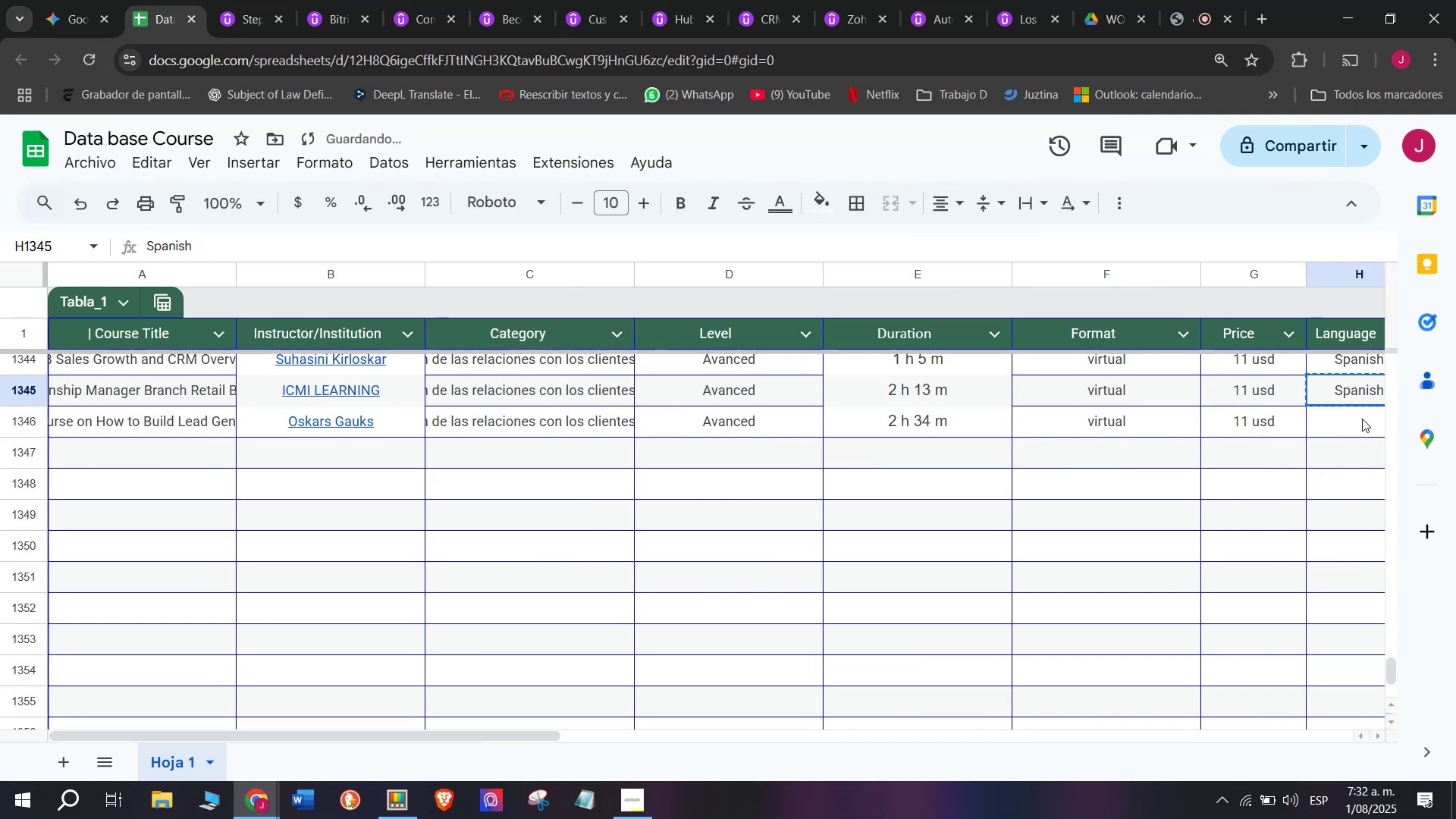 
key(Control+C)
 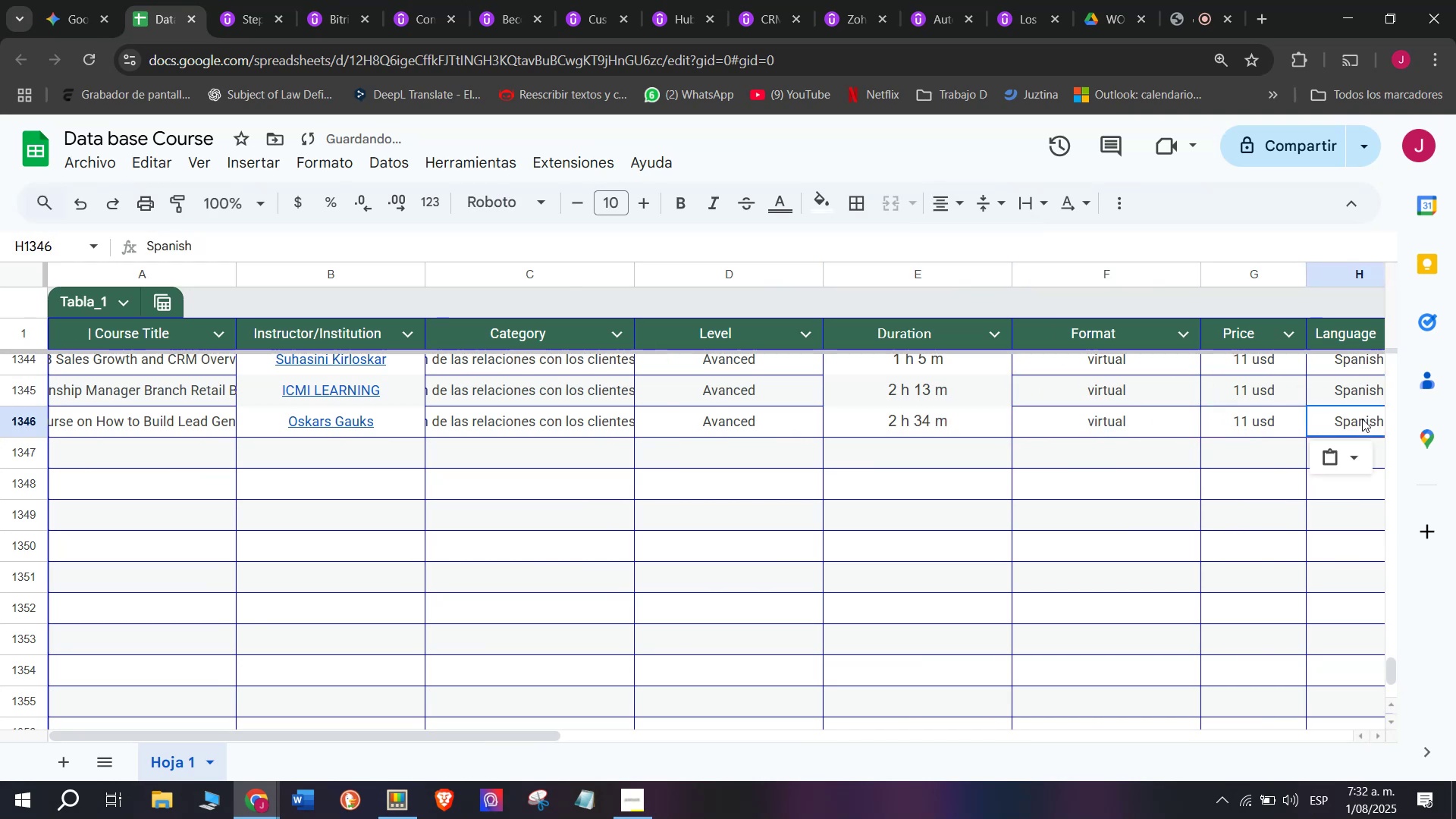 
key(Control+ControlLeft)
 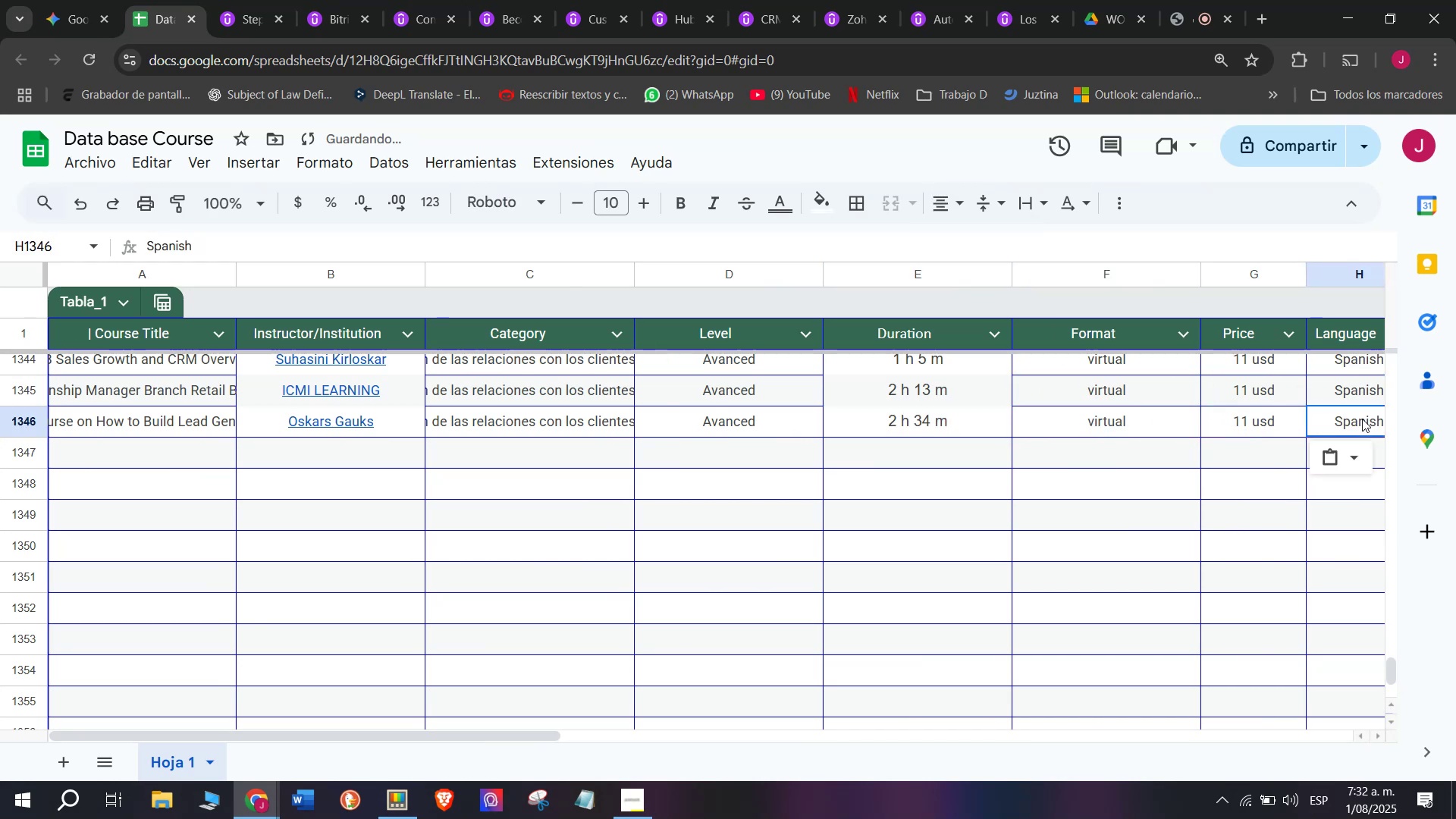 
key(Z)
 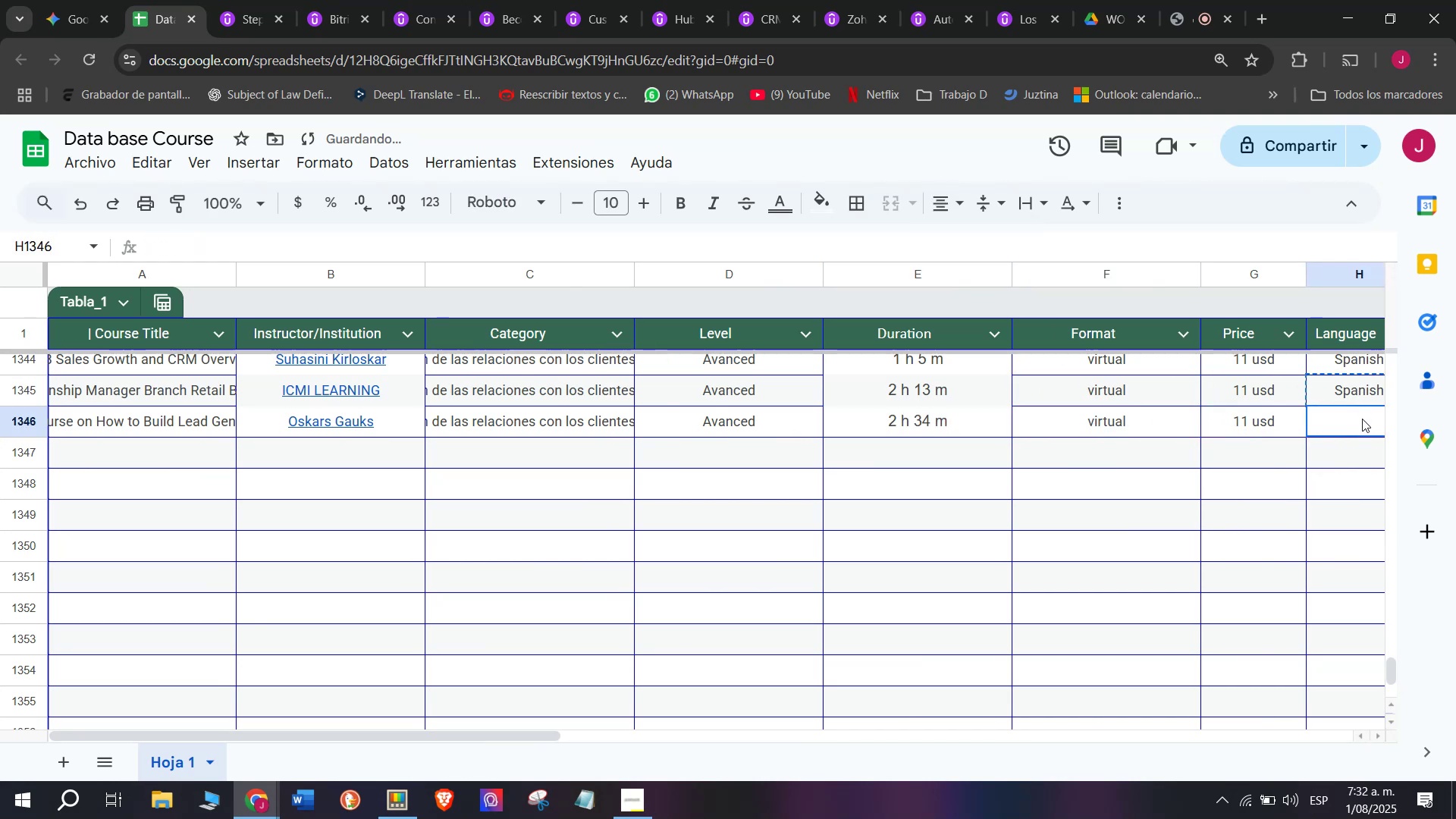 
key(Control+V)
 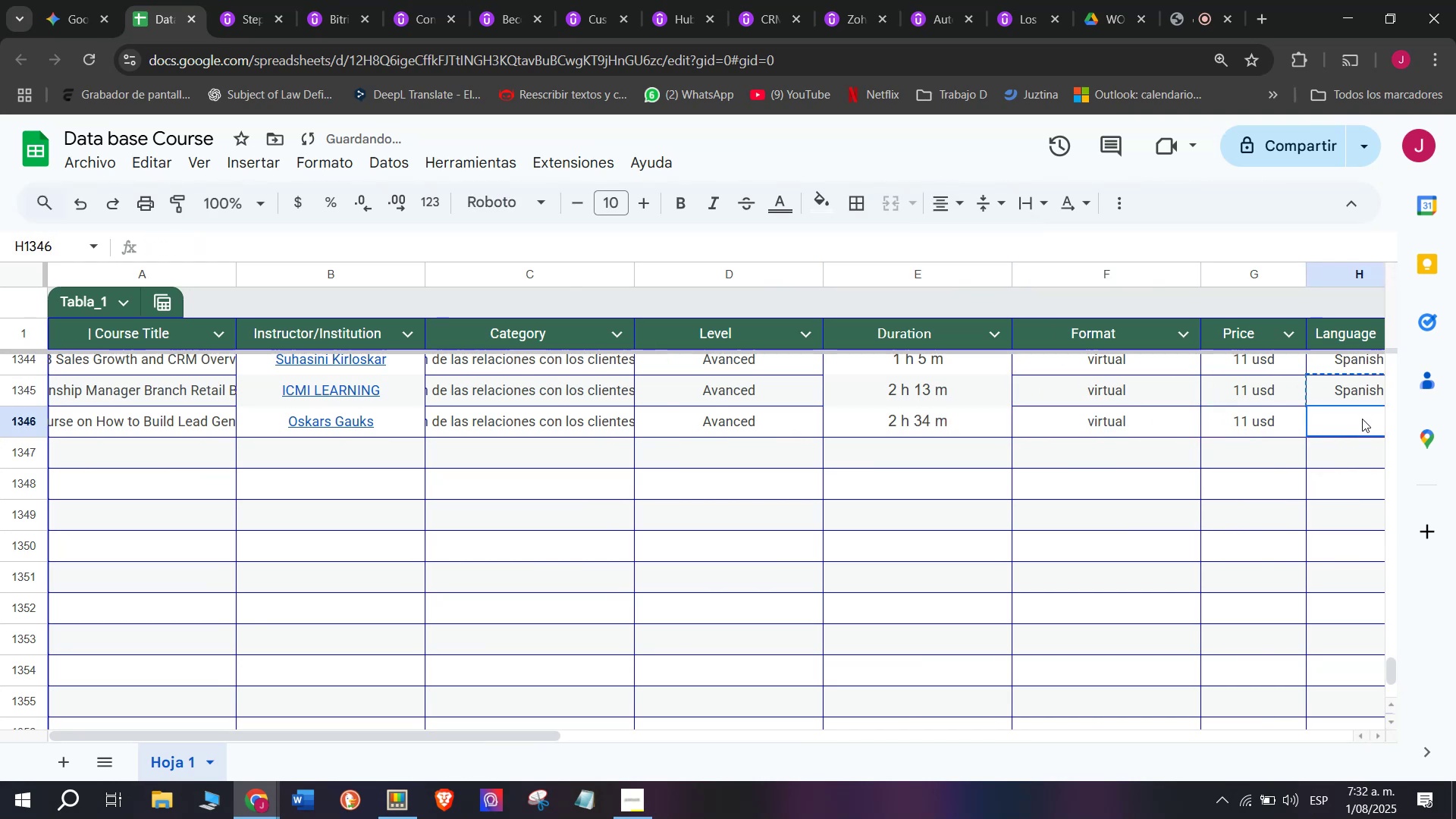 
double_click([1362, 419])
 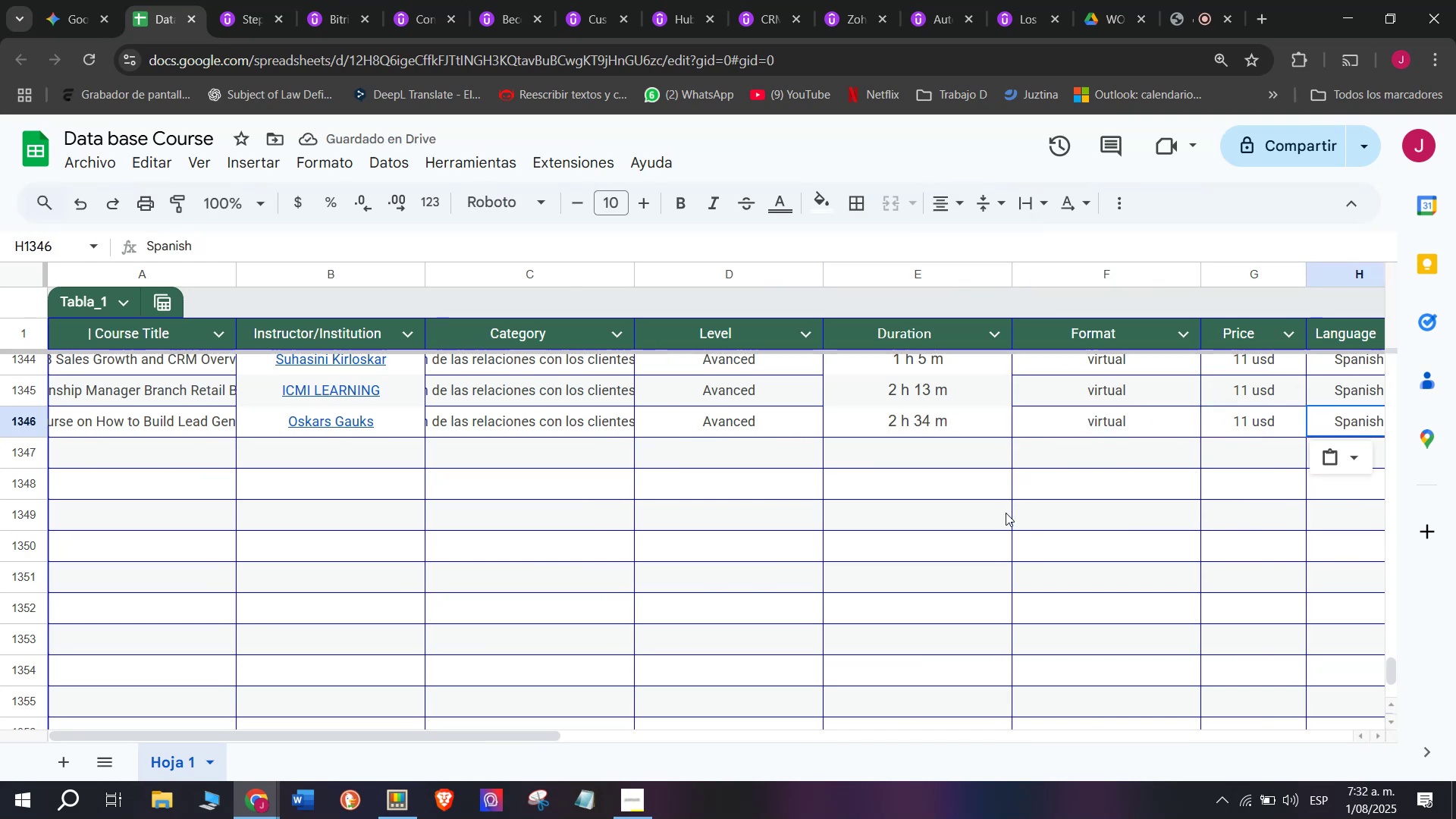 
wait(5.82)
 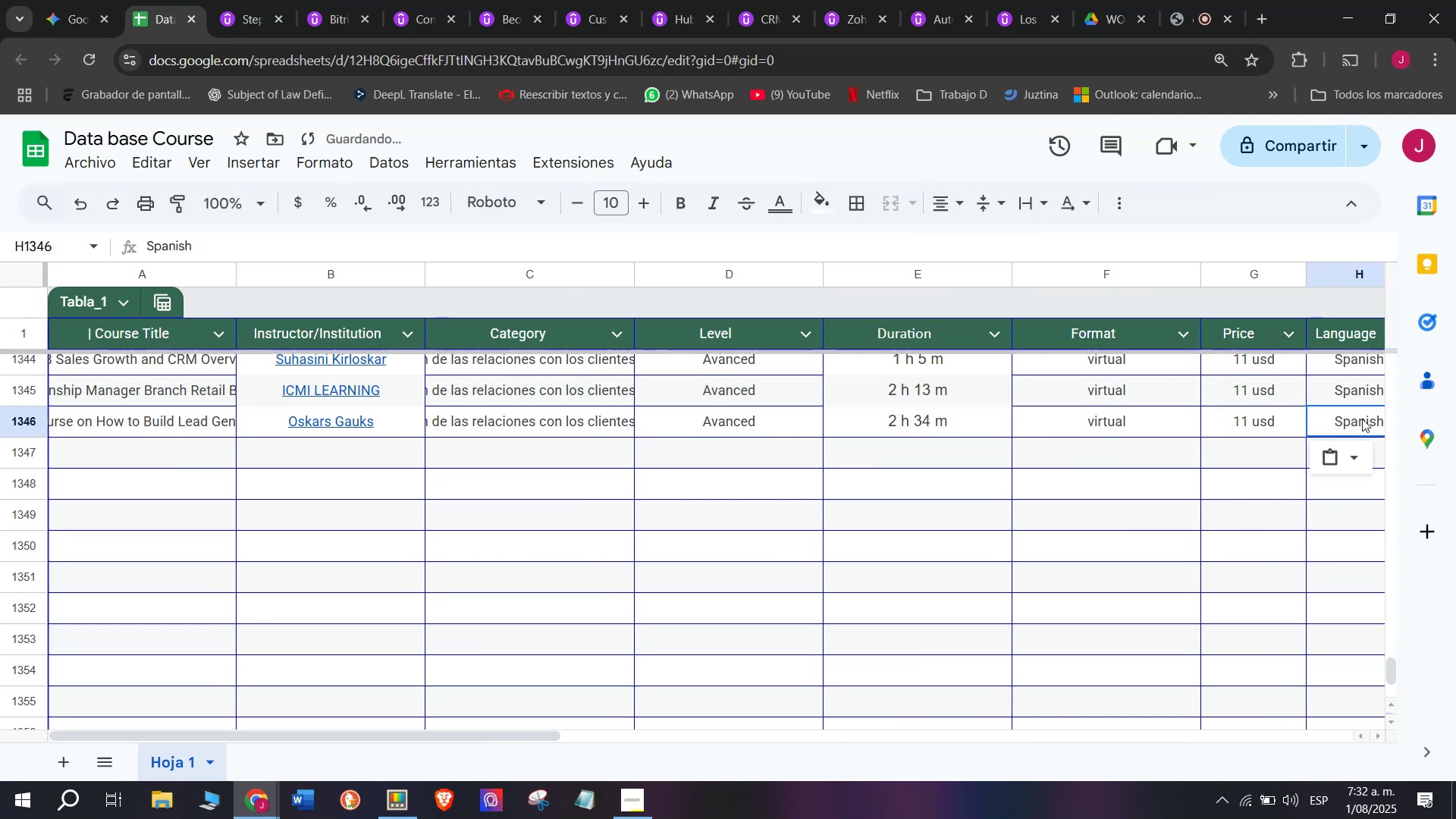 
left_click([274, 0])
 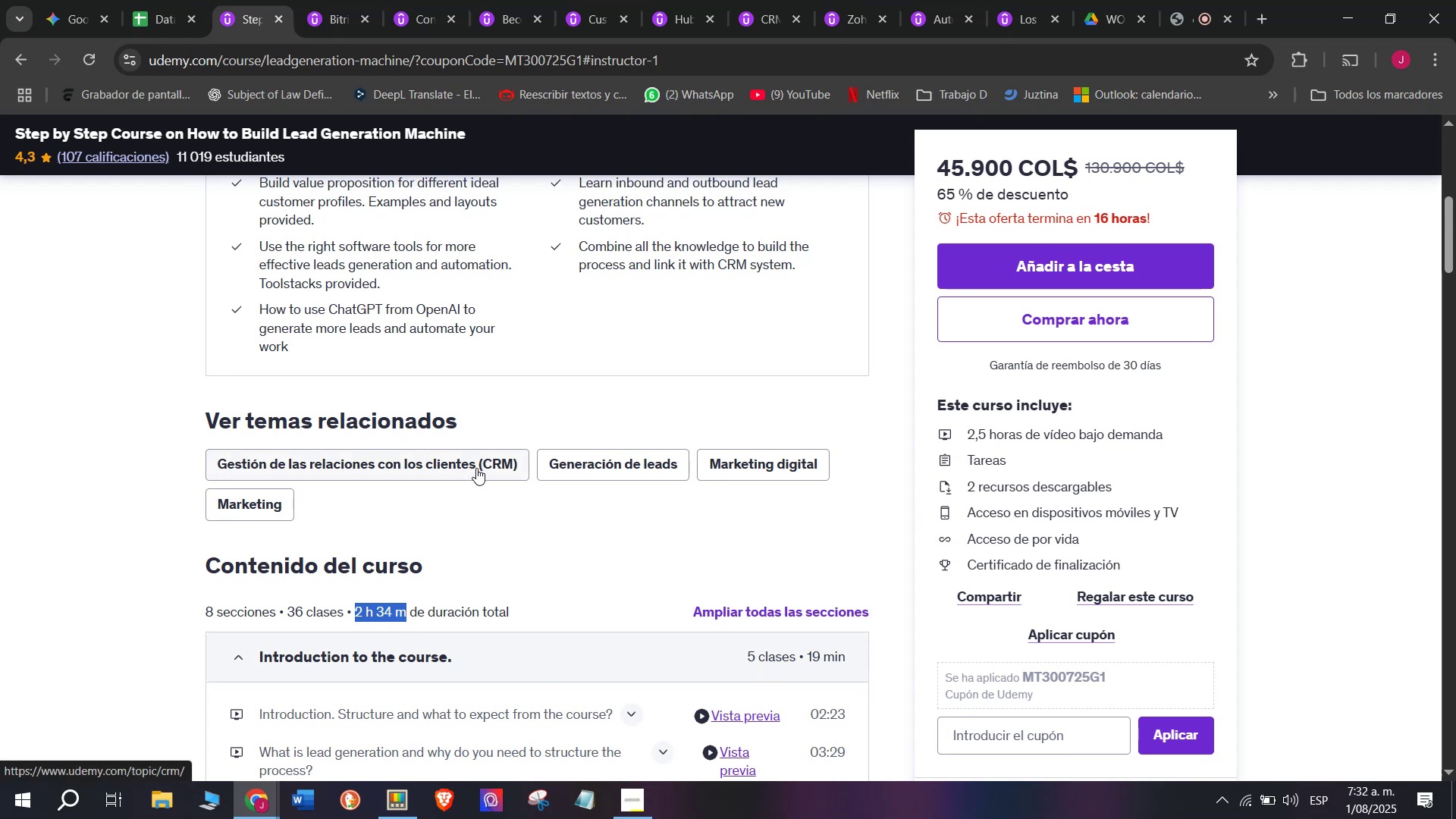 
scroll: coordinate [472, 465], scroll_direction: up, amount: 3.0
 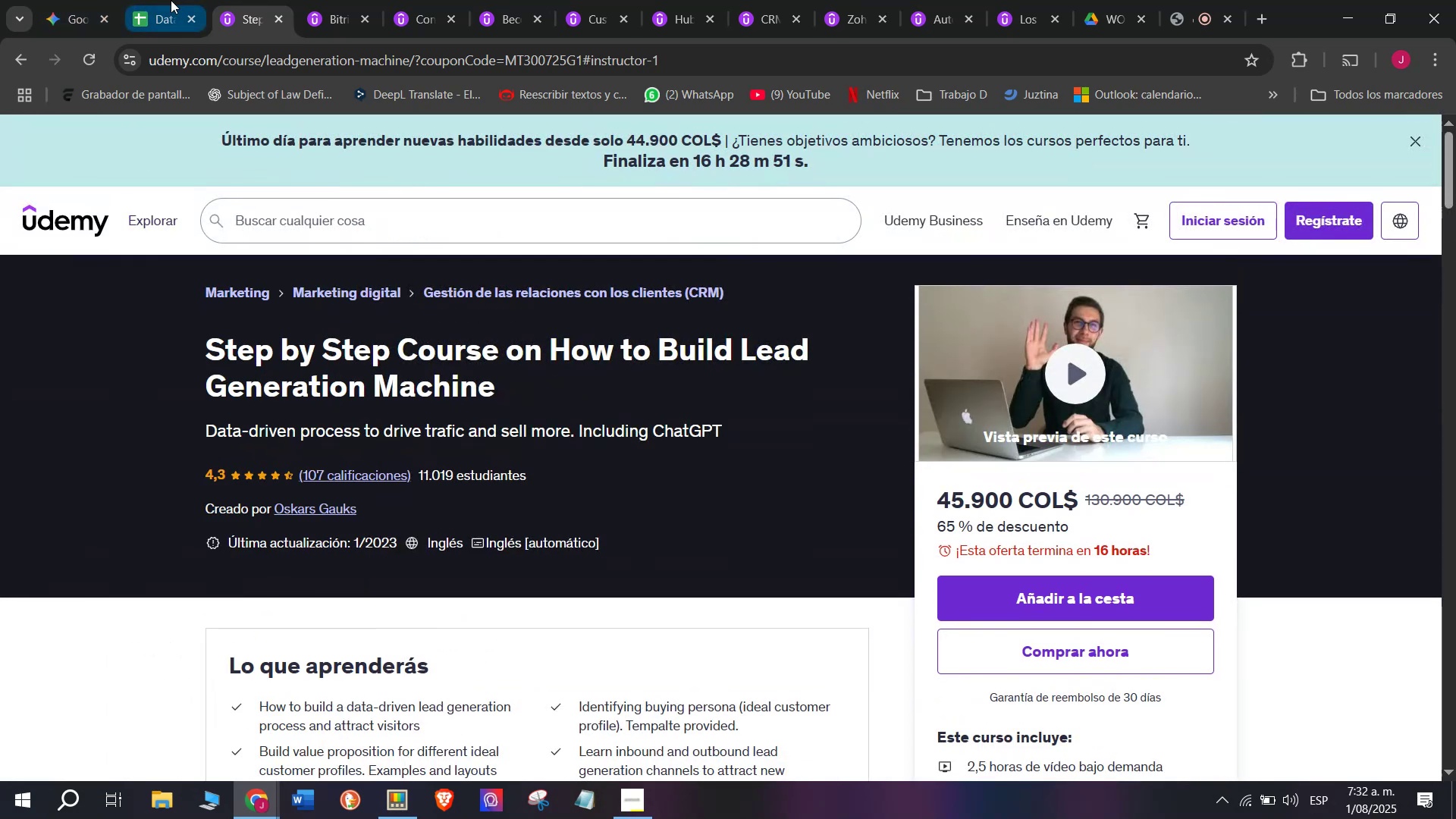 
left_click([171, 0])
 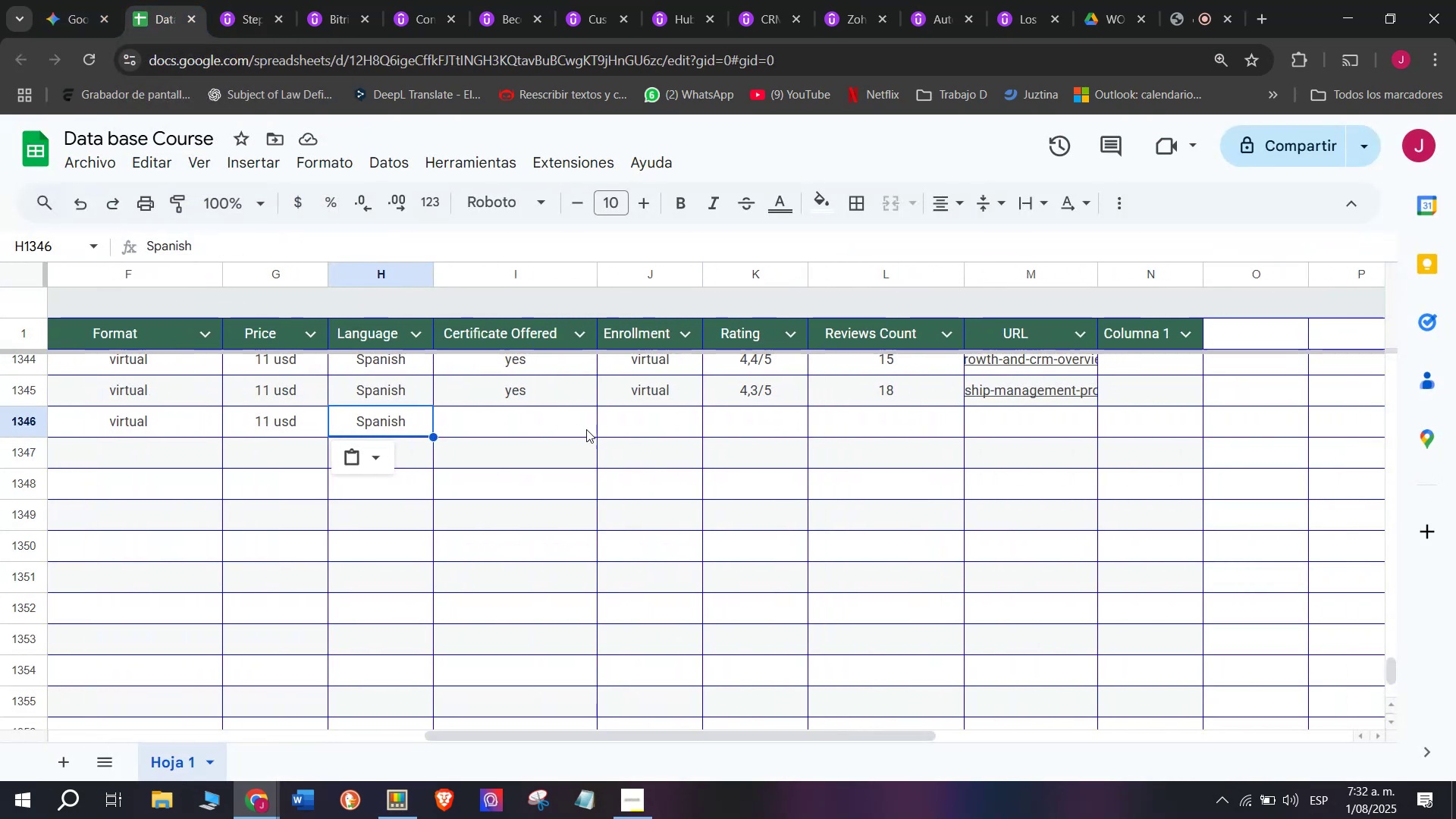 
right_click([533, 399])
 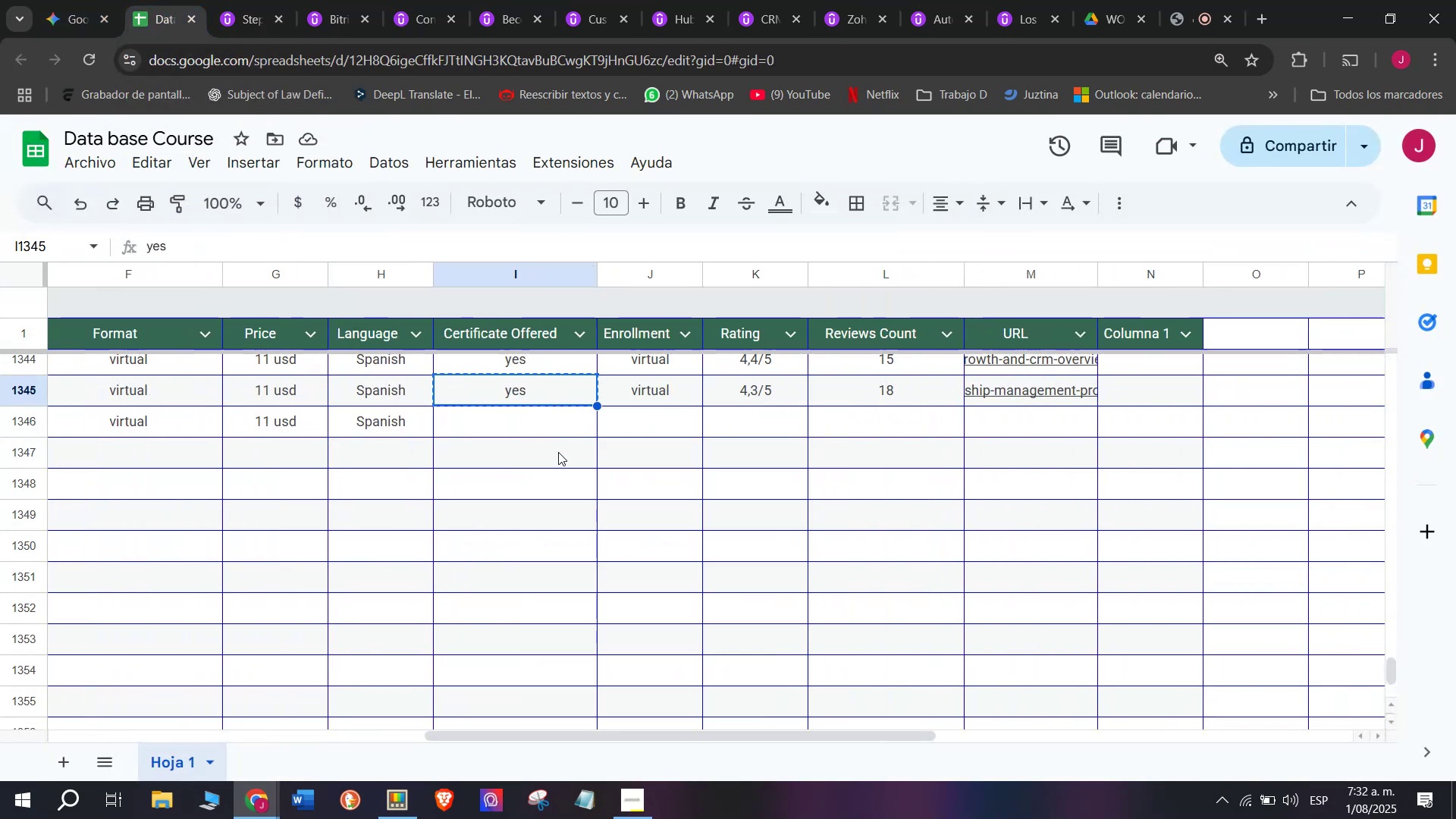 
left_click([552, 427])
 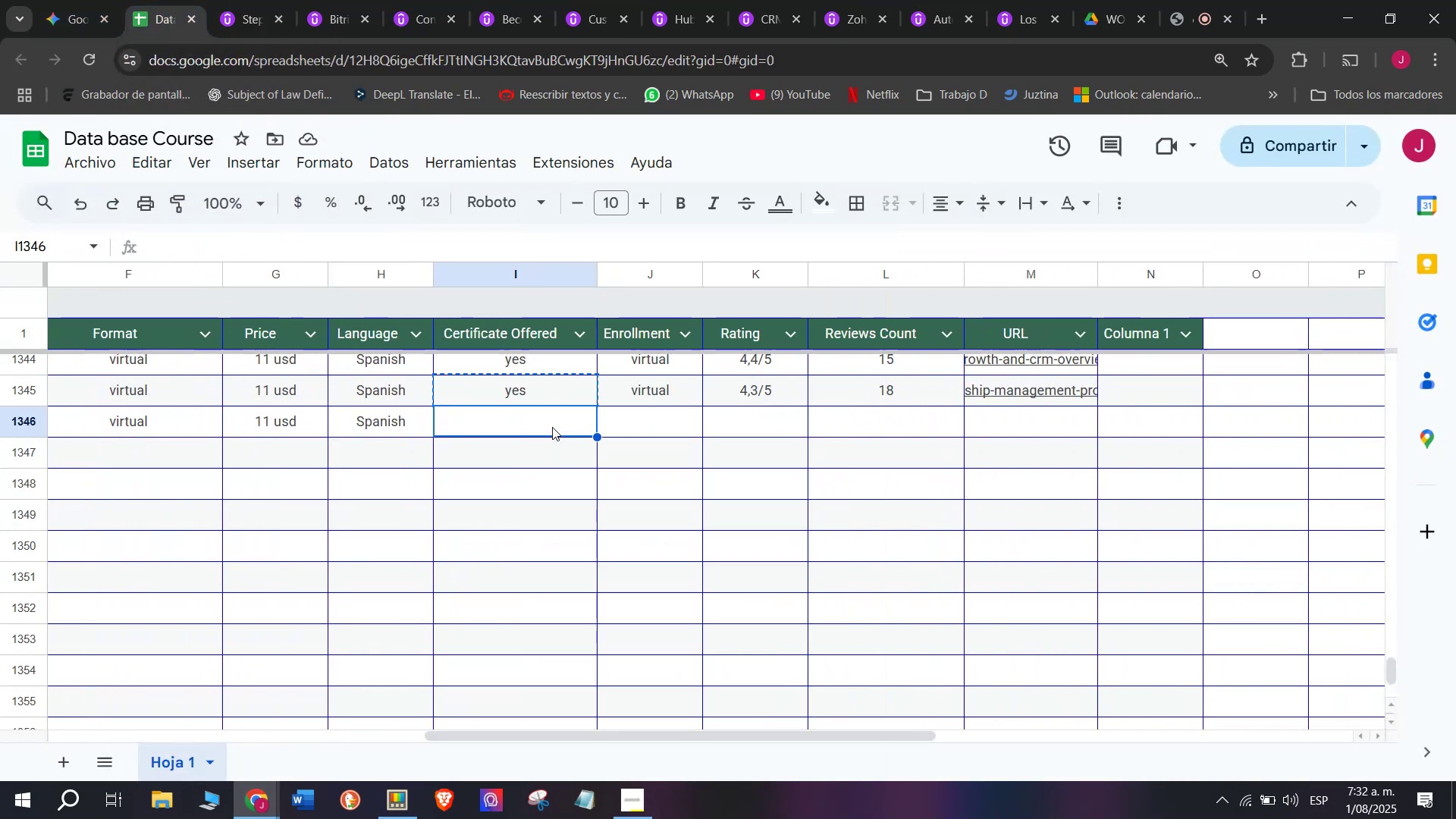 
right_click([552, 427])
 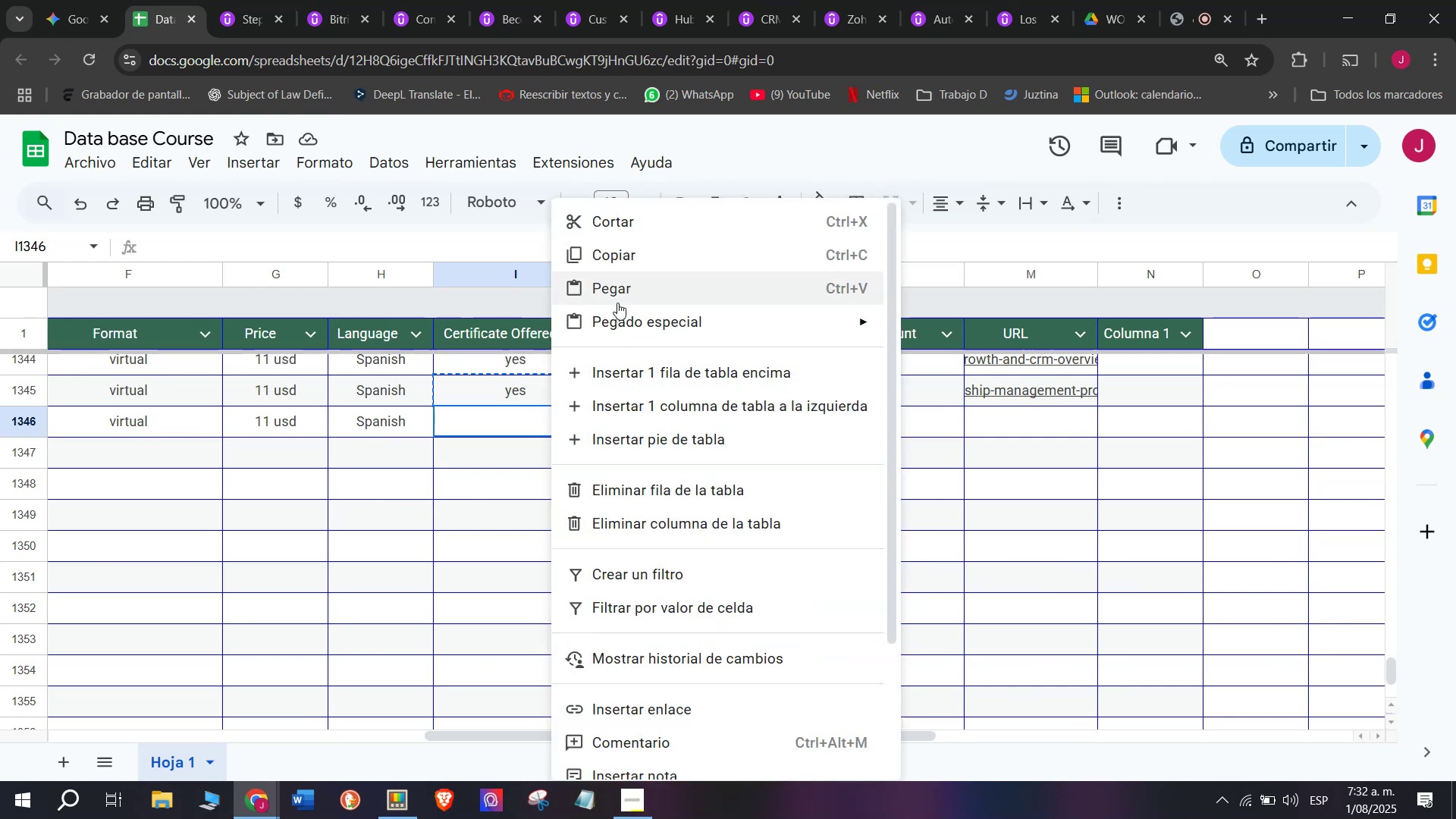 
left_click([617, 301])
 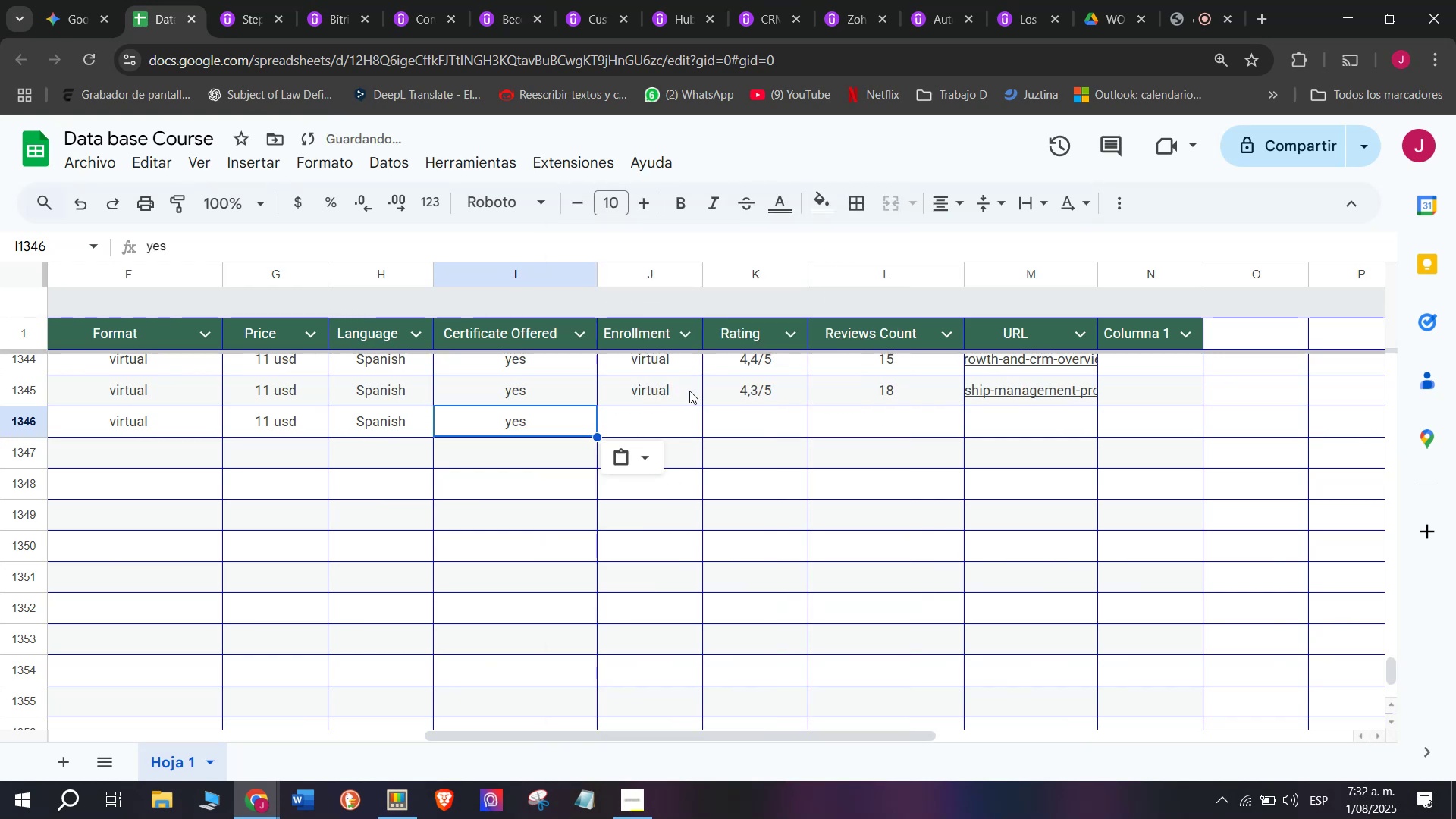 
left_click([687, 391])
 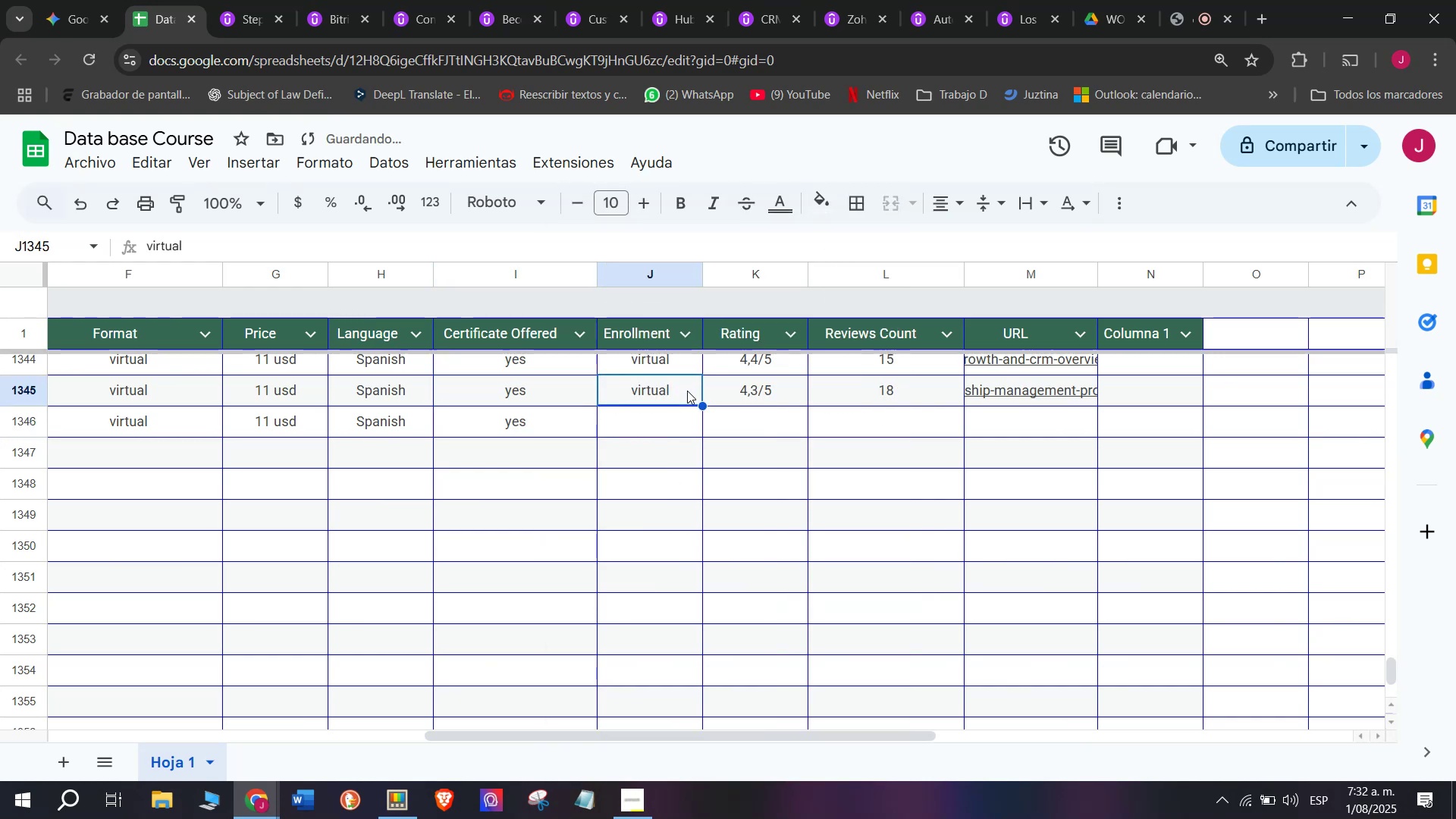 
right_click([687, 391])
 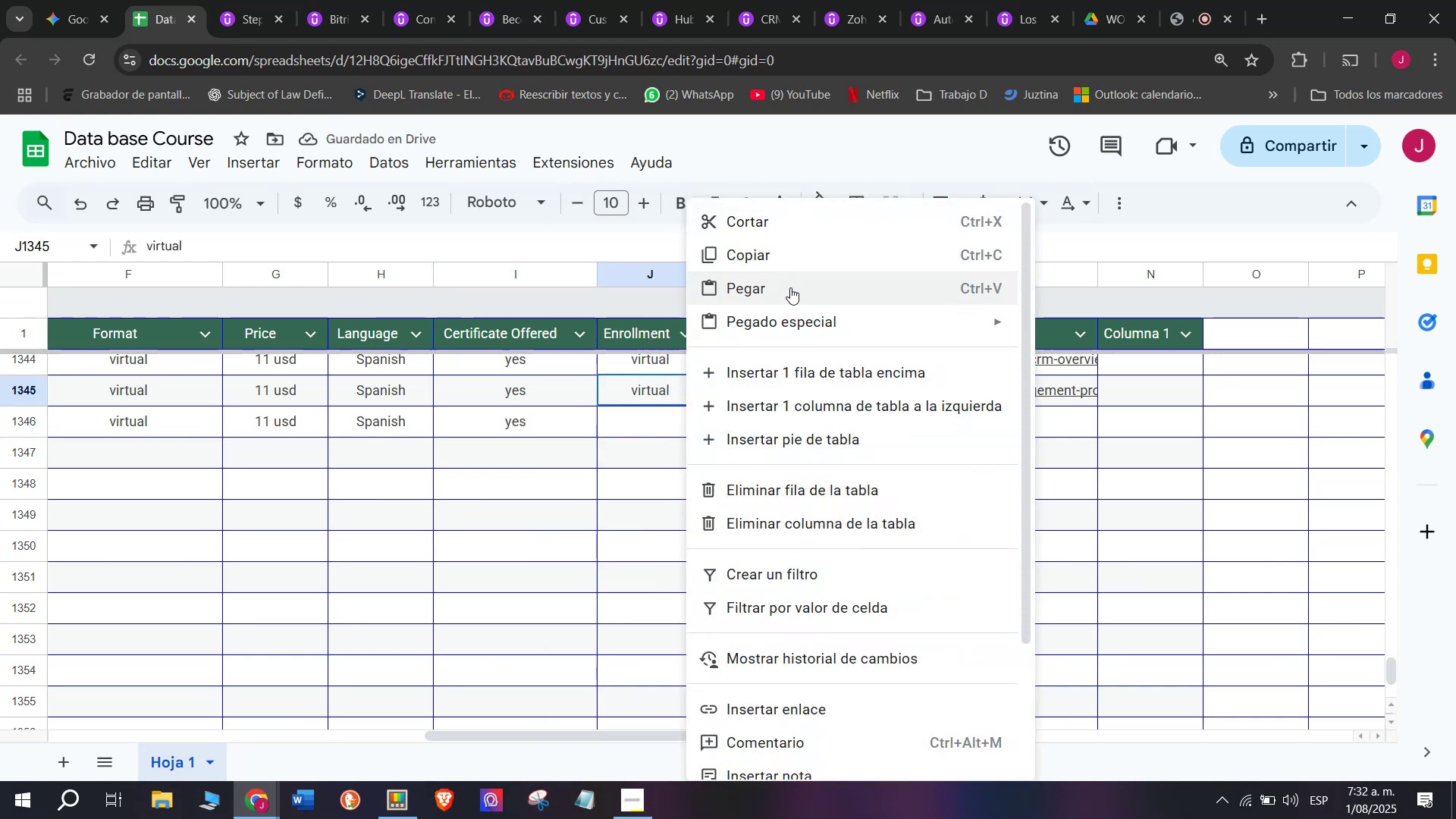 
left_click([790, 259])
 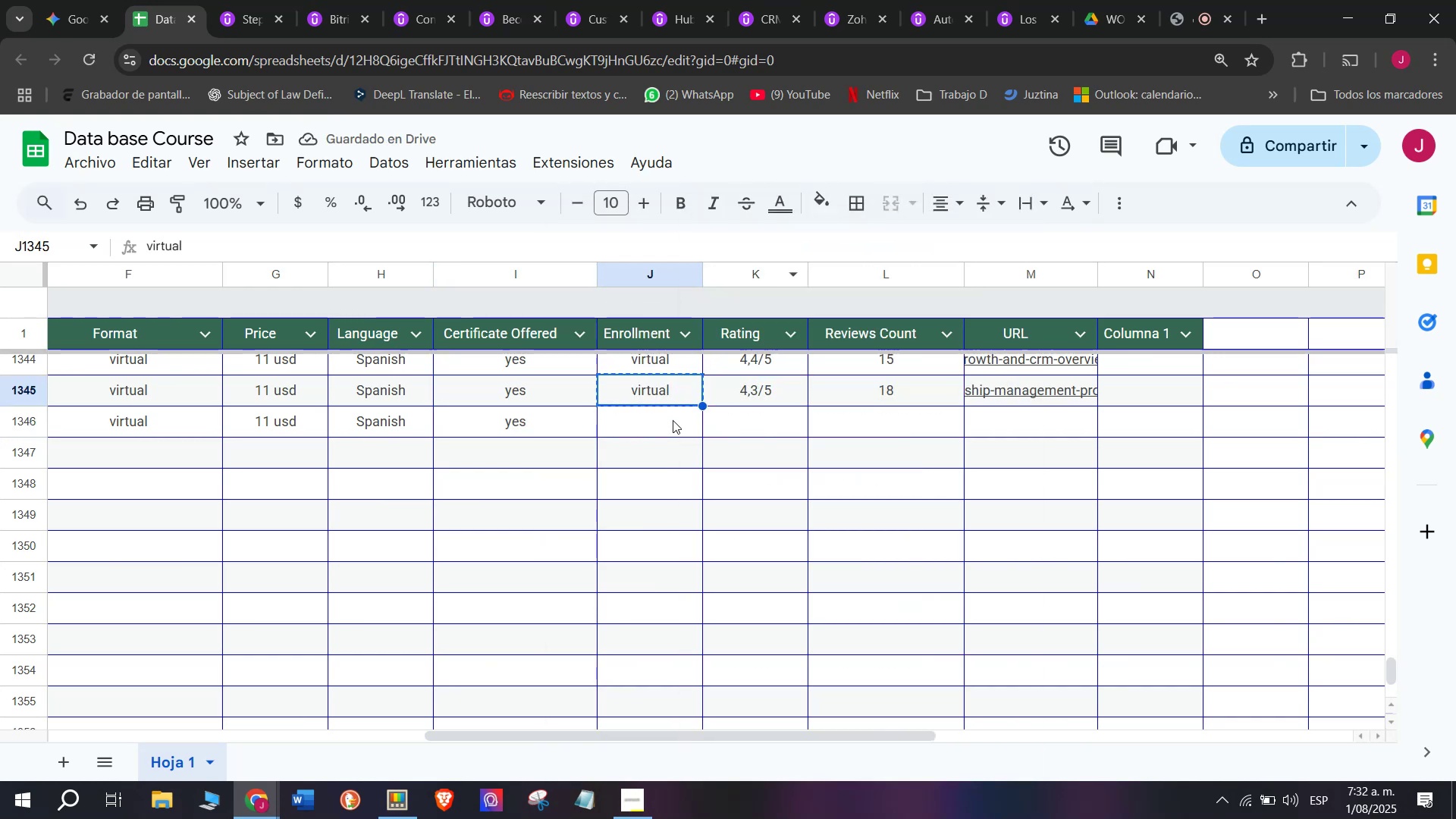 
left_click([673, 420])
 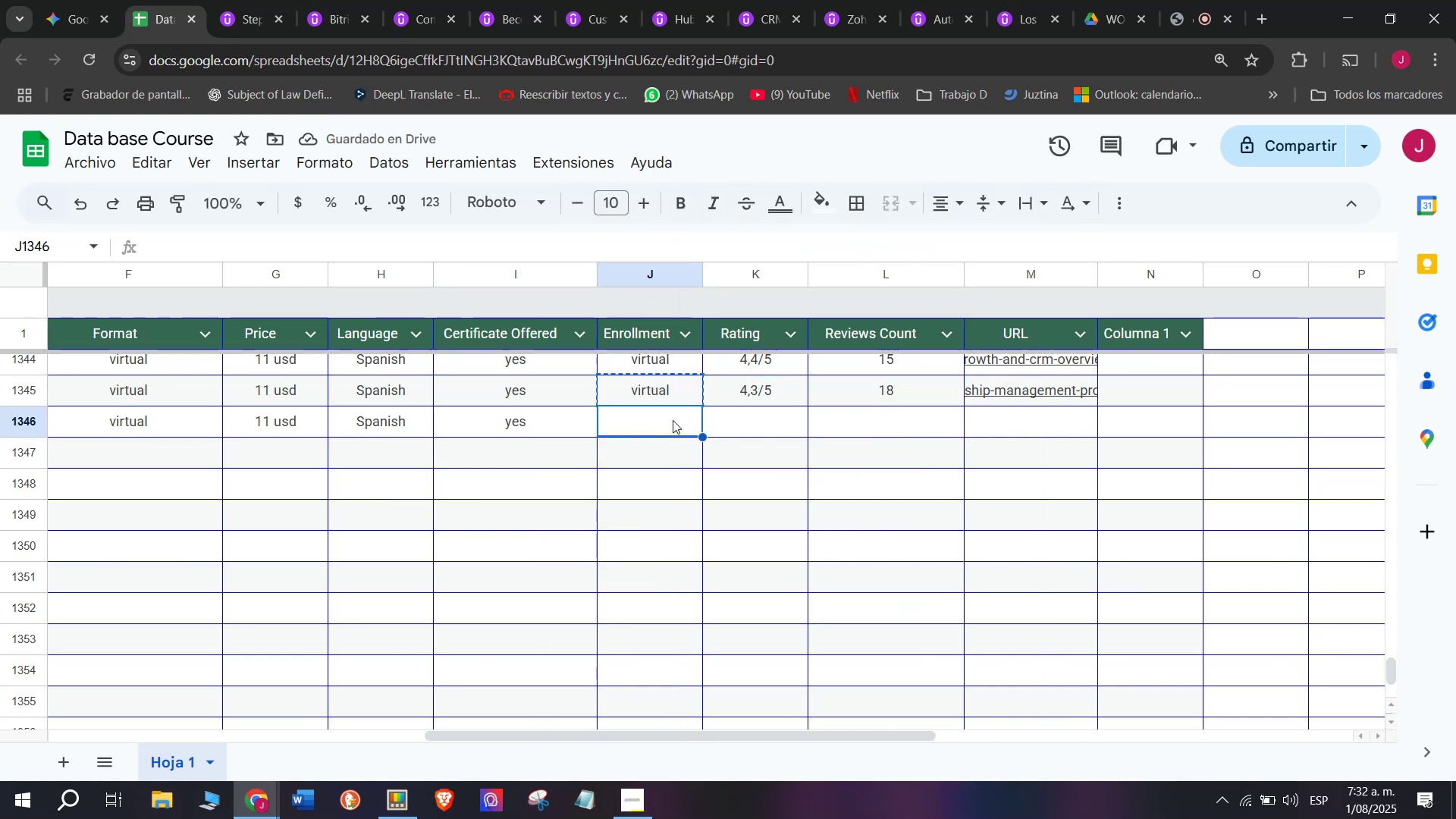 
right_click([673, 420])
 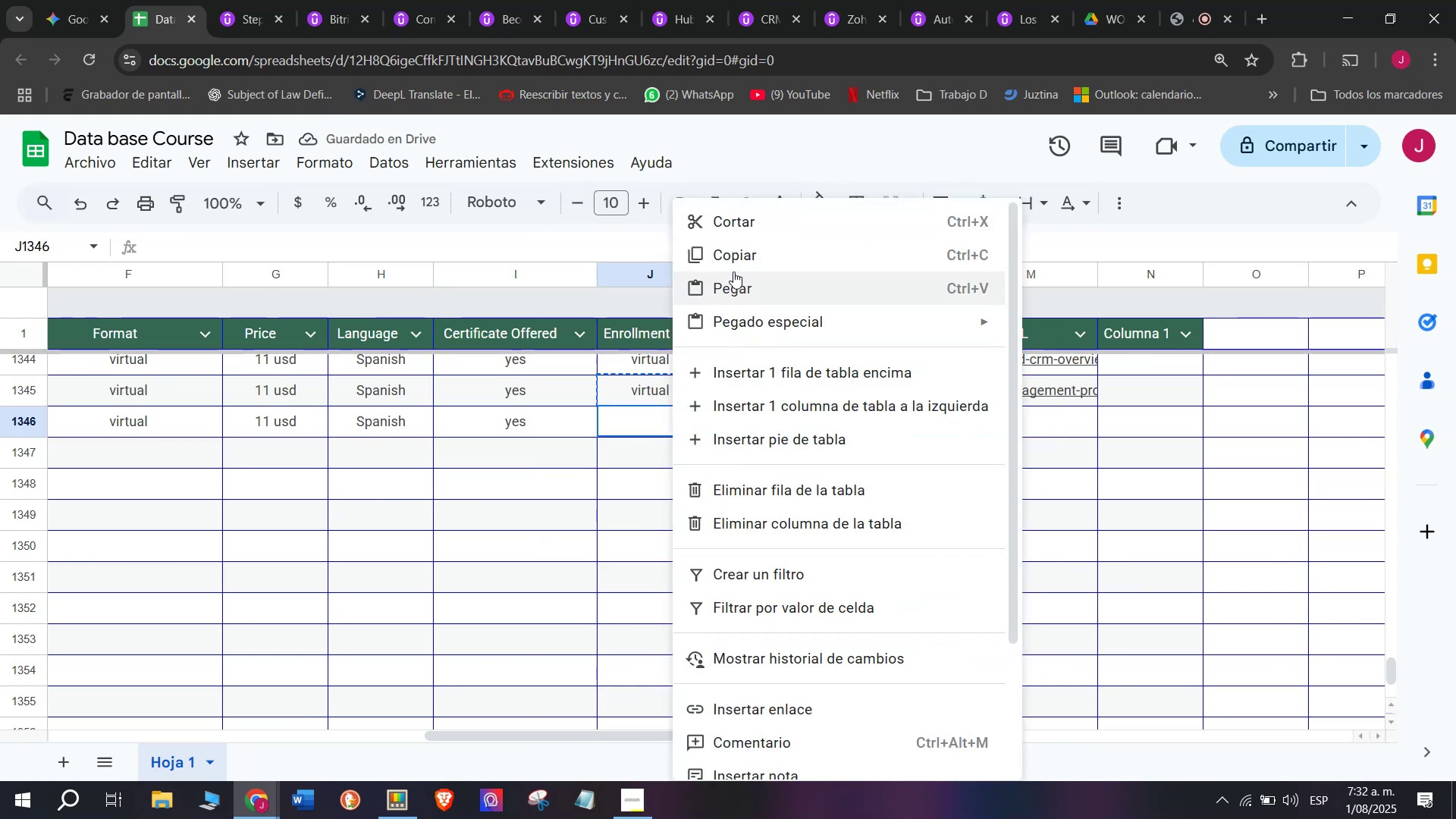 
left_click([747, 283])
 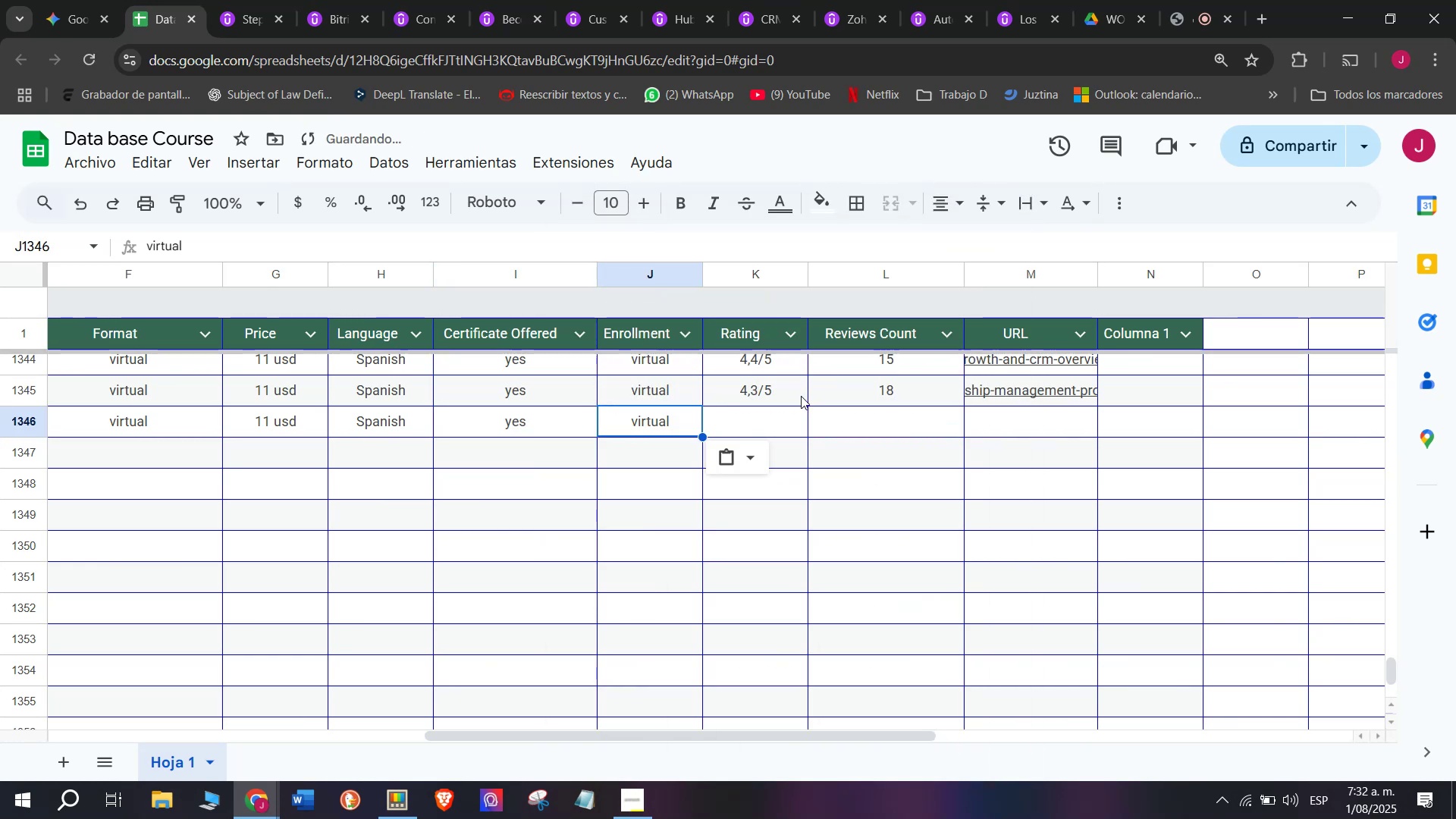 
left_click([799, 396])
 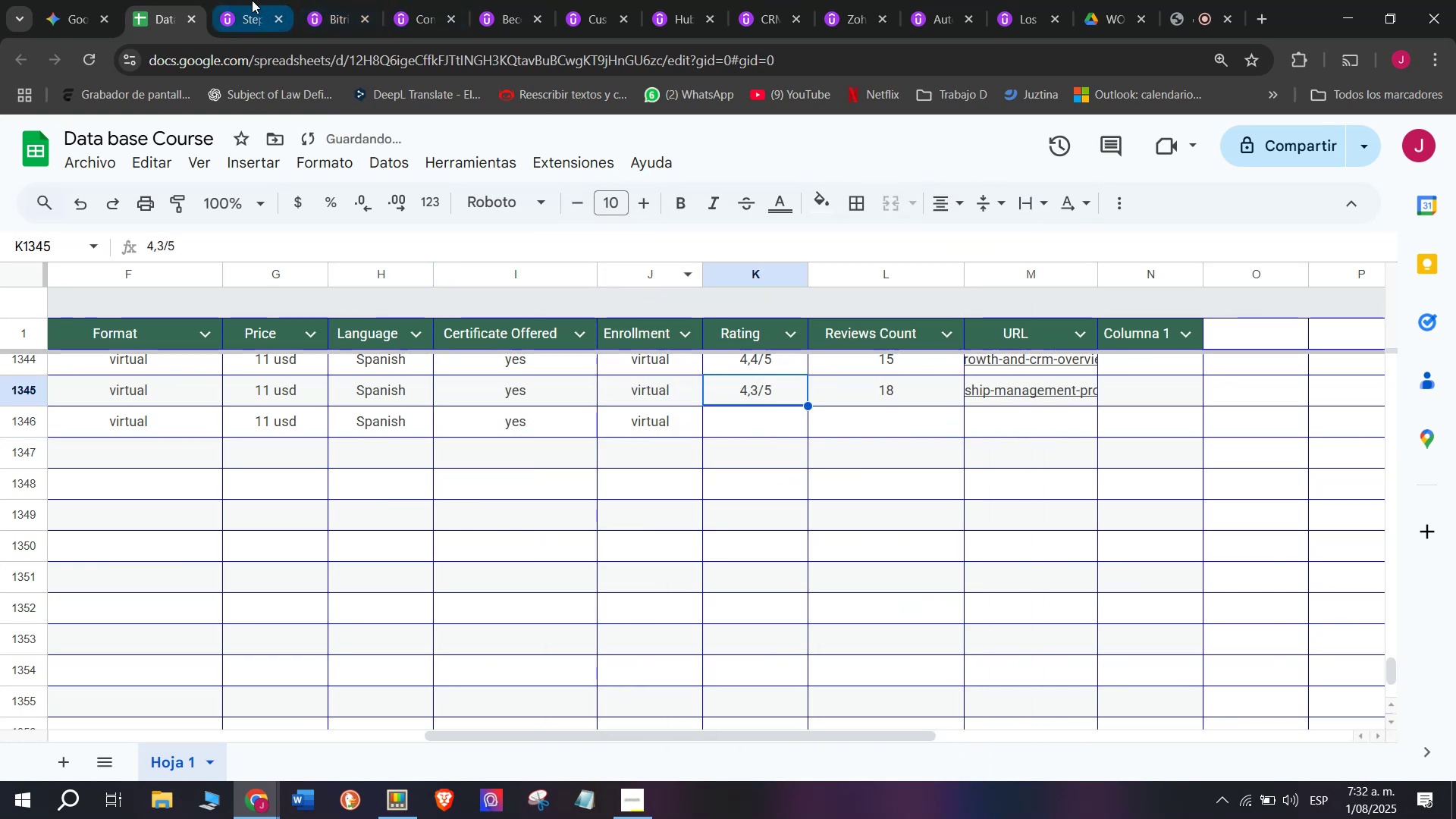 
left_click([252, 0])
 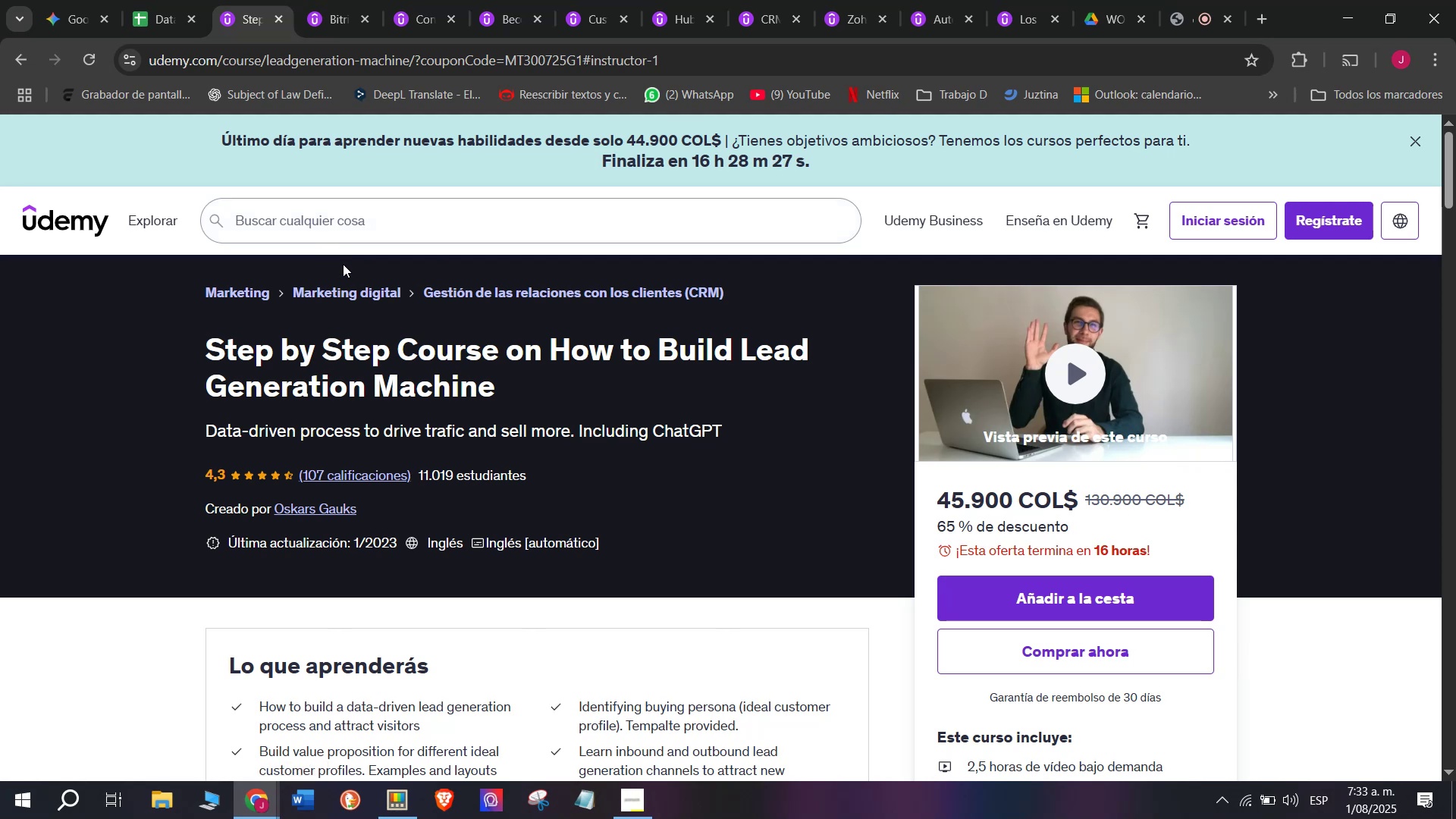 
wait(20.45)
 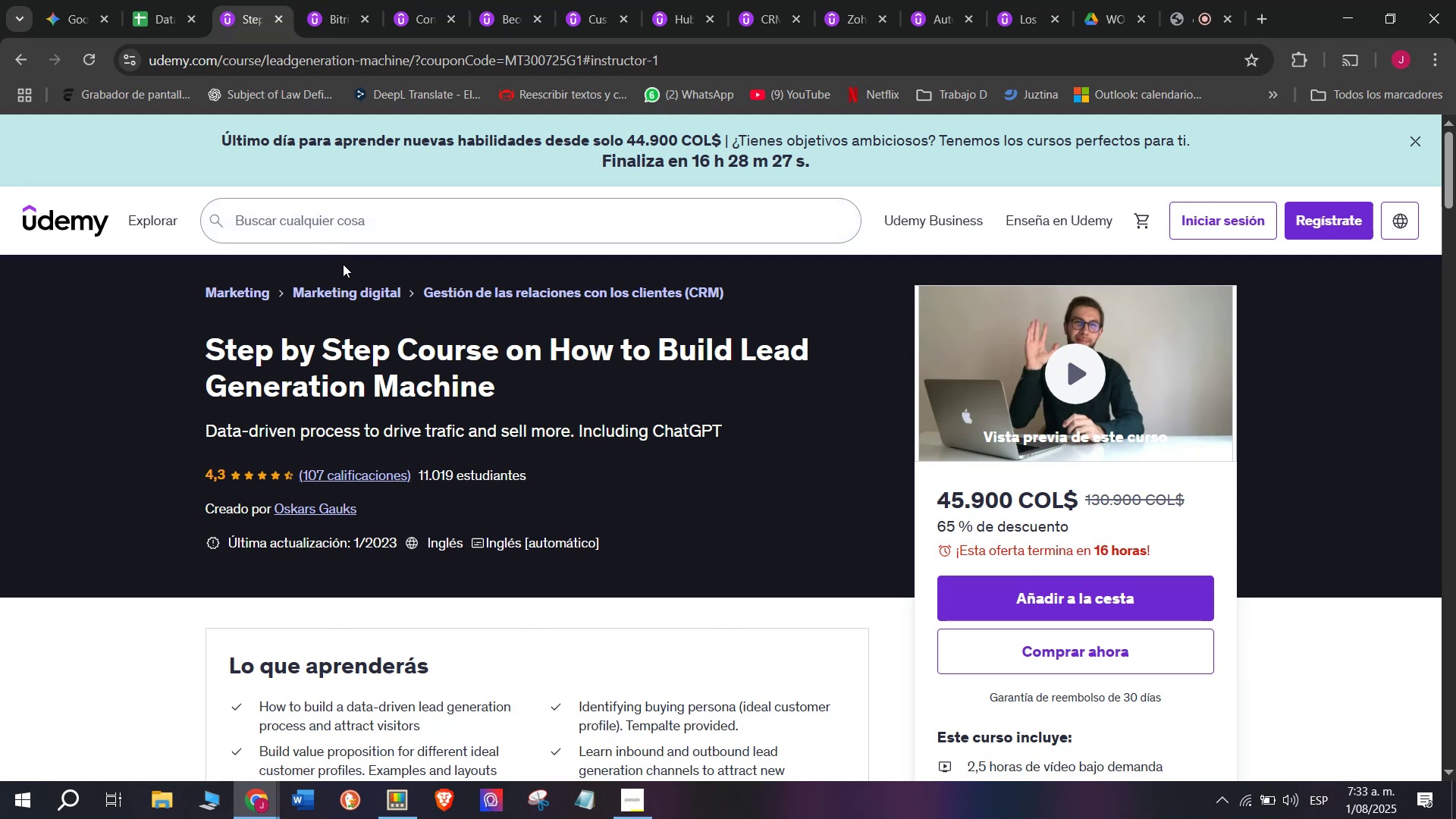 
left_click([174, 0])
 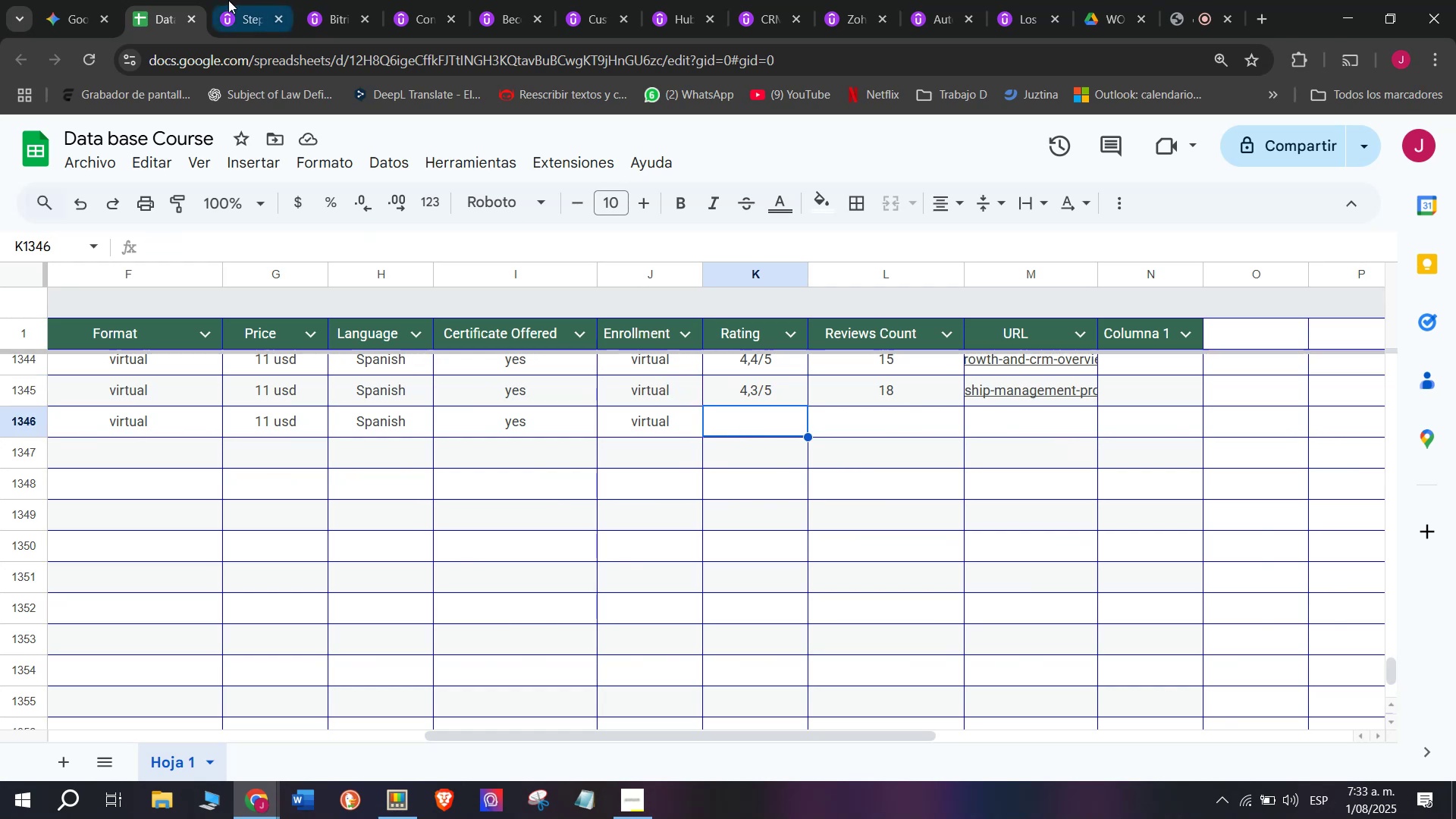 
left_click([215, 0])
 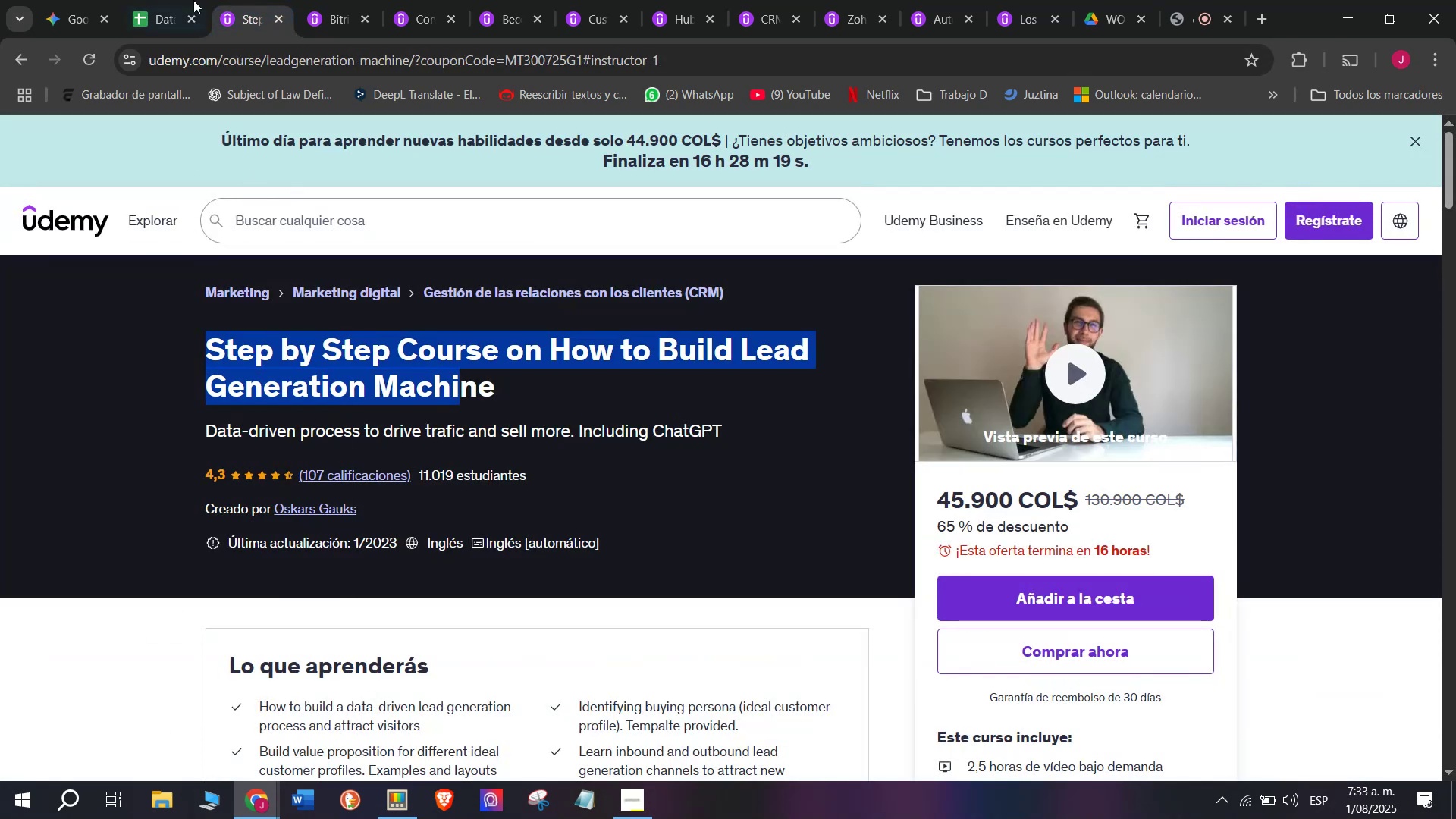 
left_click([146, 0])
 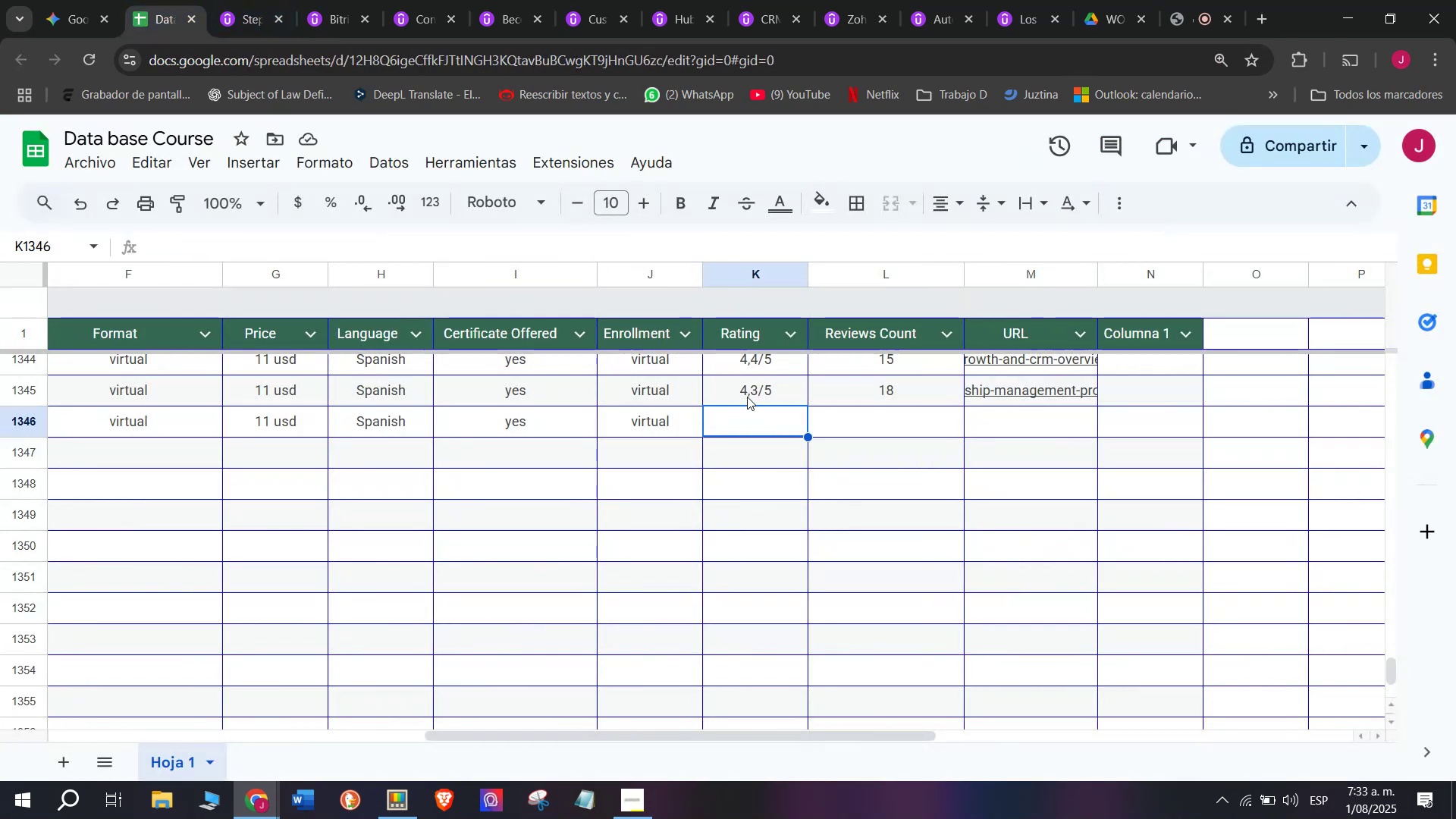 
right_click([748, 397])
 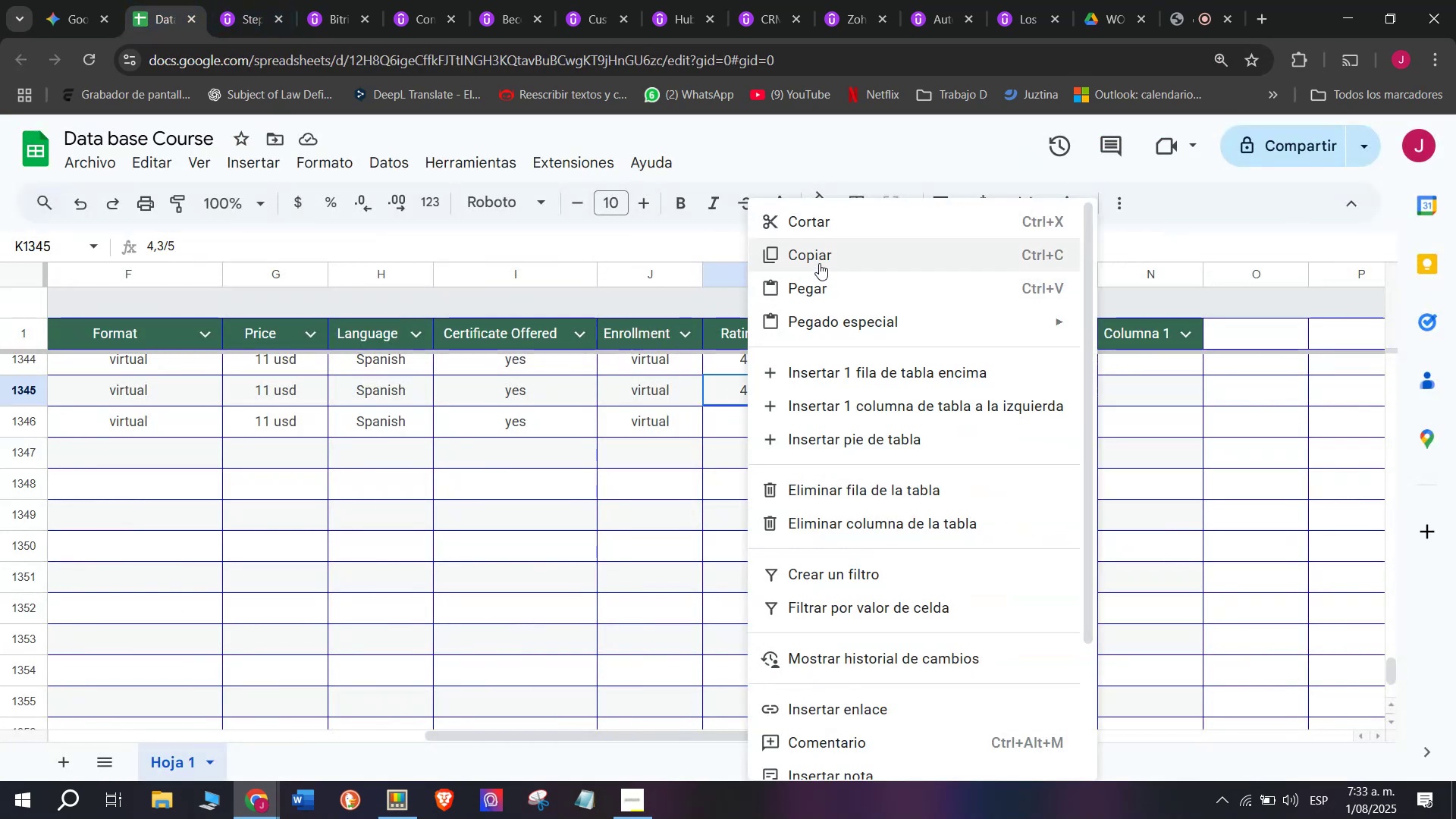 
left_click([819, 262])
 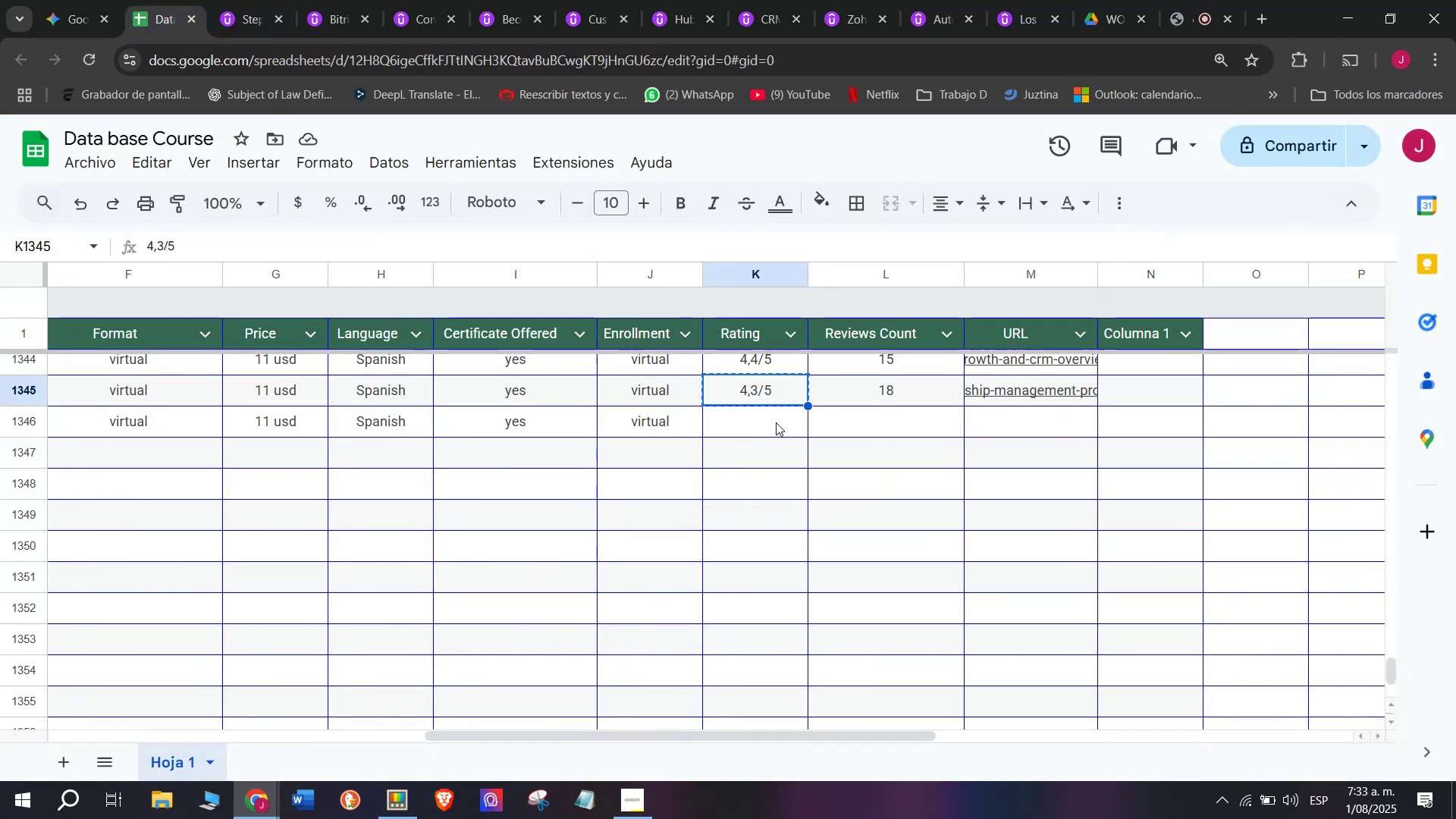 
left_click([776, 426])
 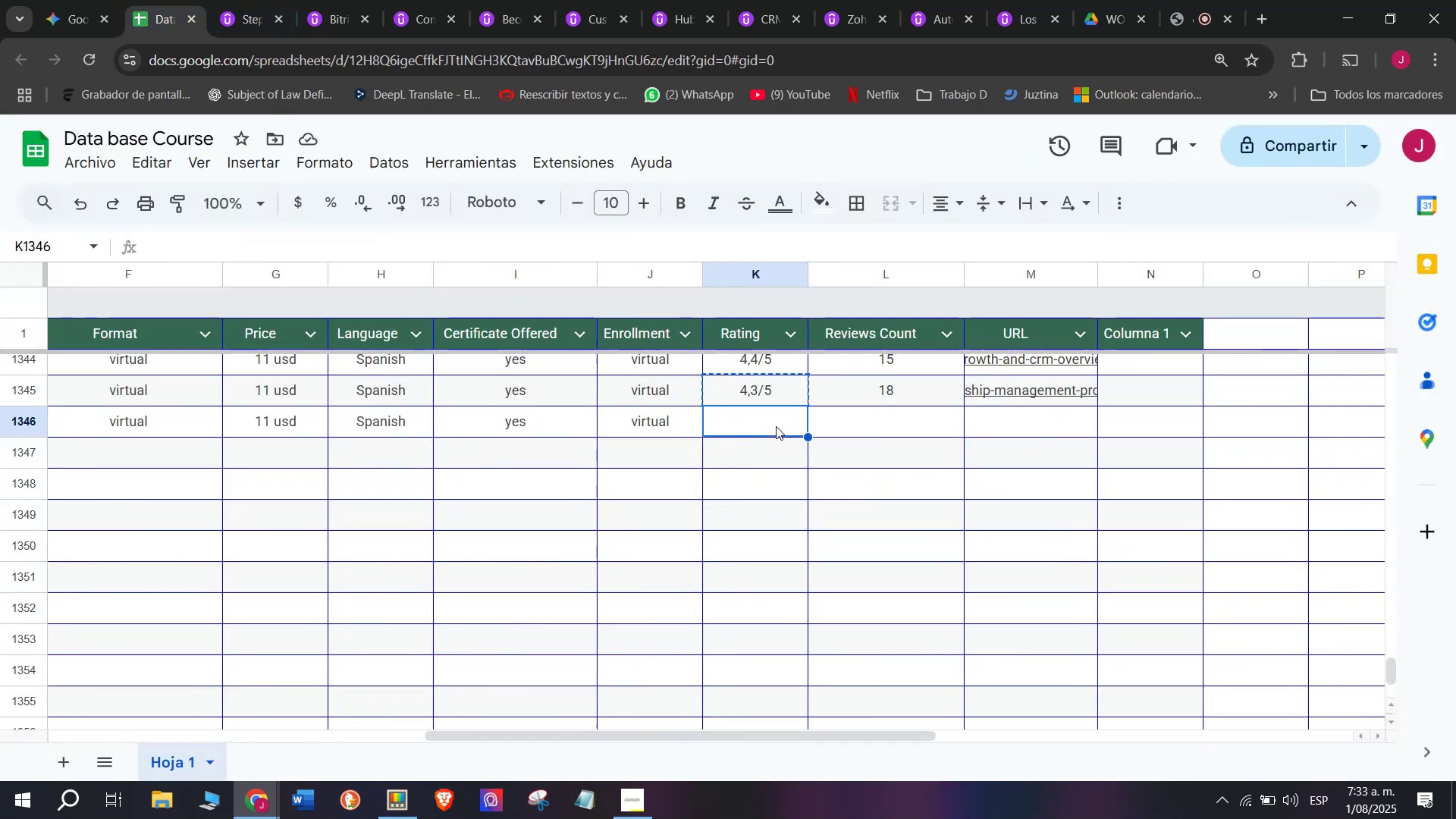 
right_click([776, 426])
 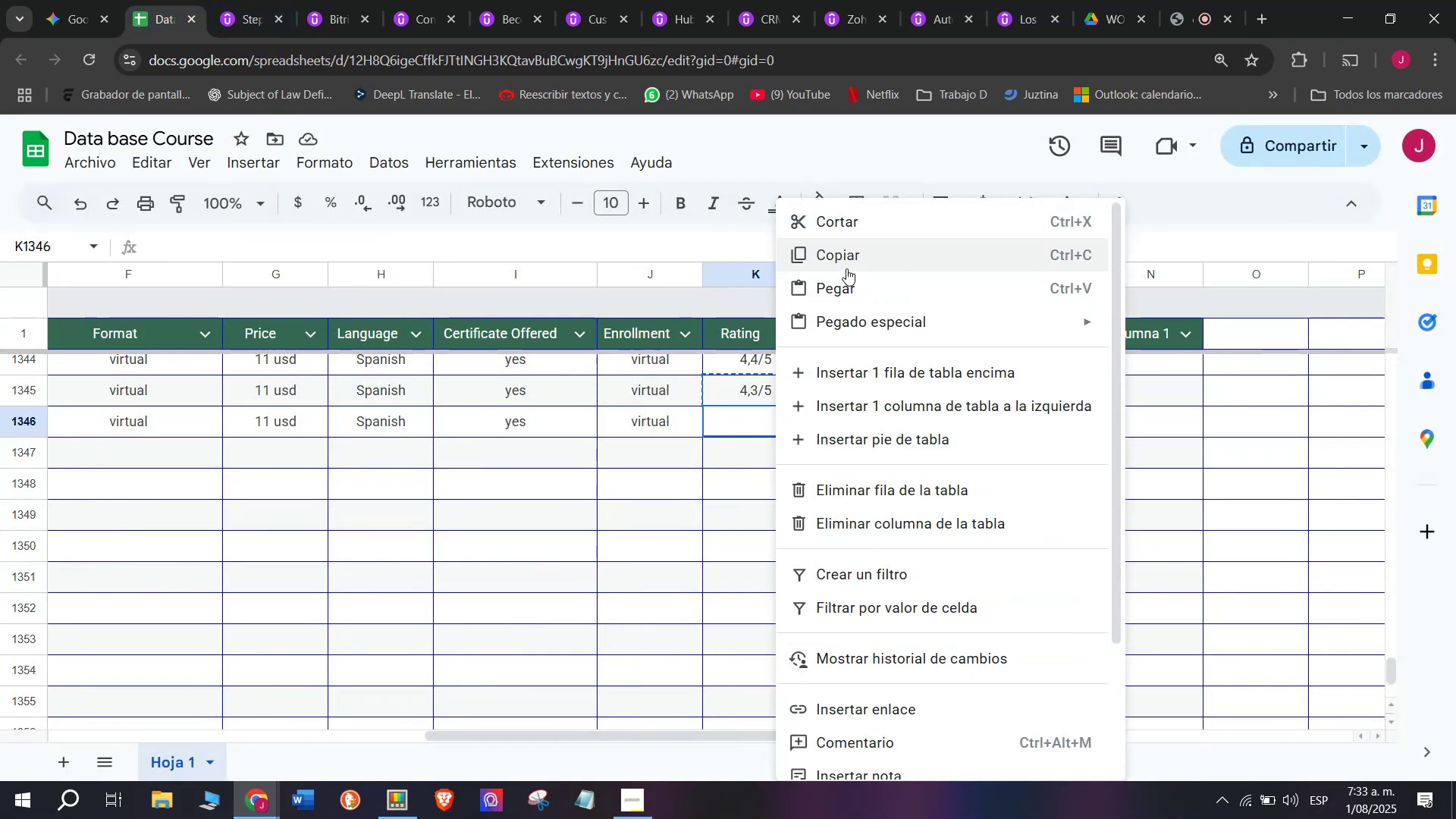 
left_click([865, 287])
 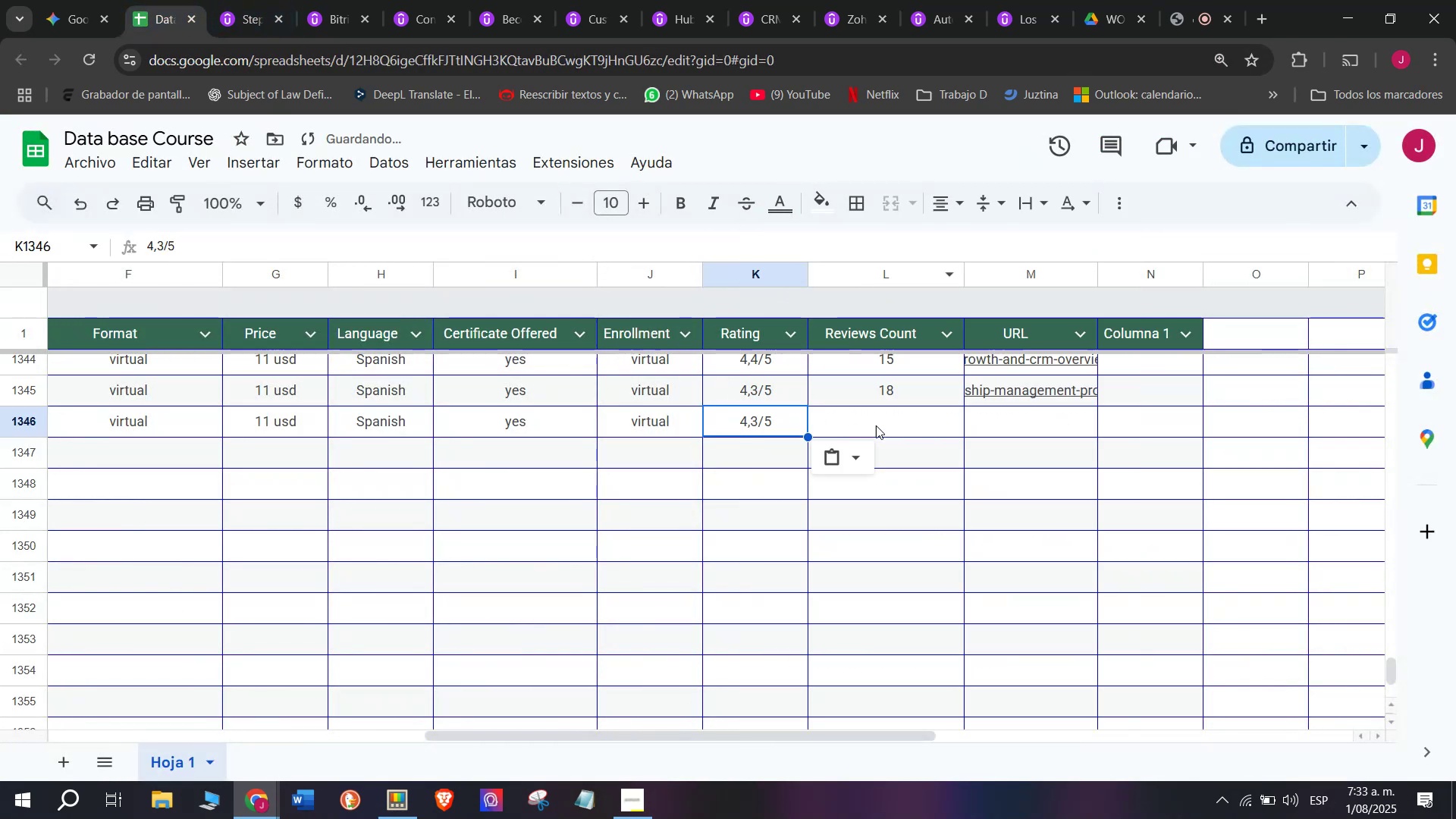 
left_click([882, 423])
 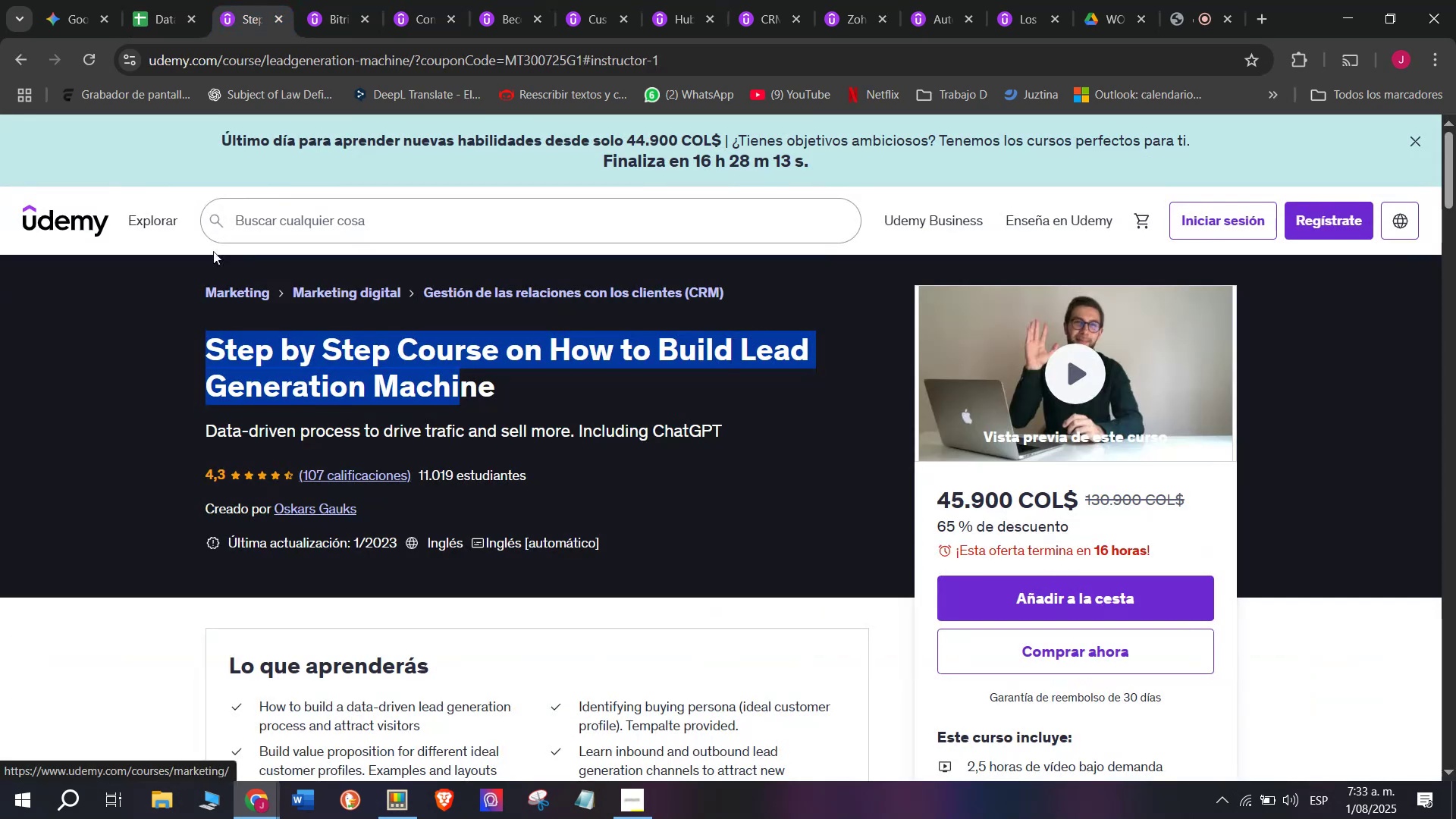 
left_click([147, 0])
 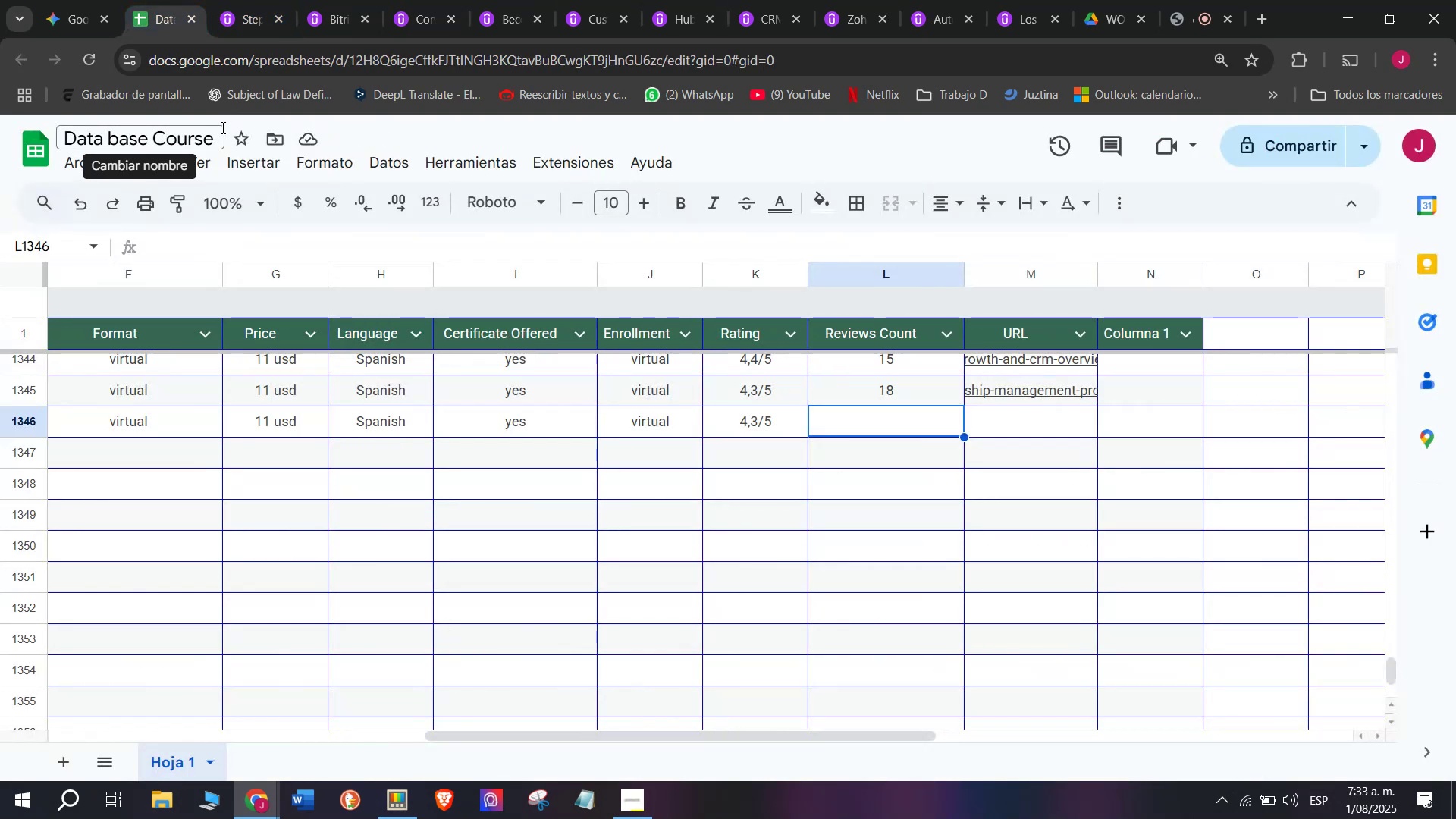 
wait(11.49)
 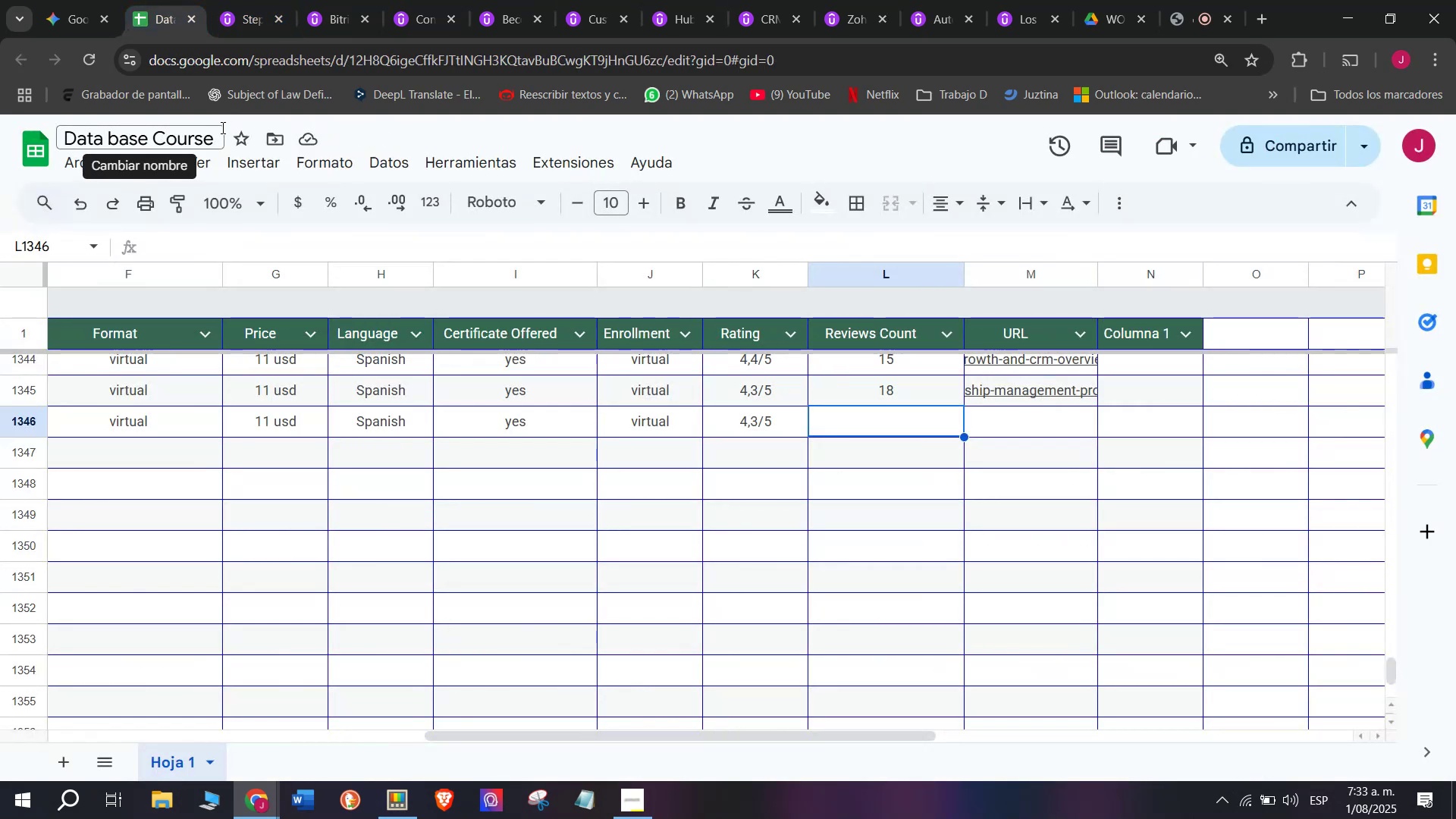 
left_click([281, 0])
 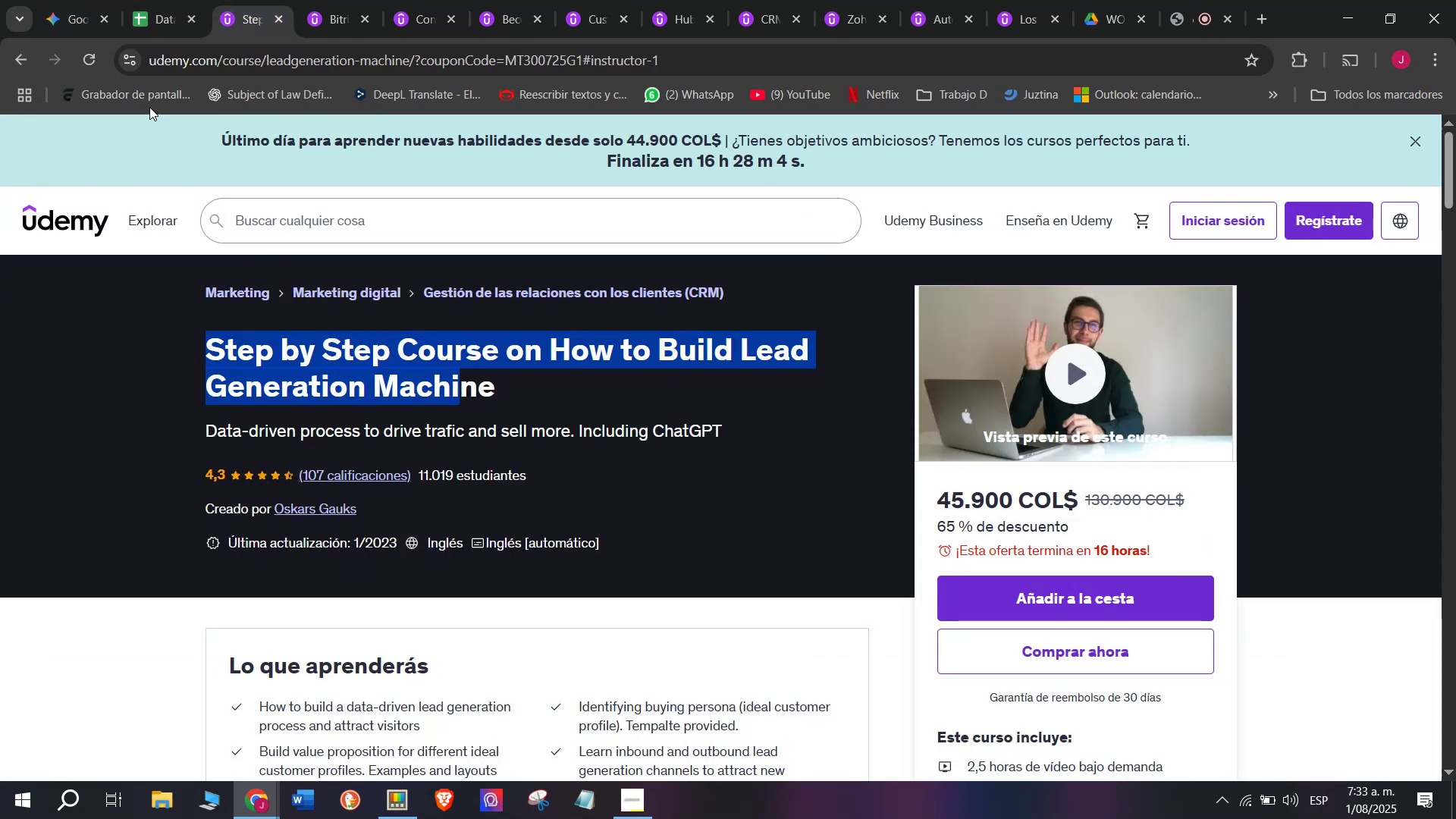 
left_click([153, 0])
 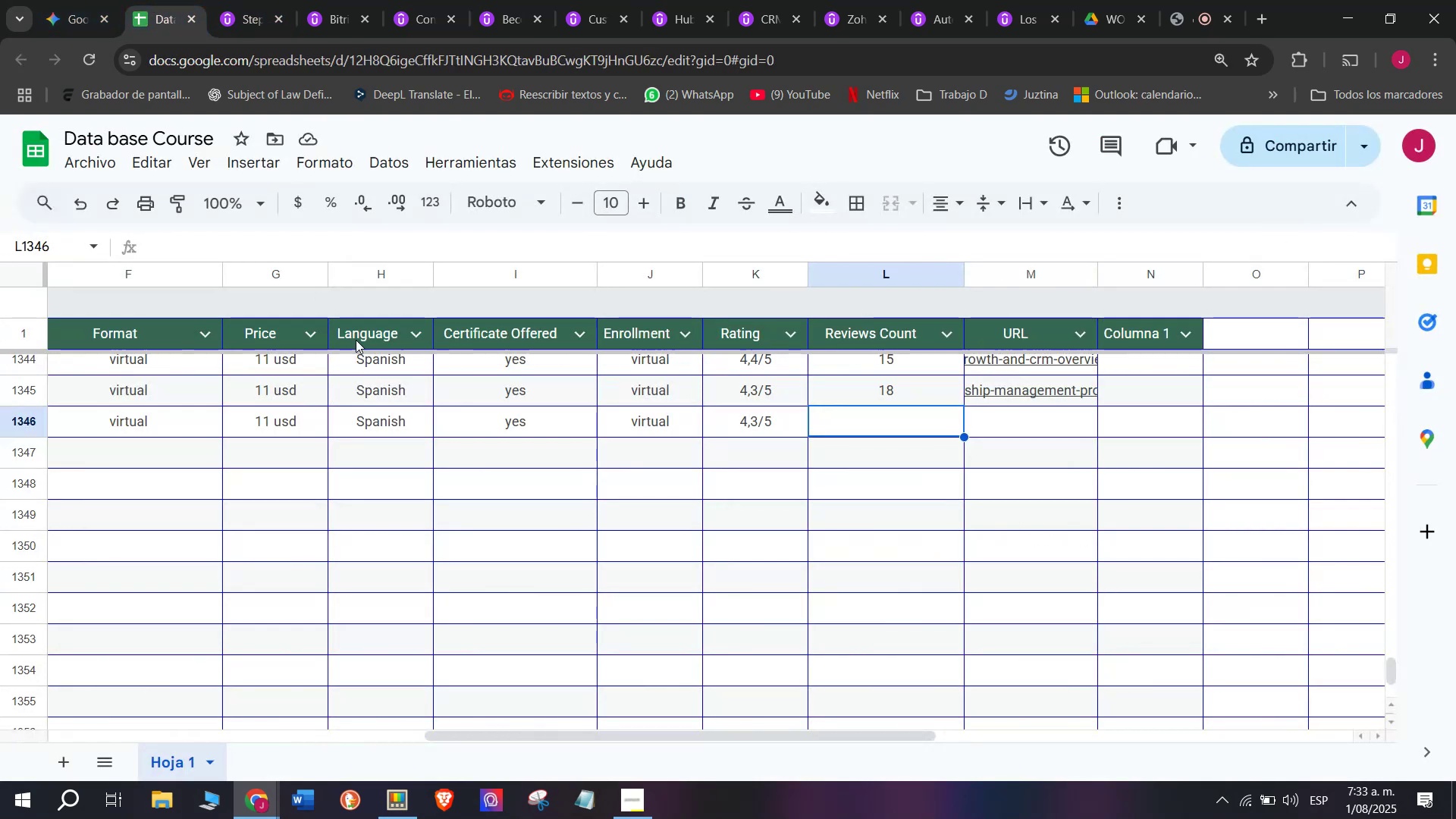 
type(107)
 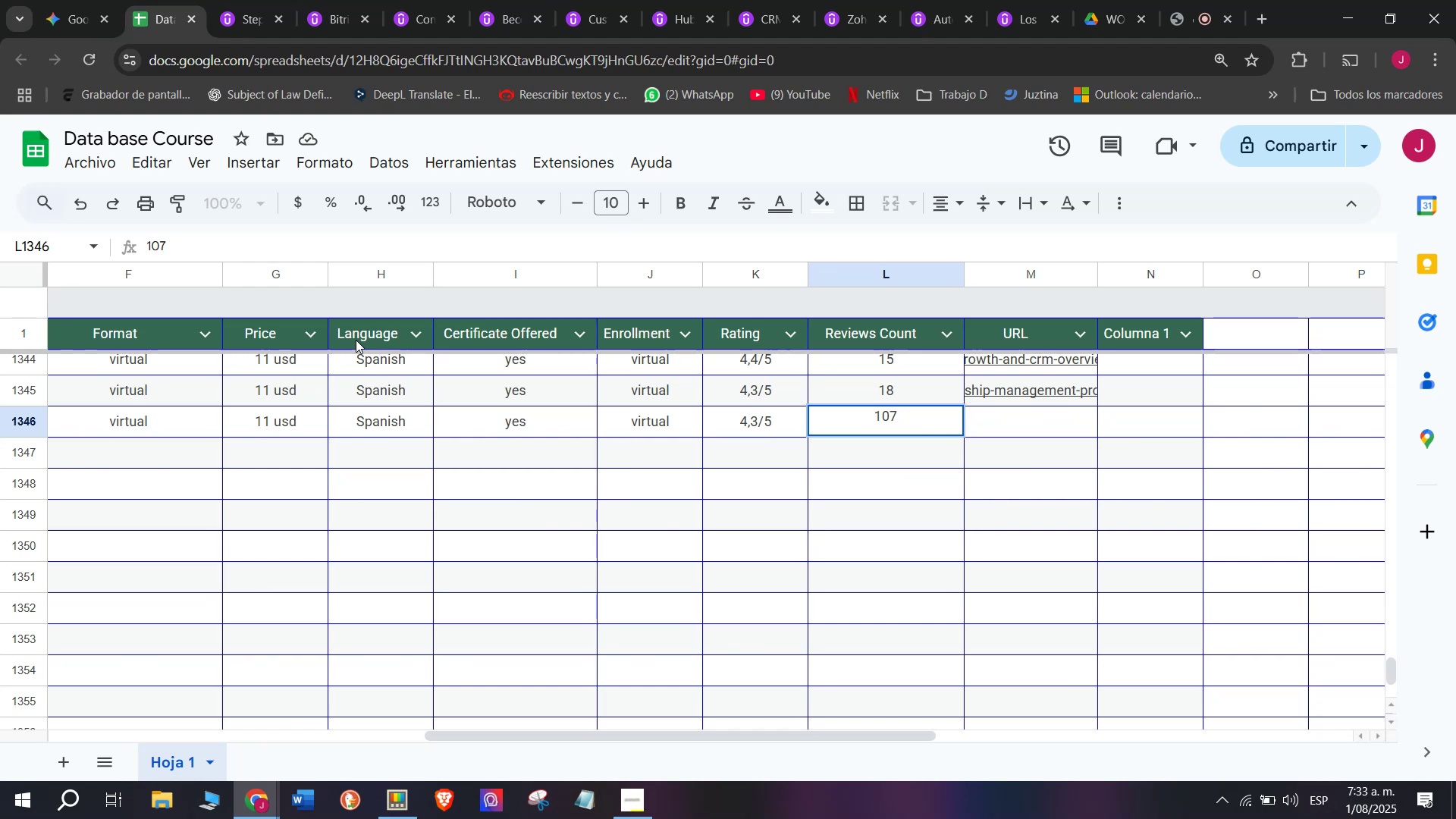 
wait(8.85)
 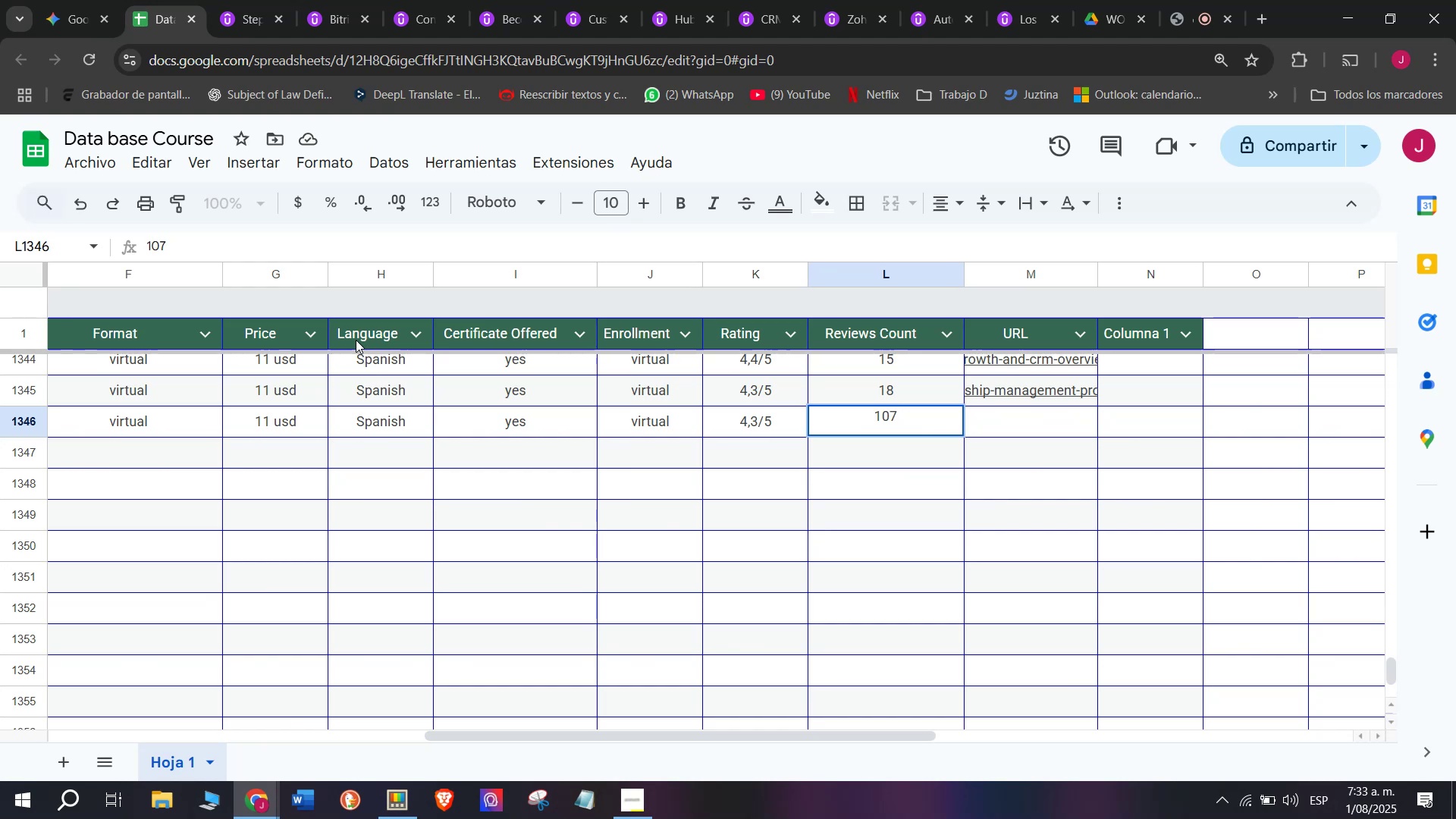 
left_click([1002, 416])
 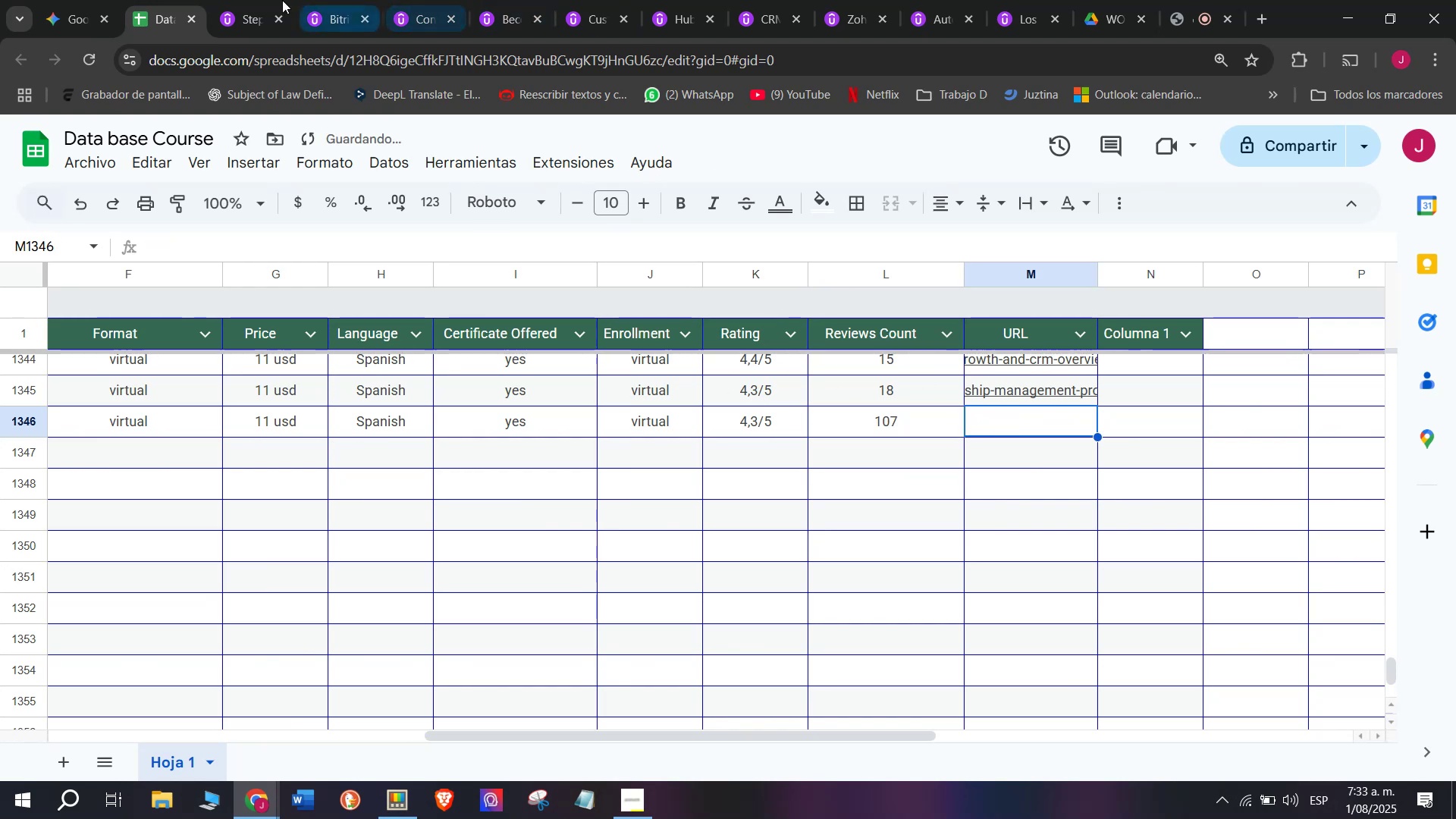 
left_click([268, 0])
 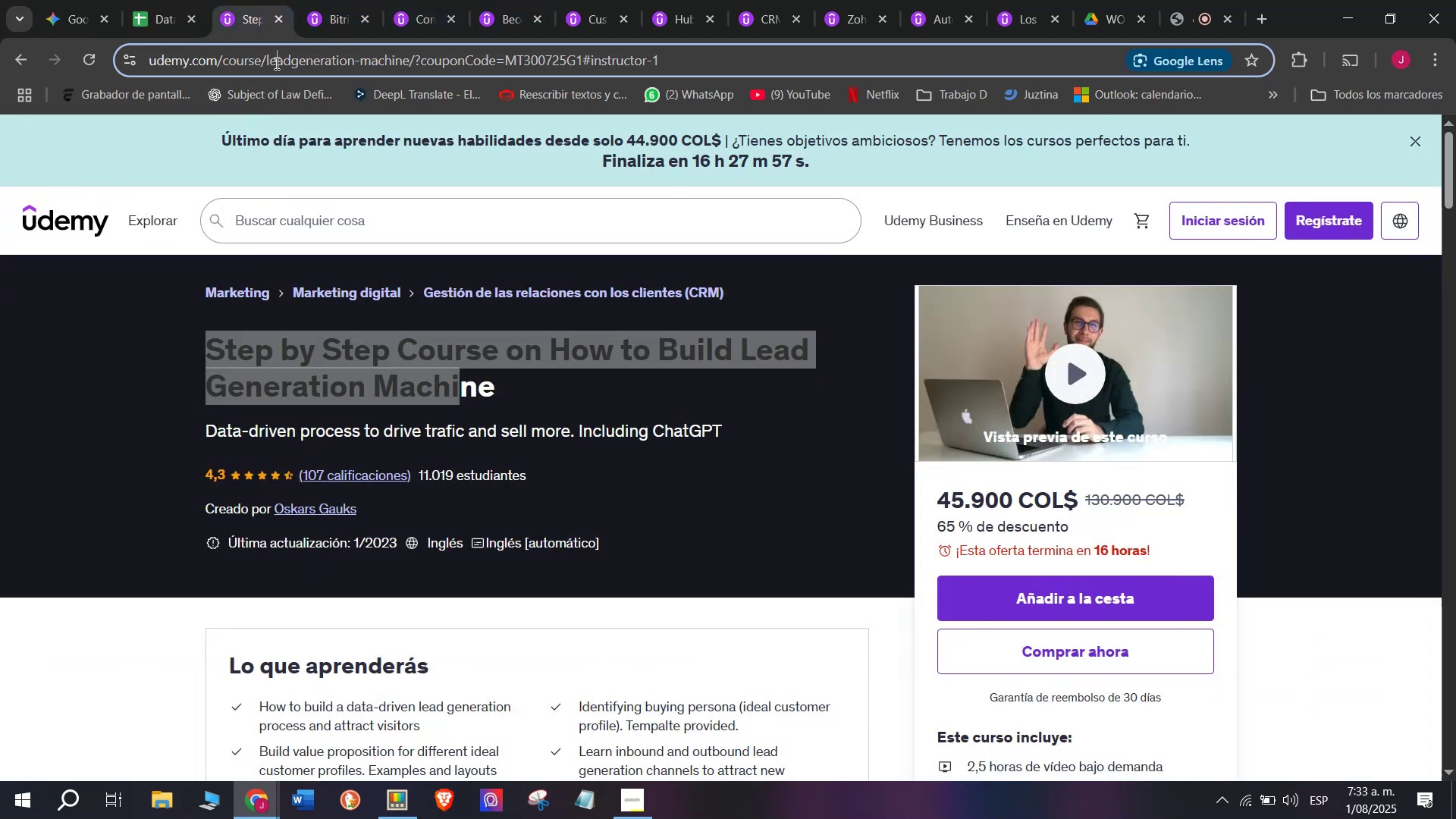 
double_click([275, 63])
 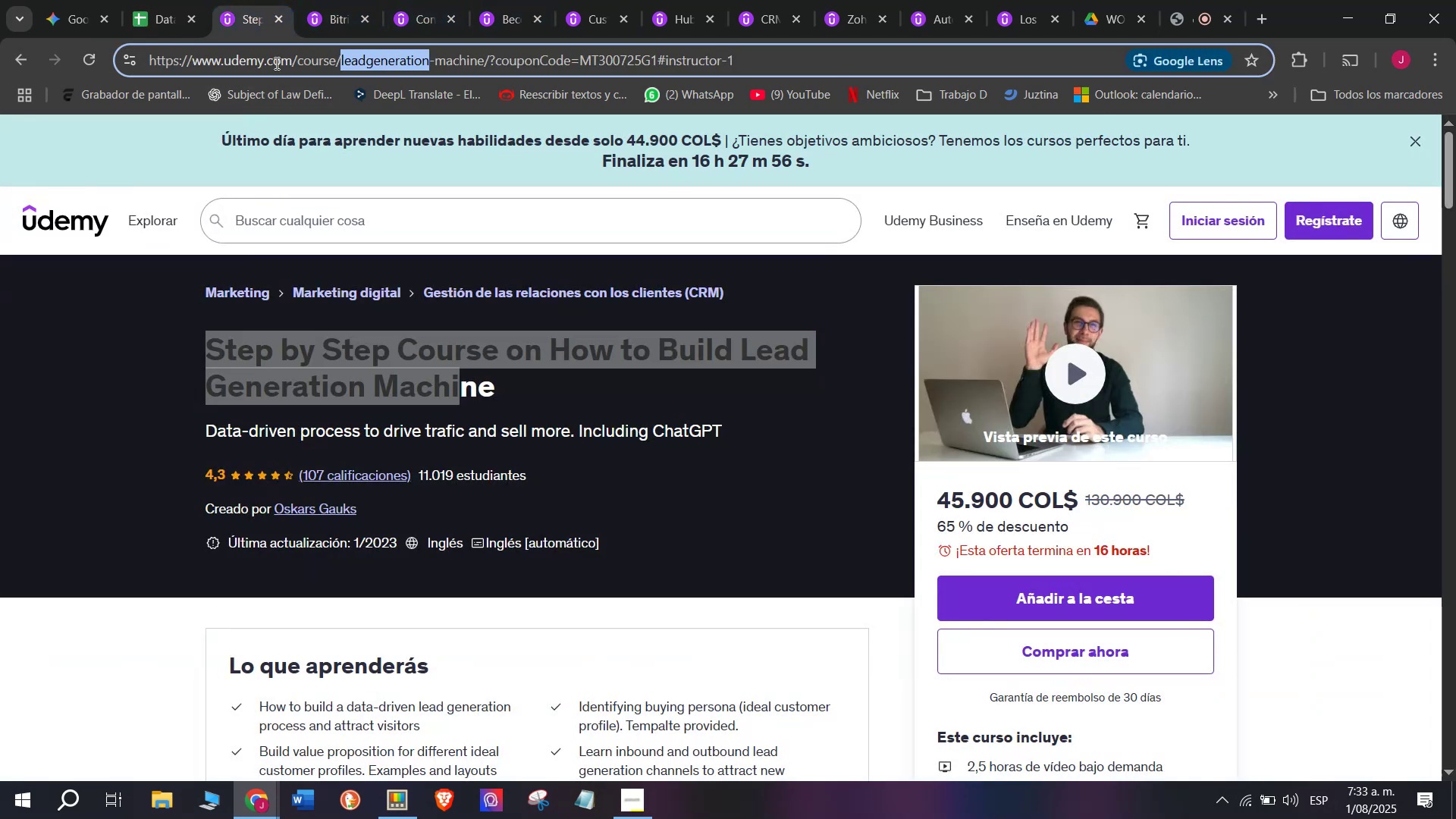 
triple_click([275, 63])
 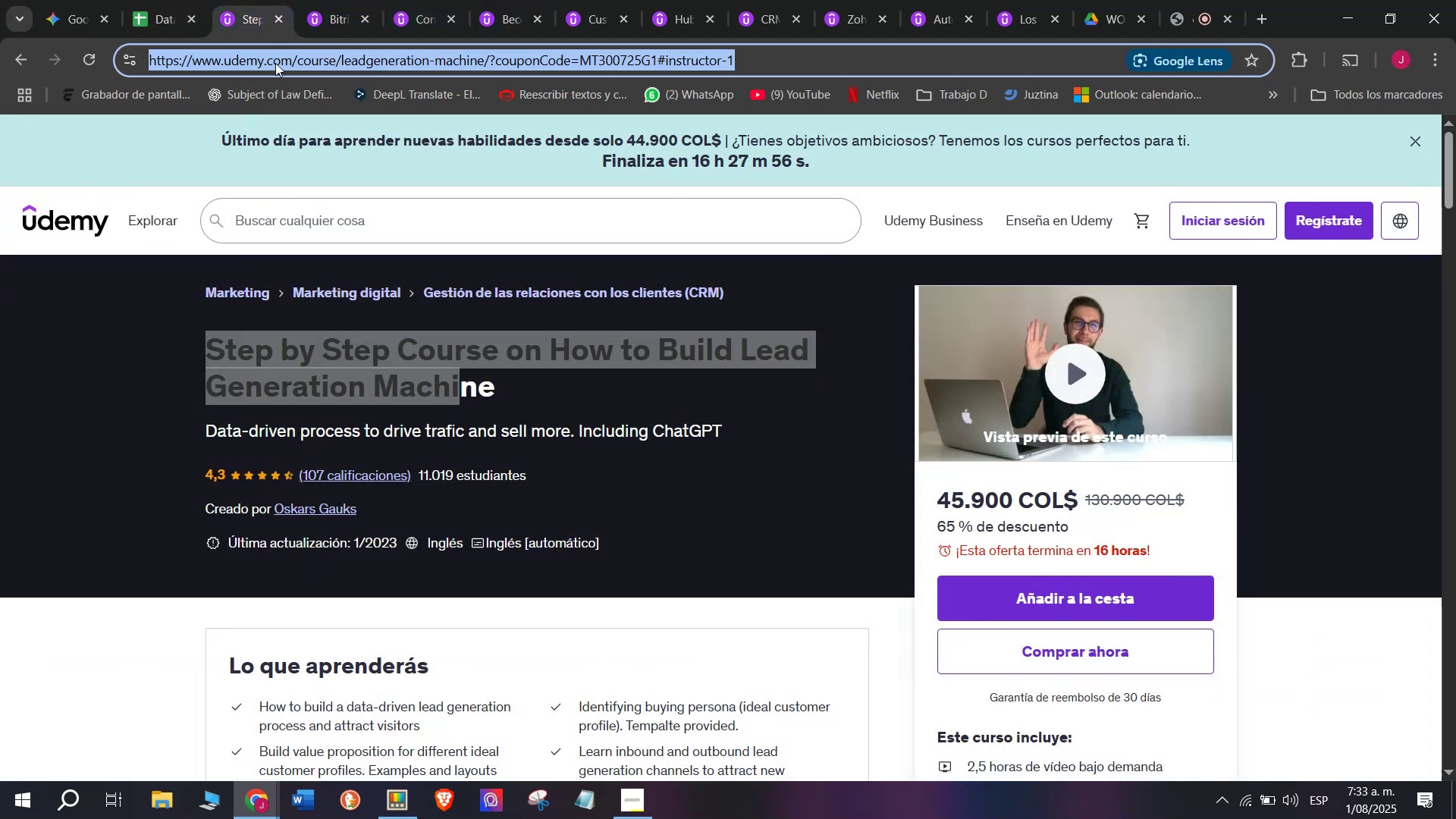 
key(Control+ControlLeft)
 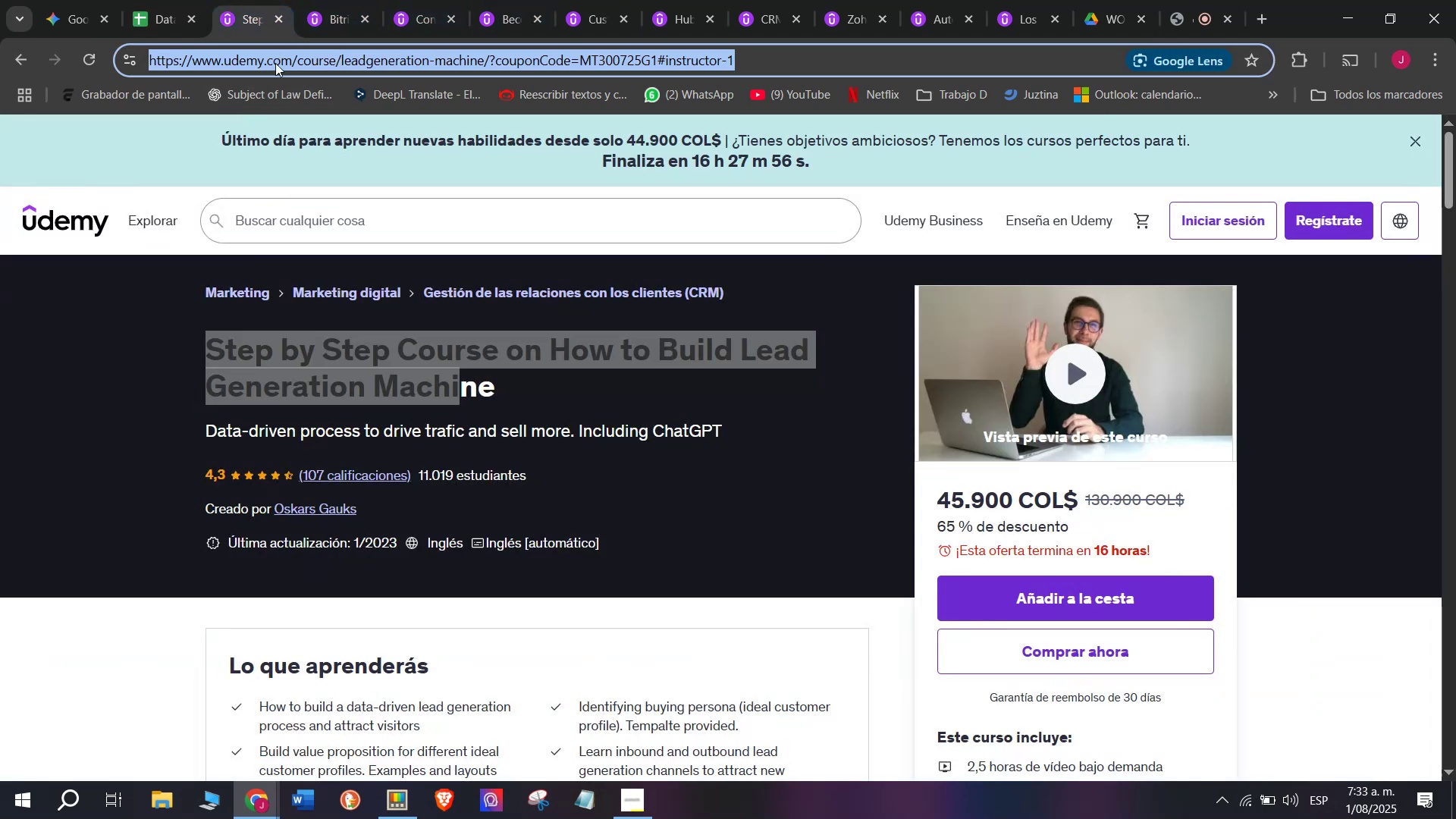 
key(Break)
 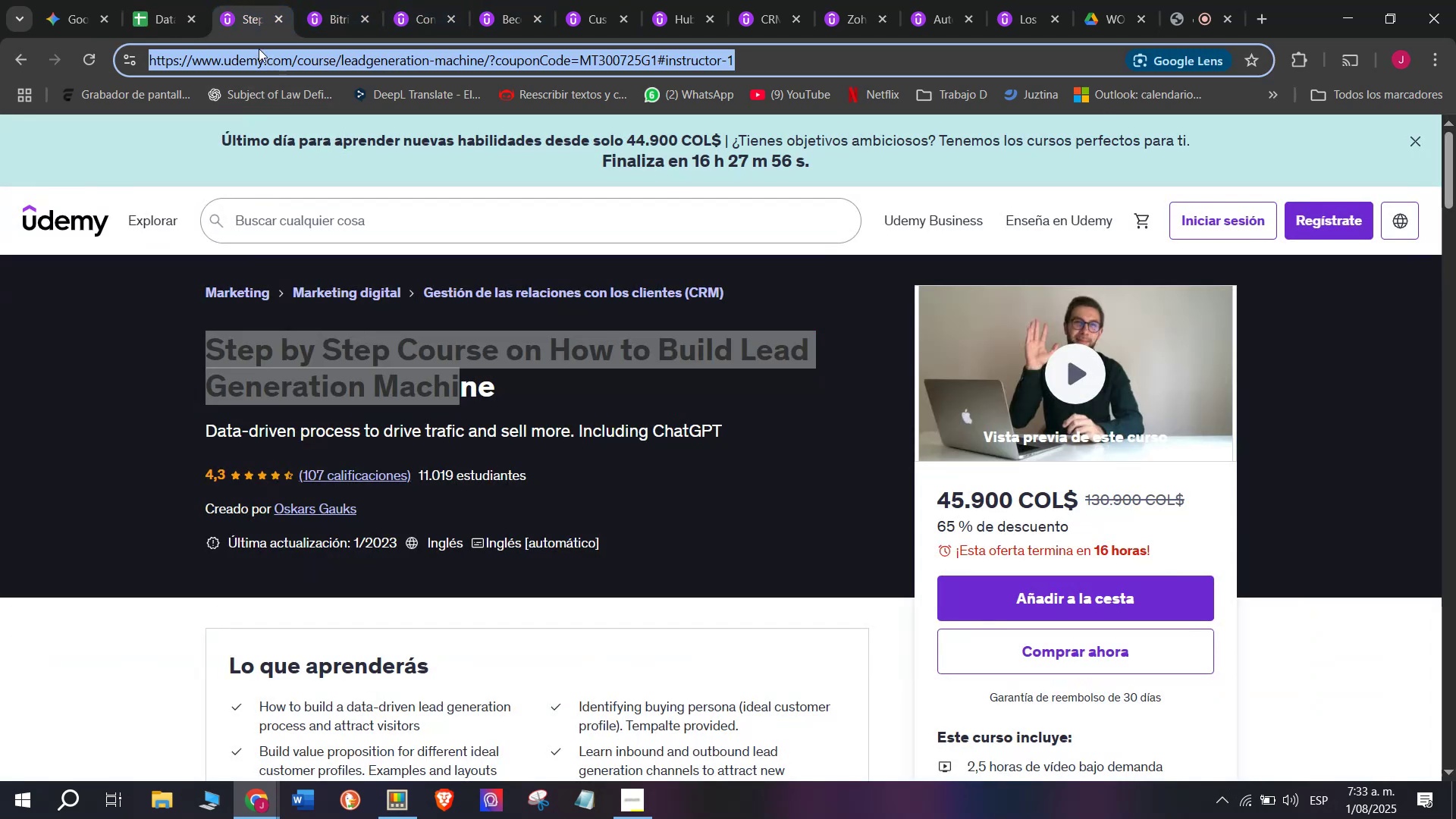 
key(Control+C)
 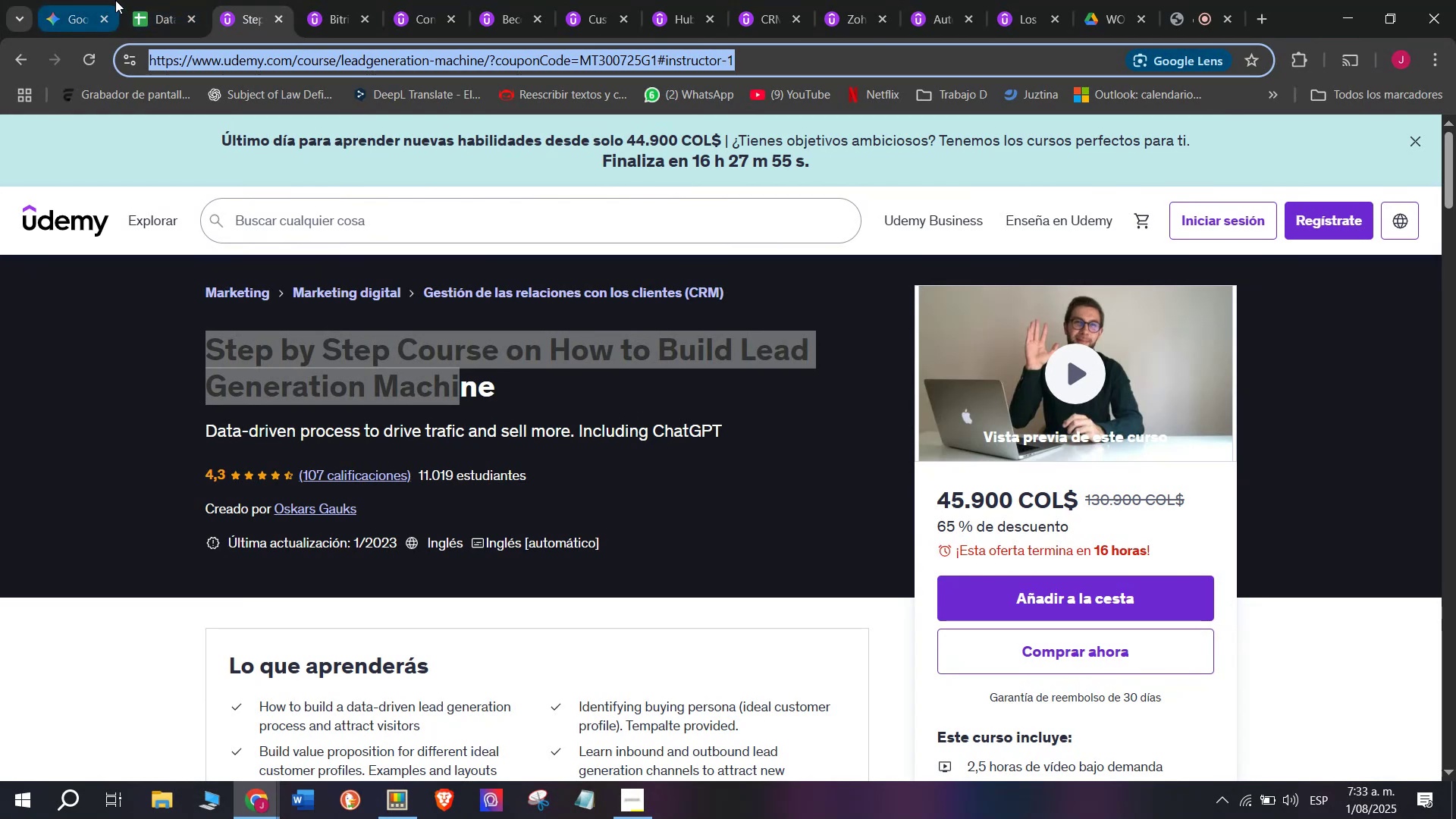 
double_click([151, 0])
 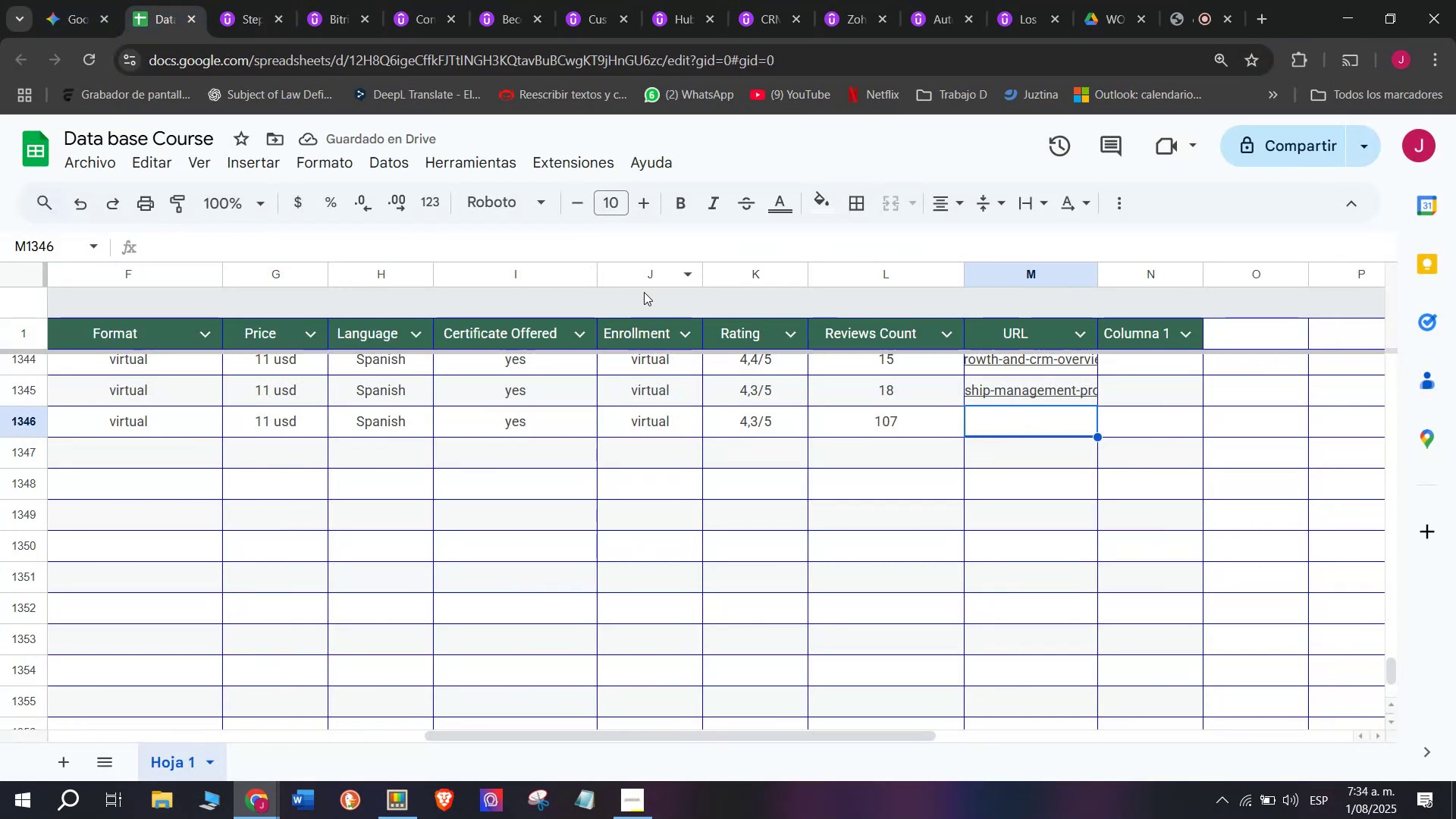 
key(Z)
 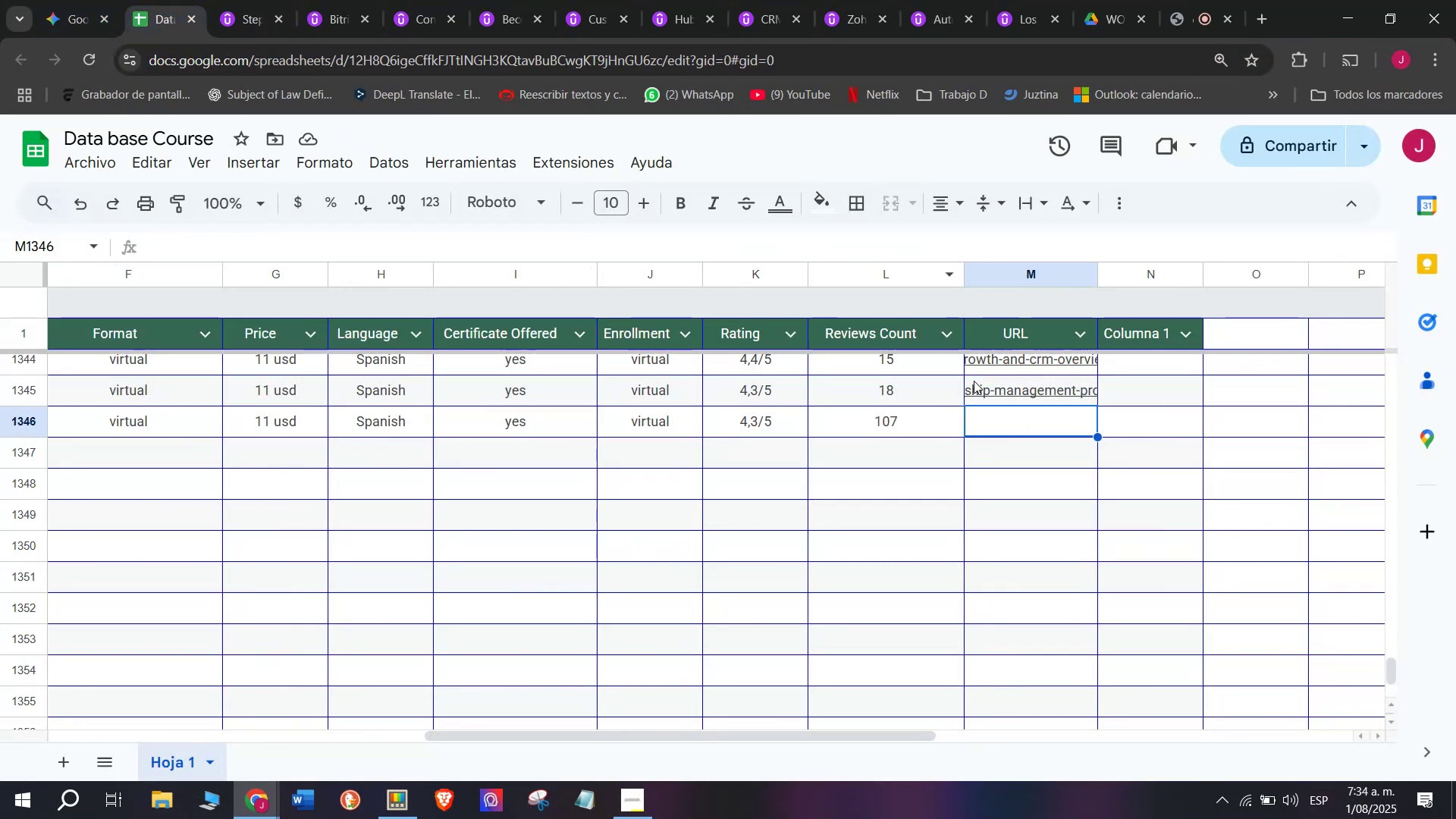 
key(Control+ControlLeft)
 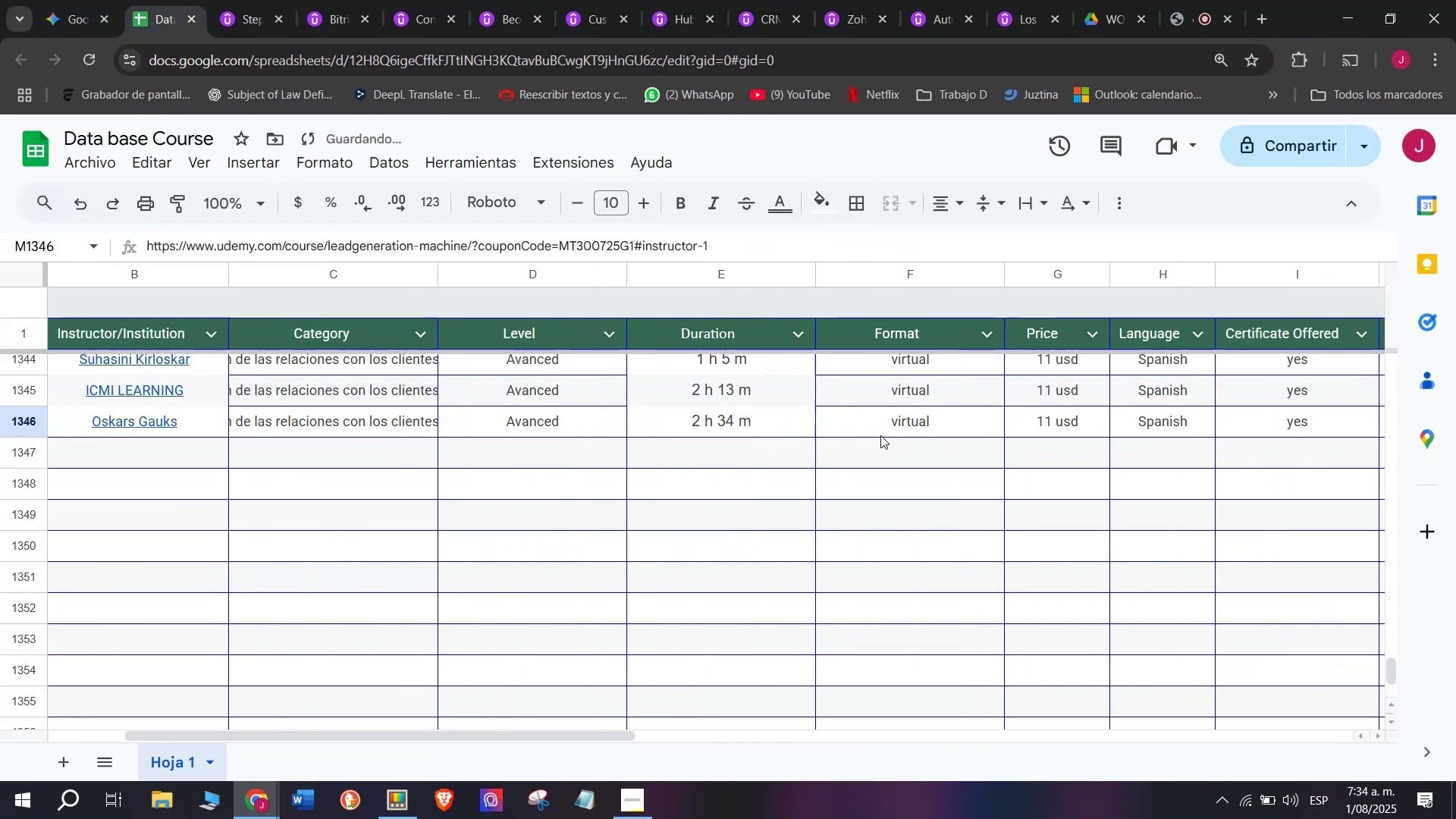 
key(Control+V)
 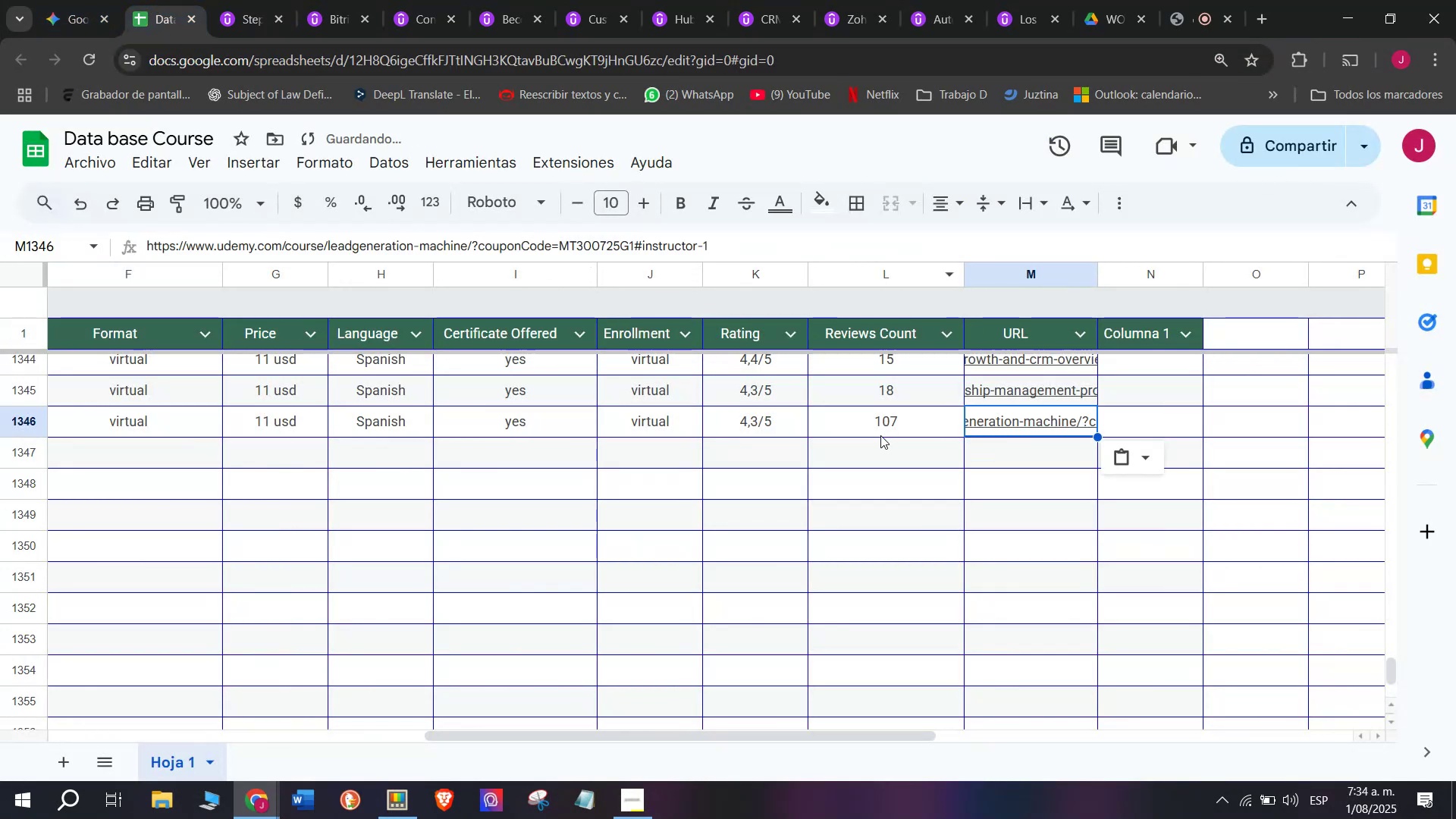 
scroll: coordinate [230, 446], scroll_direction: up, amount: 4.0
 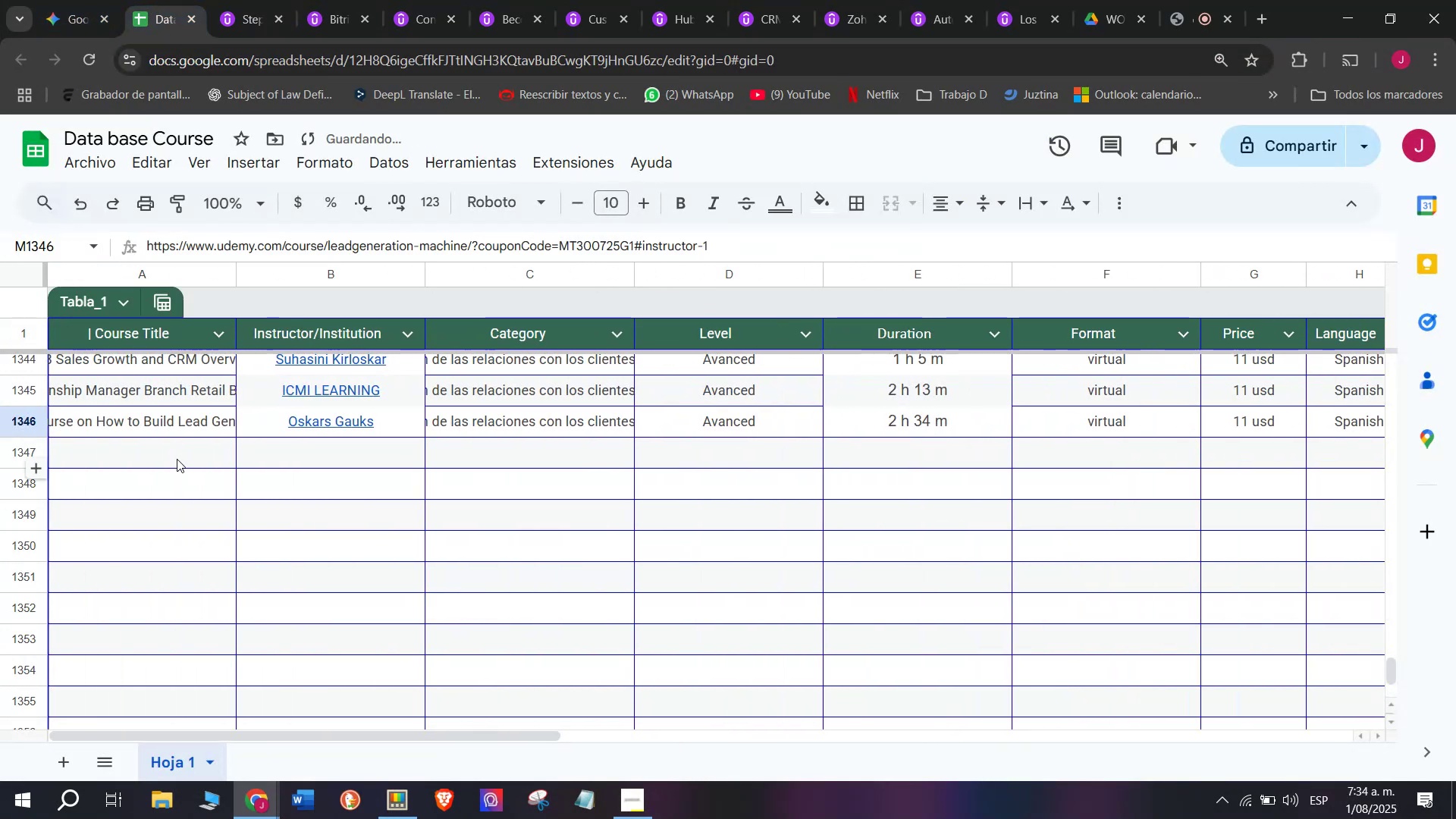 
left_click([177, 459])
 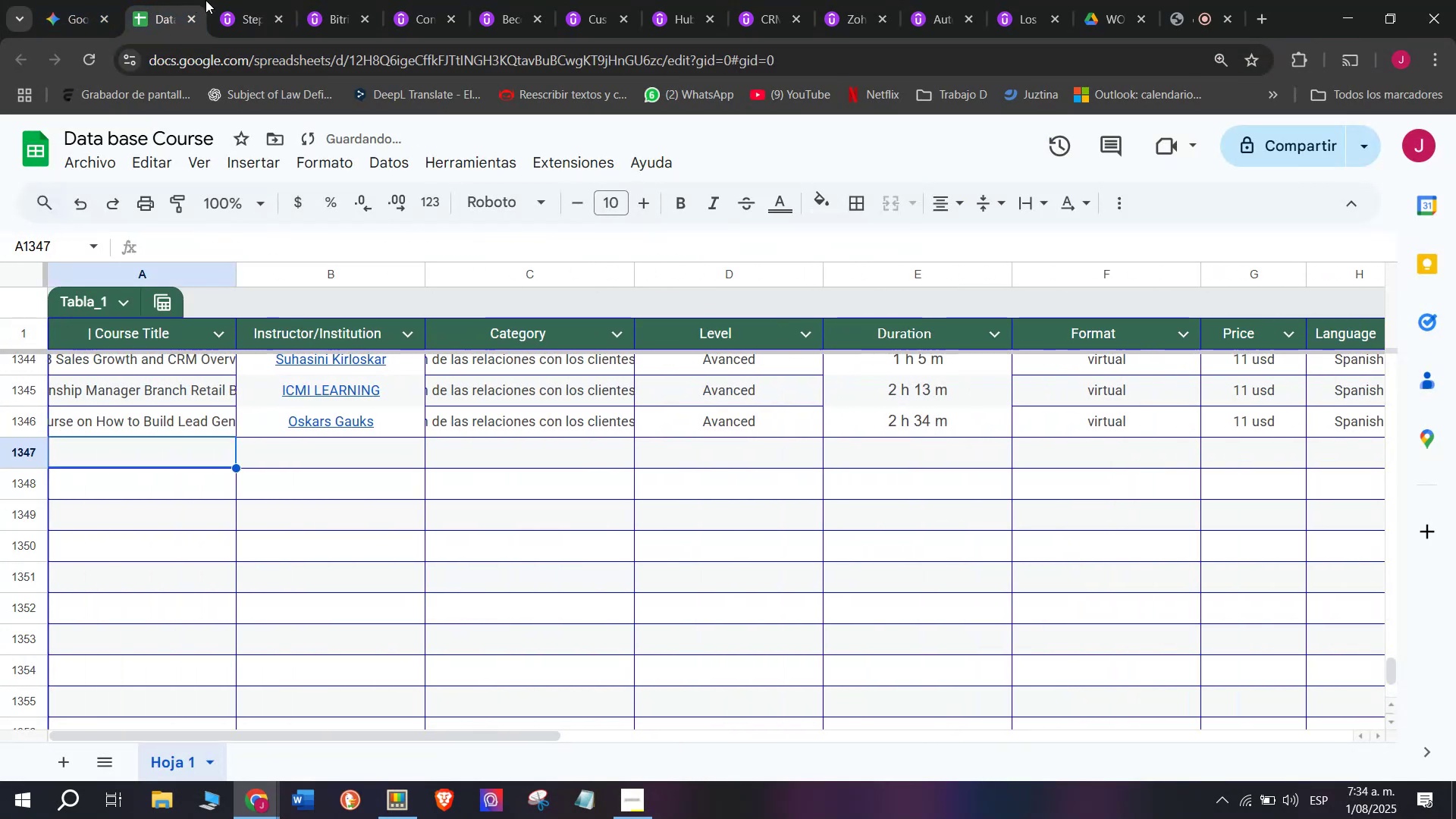 
left_click([233, 0])
 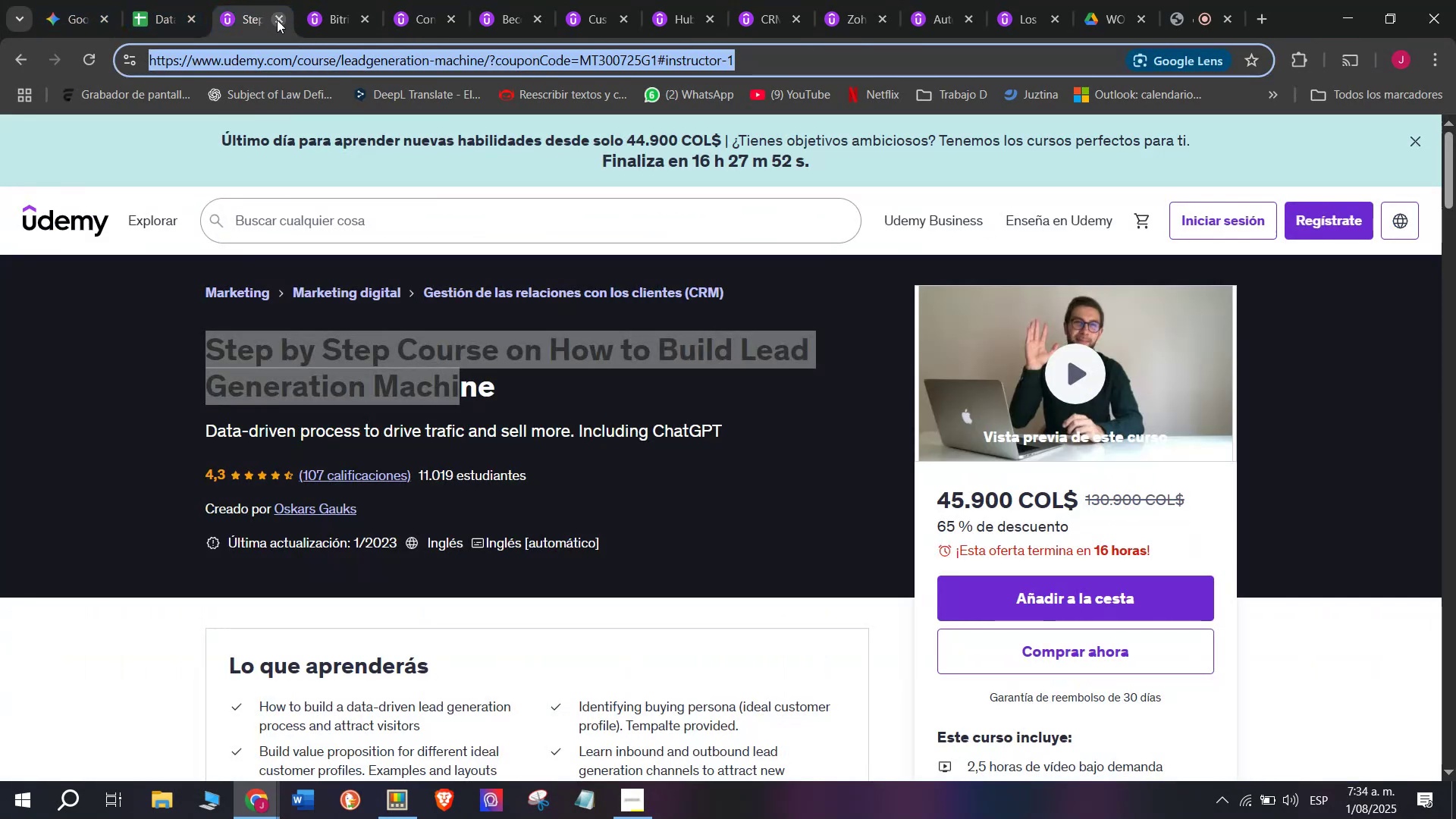 
left_click([278, 20])
 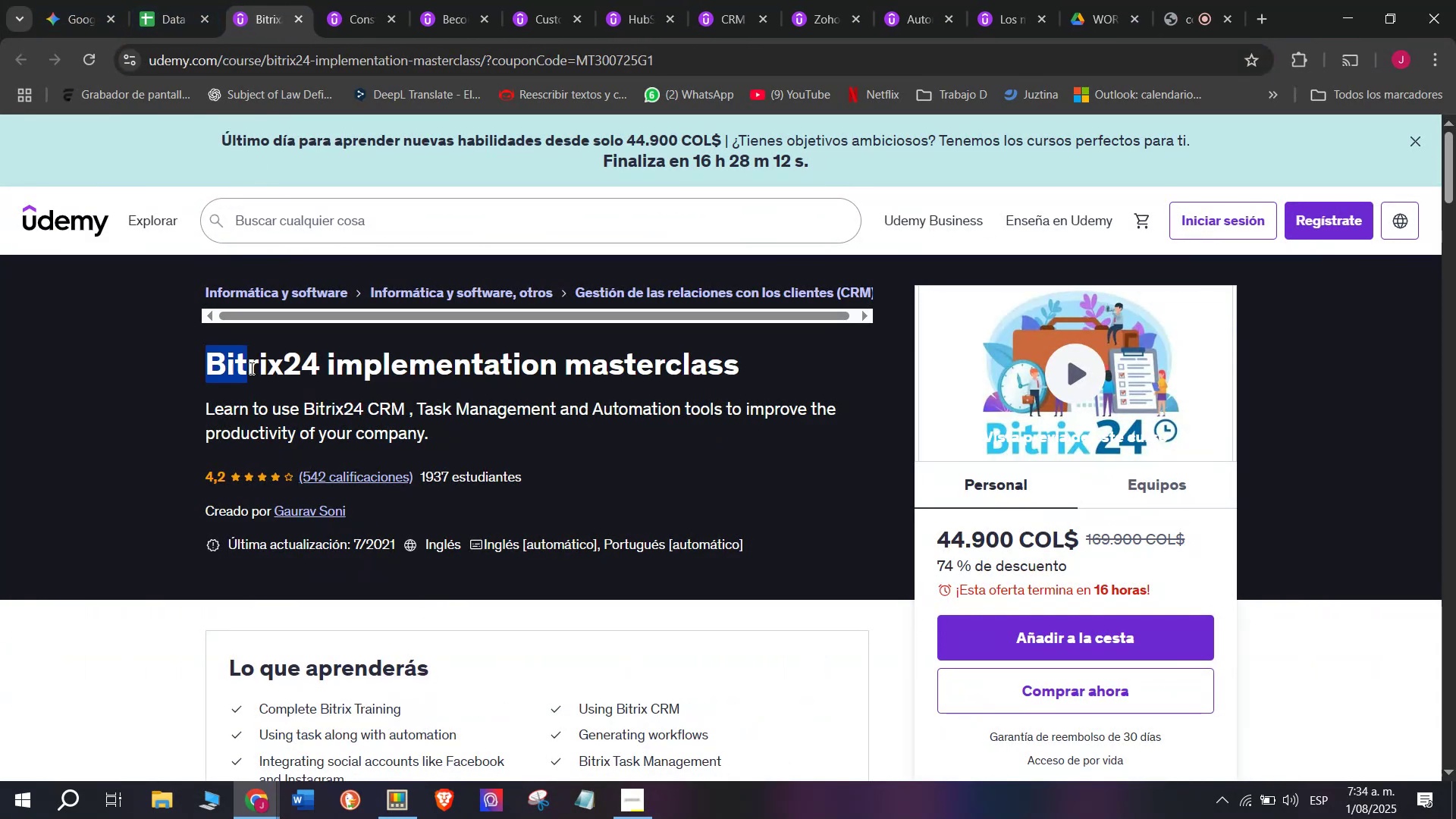 
key(Control+ControlLeft)
 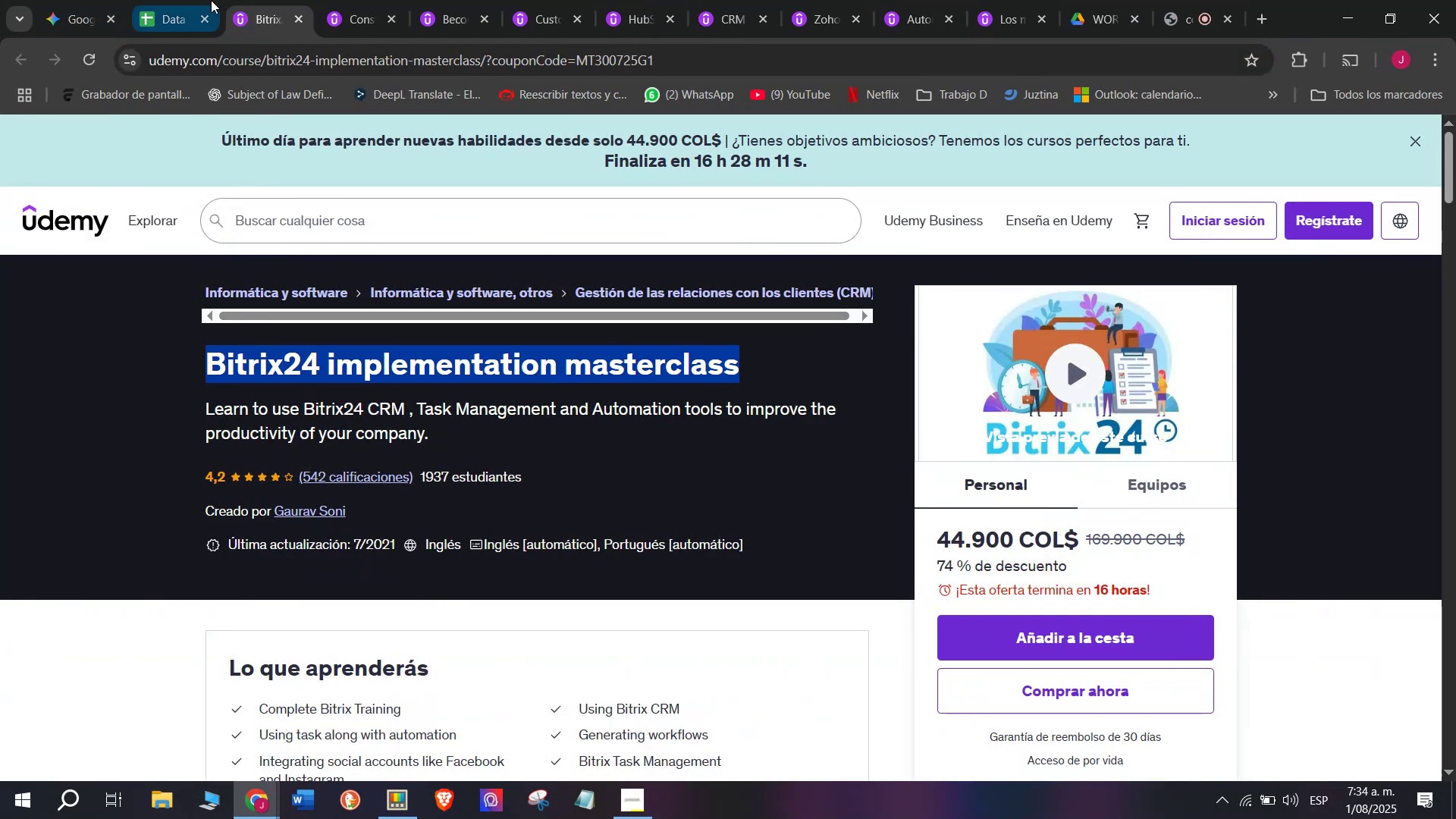 
key(Break)
 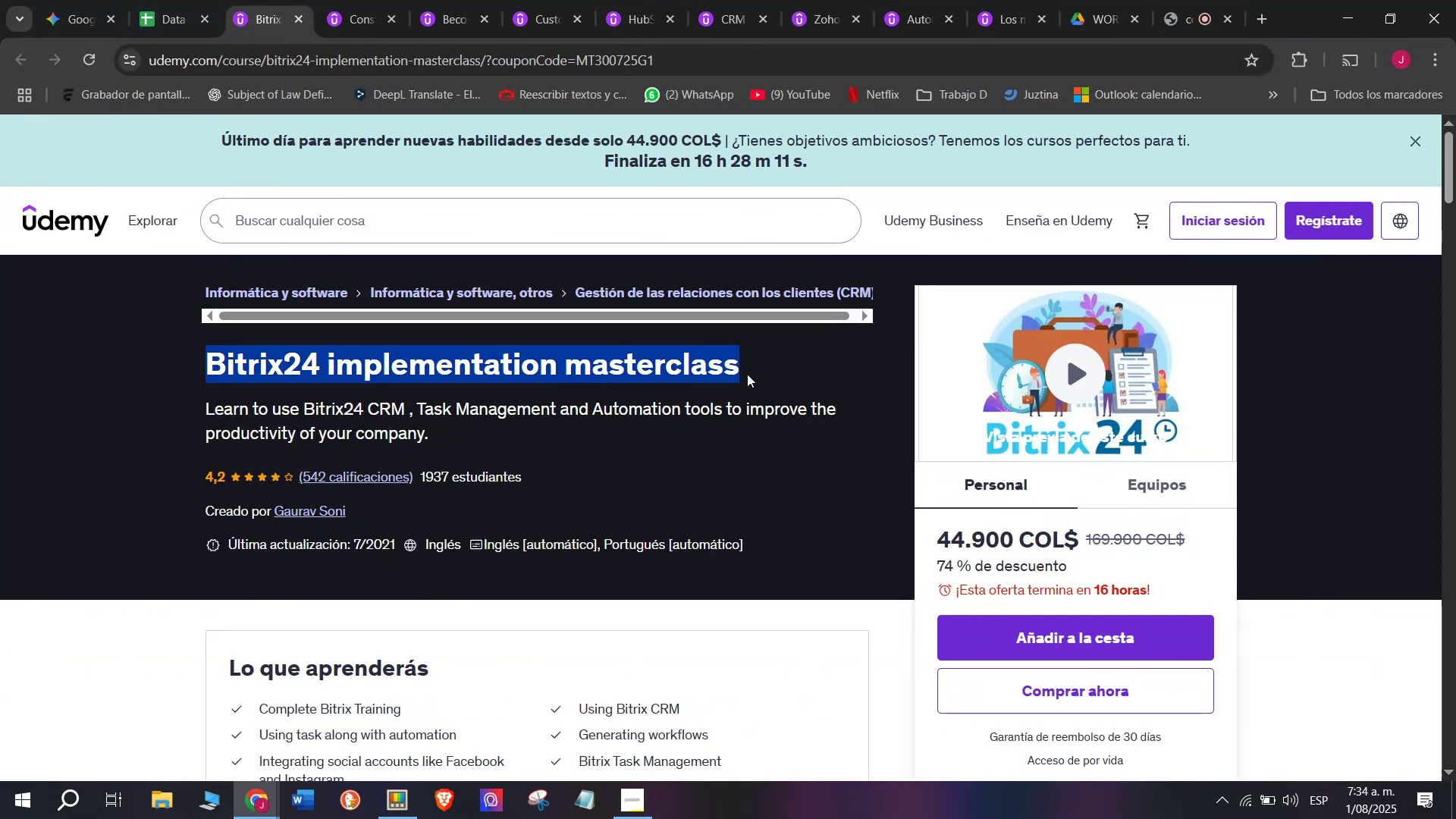 
key(Control+C)
 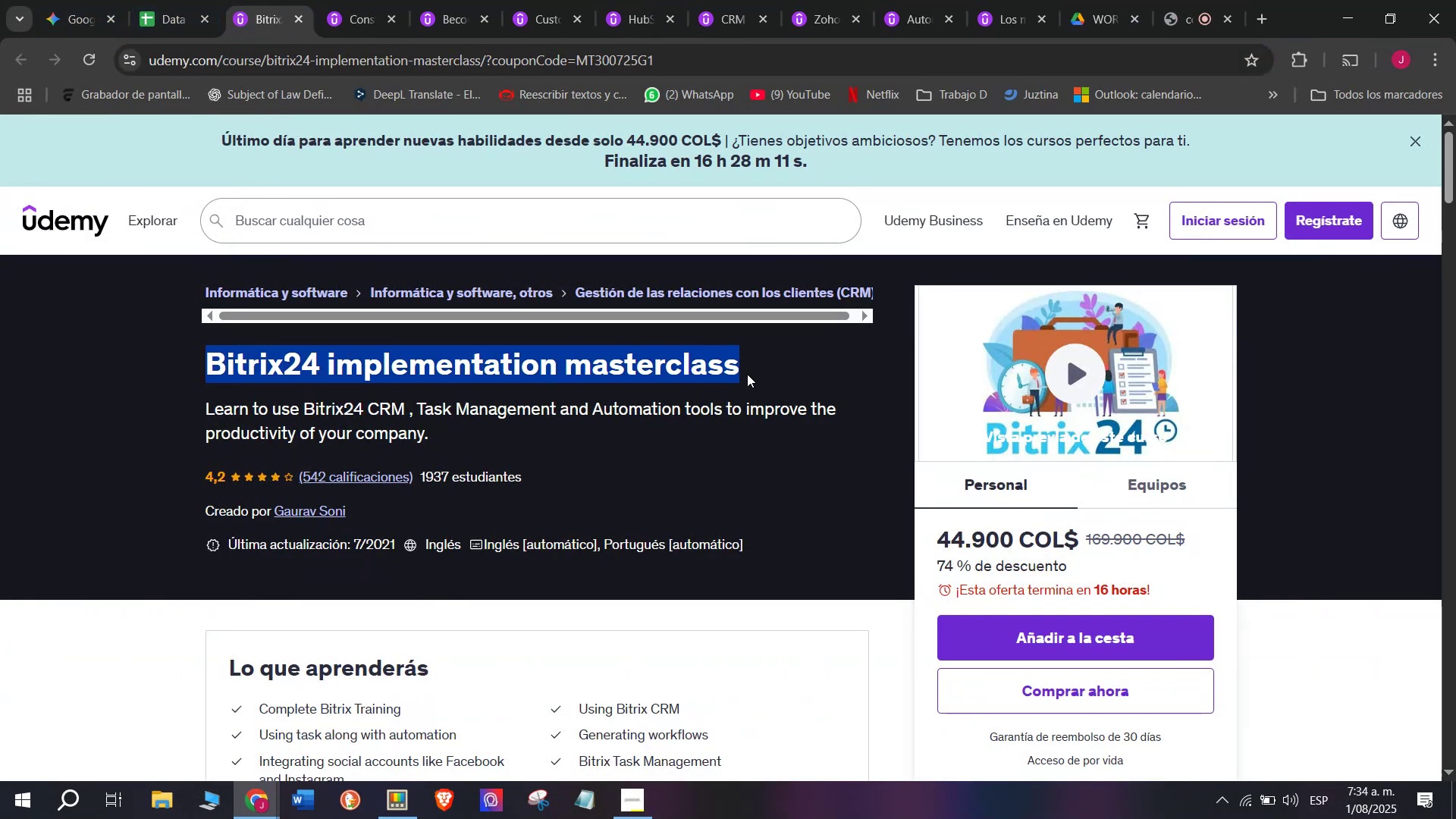 
key(Control+ControlLeft)
 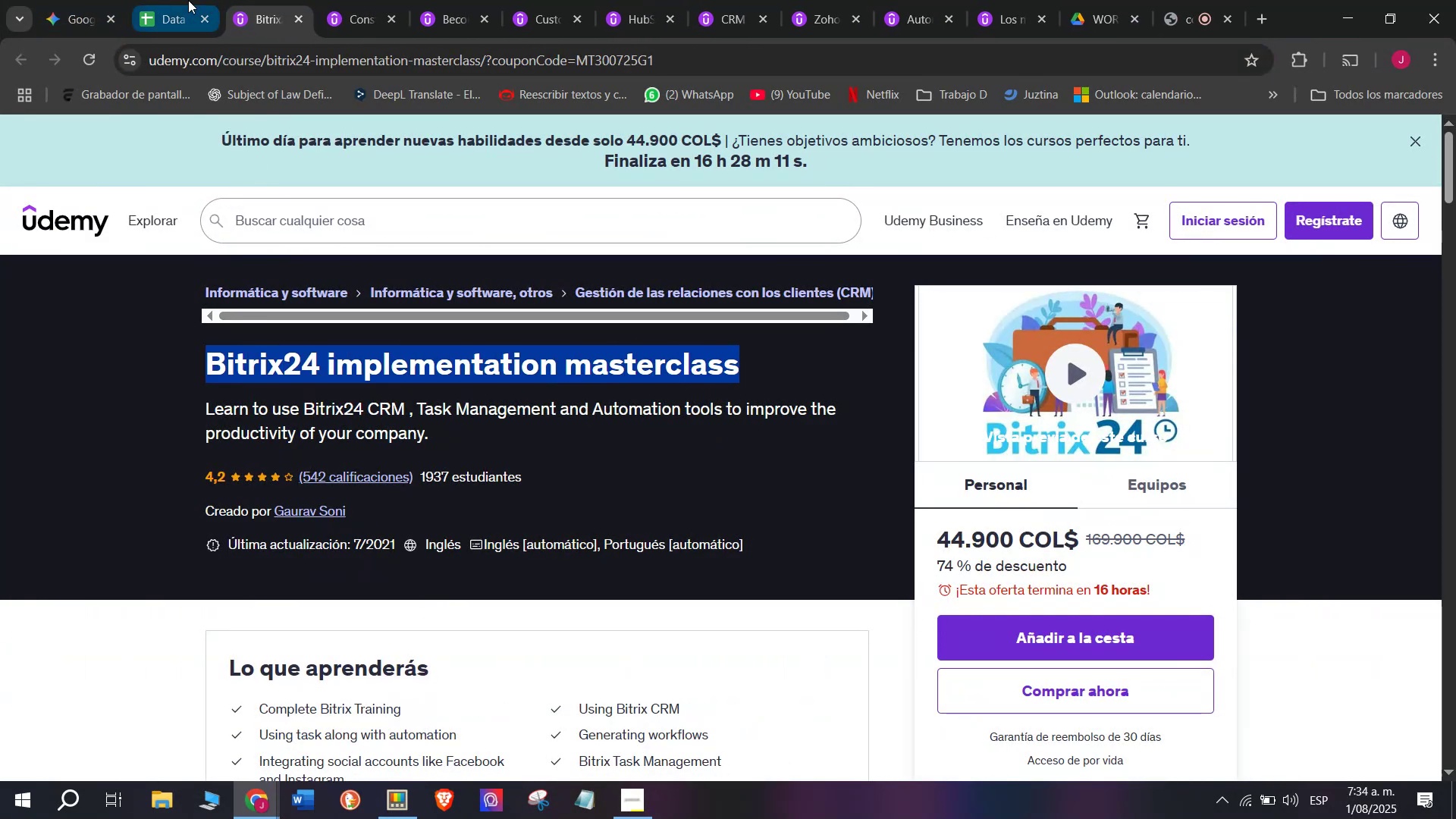 
key(Break)
 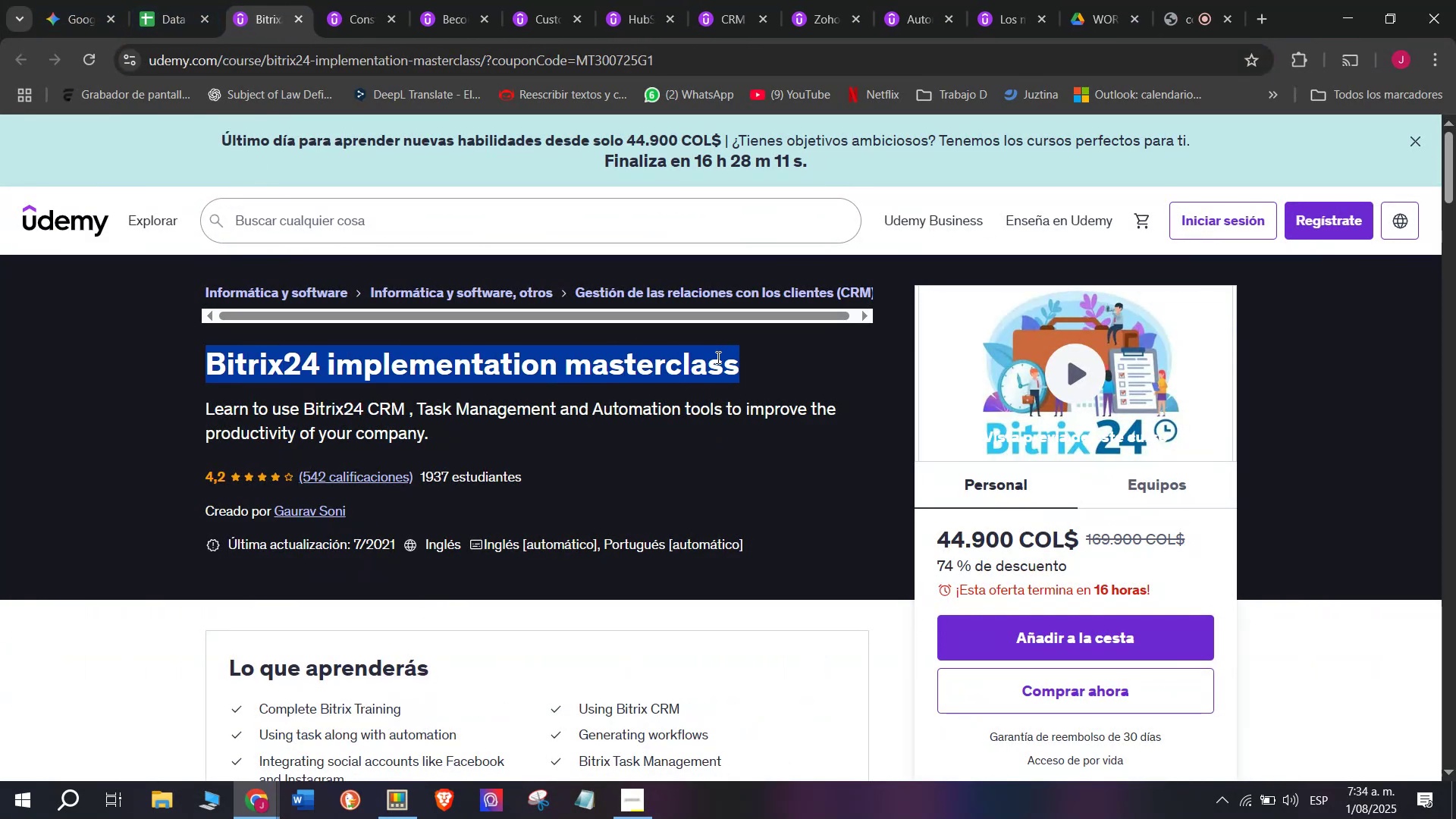 
key(Control+C)
 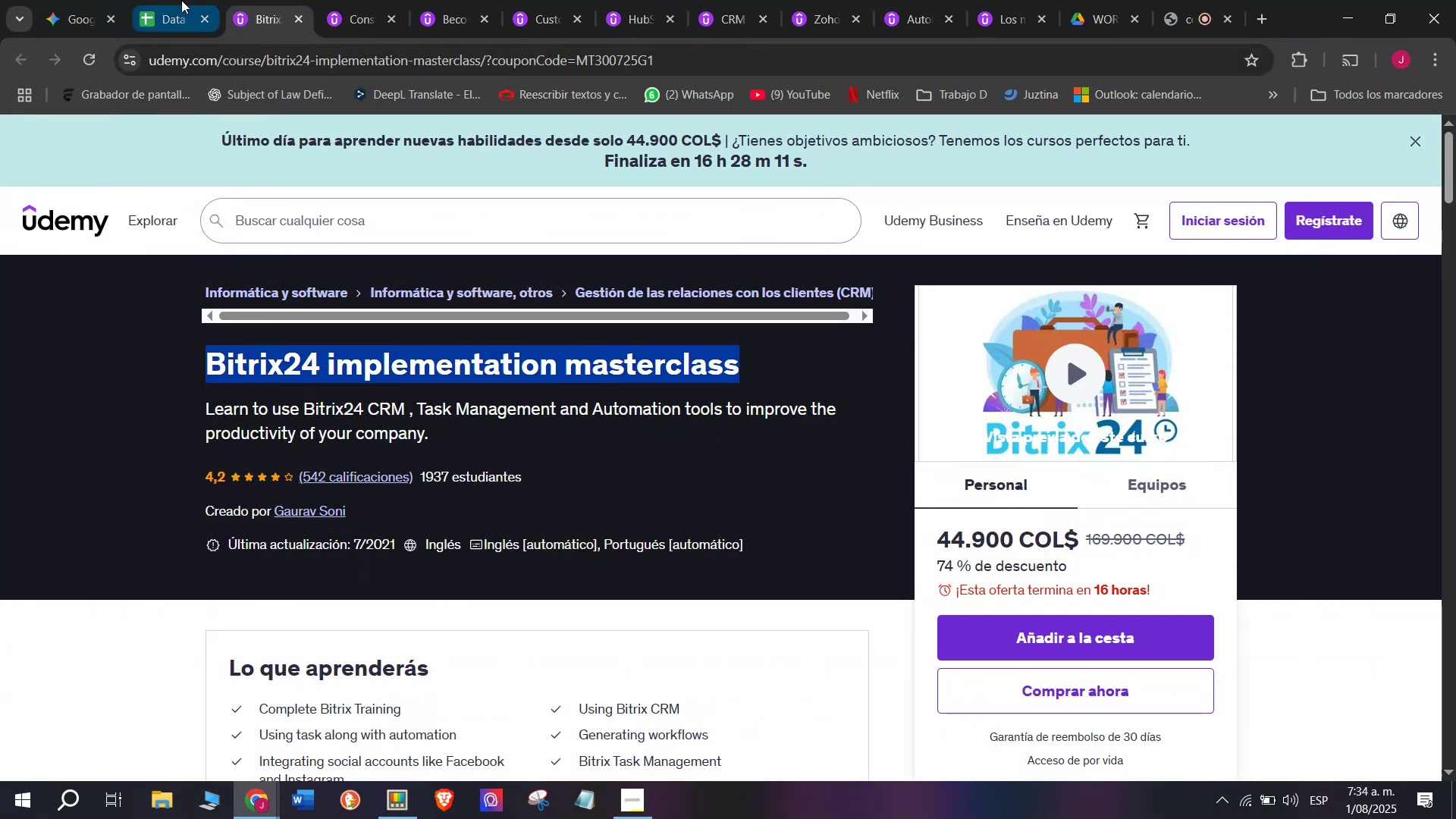 
left_click([180, 0])
 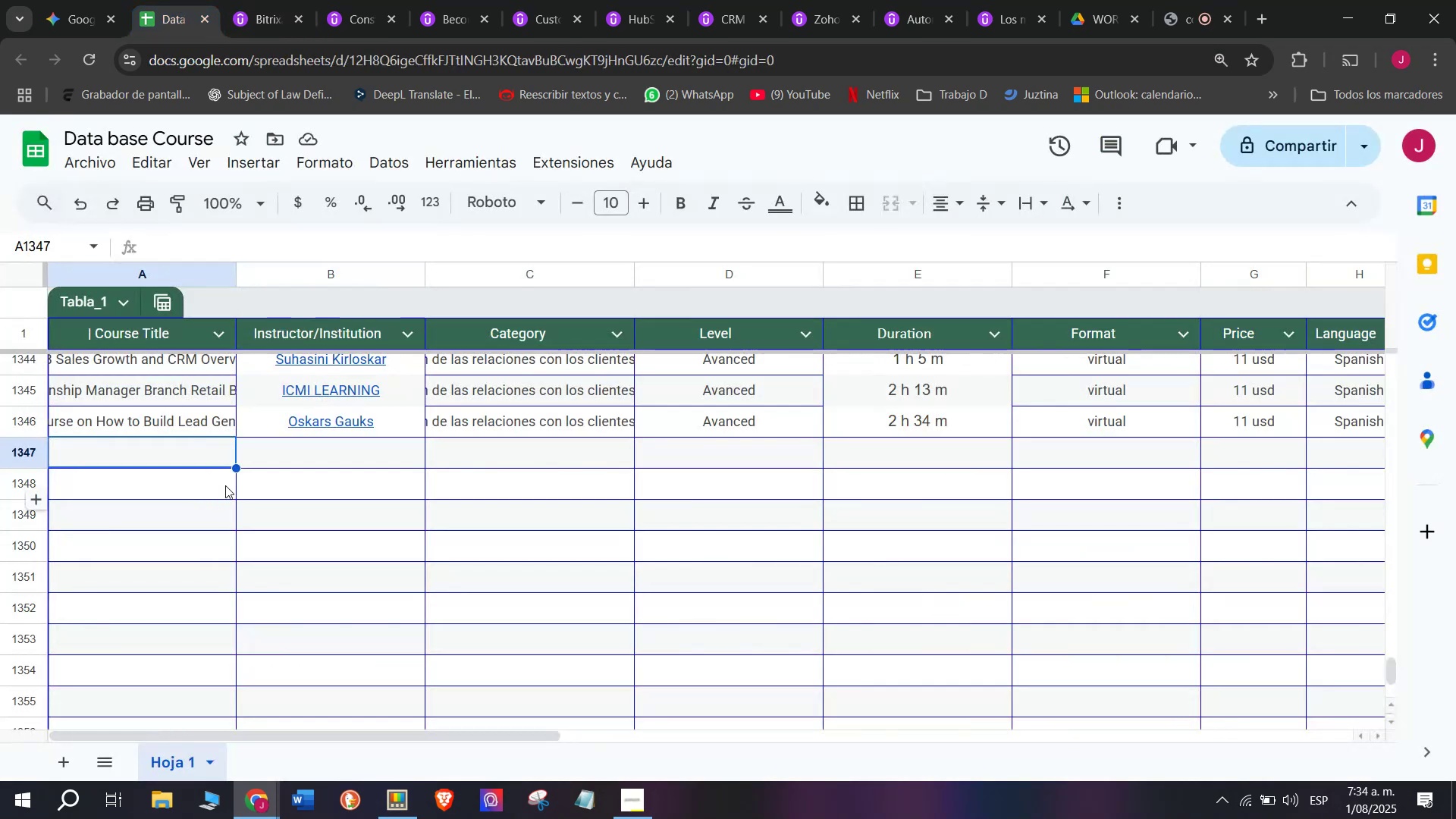 
key(Z)
 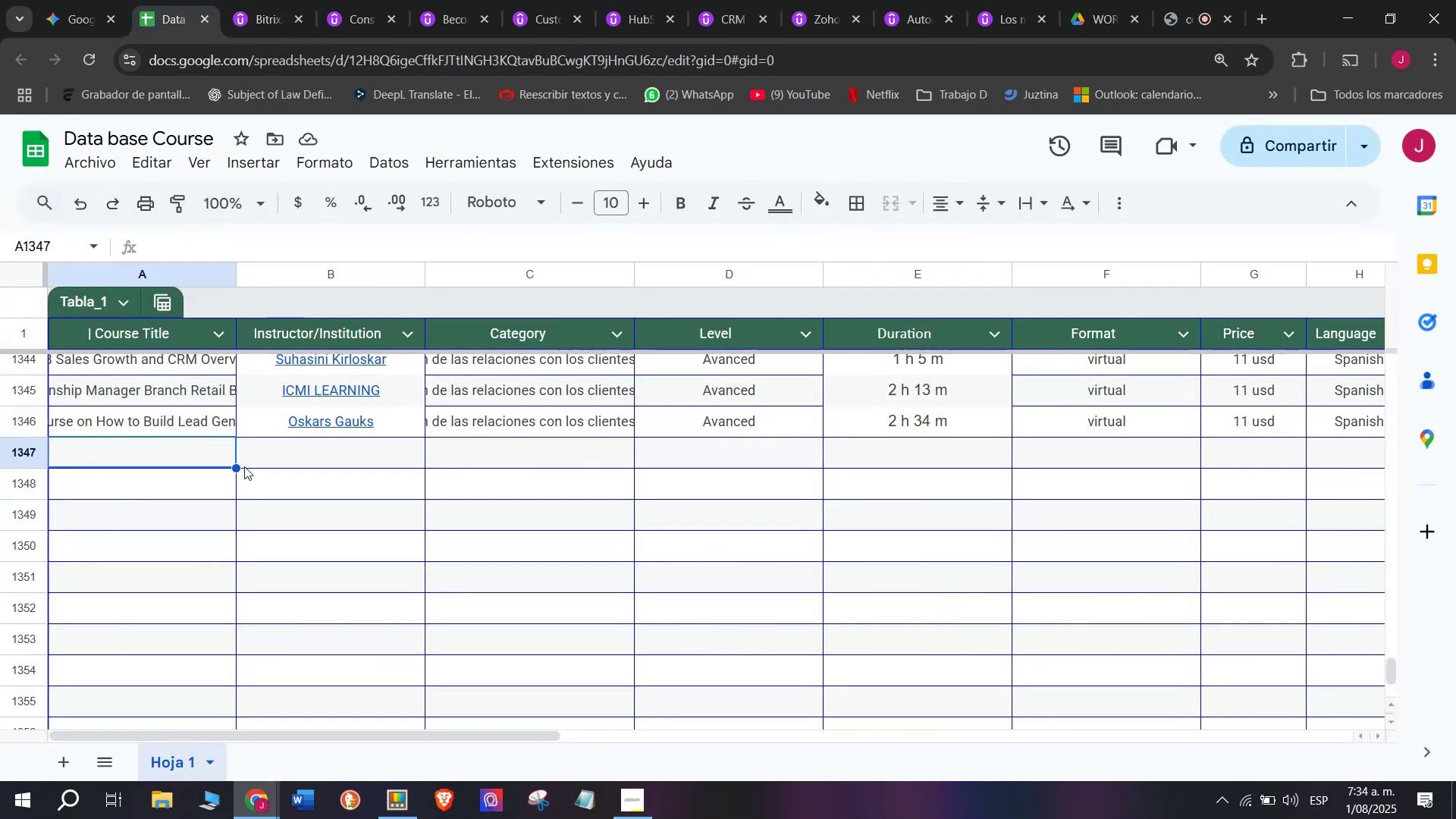 
key(Control+ControlLeft)
 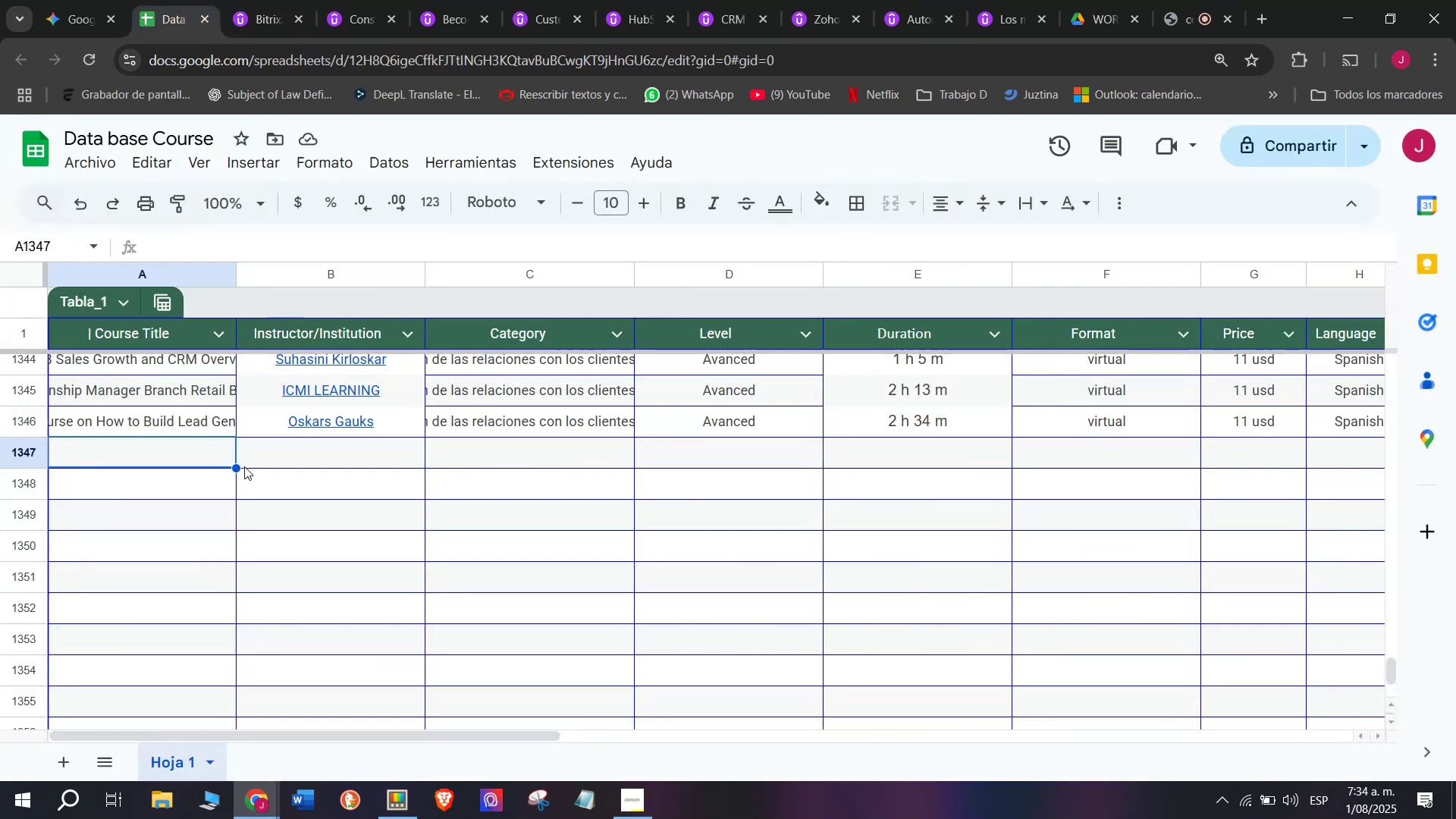 
key(Control+V)
 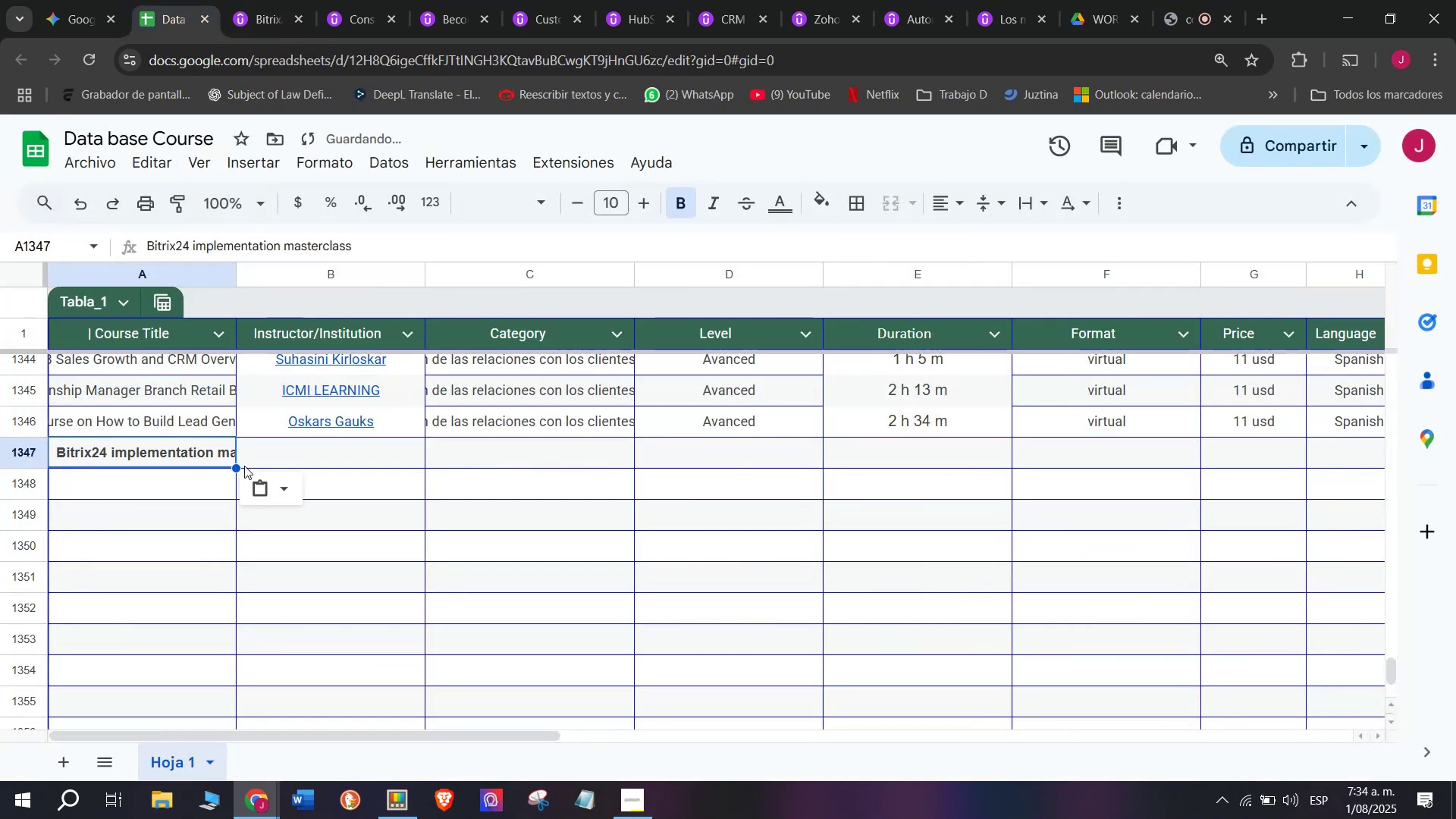 
key(Shift+ShiftLeft)
 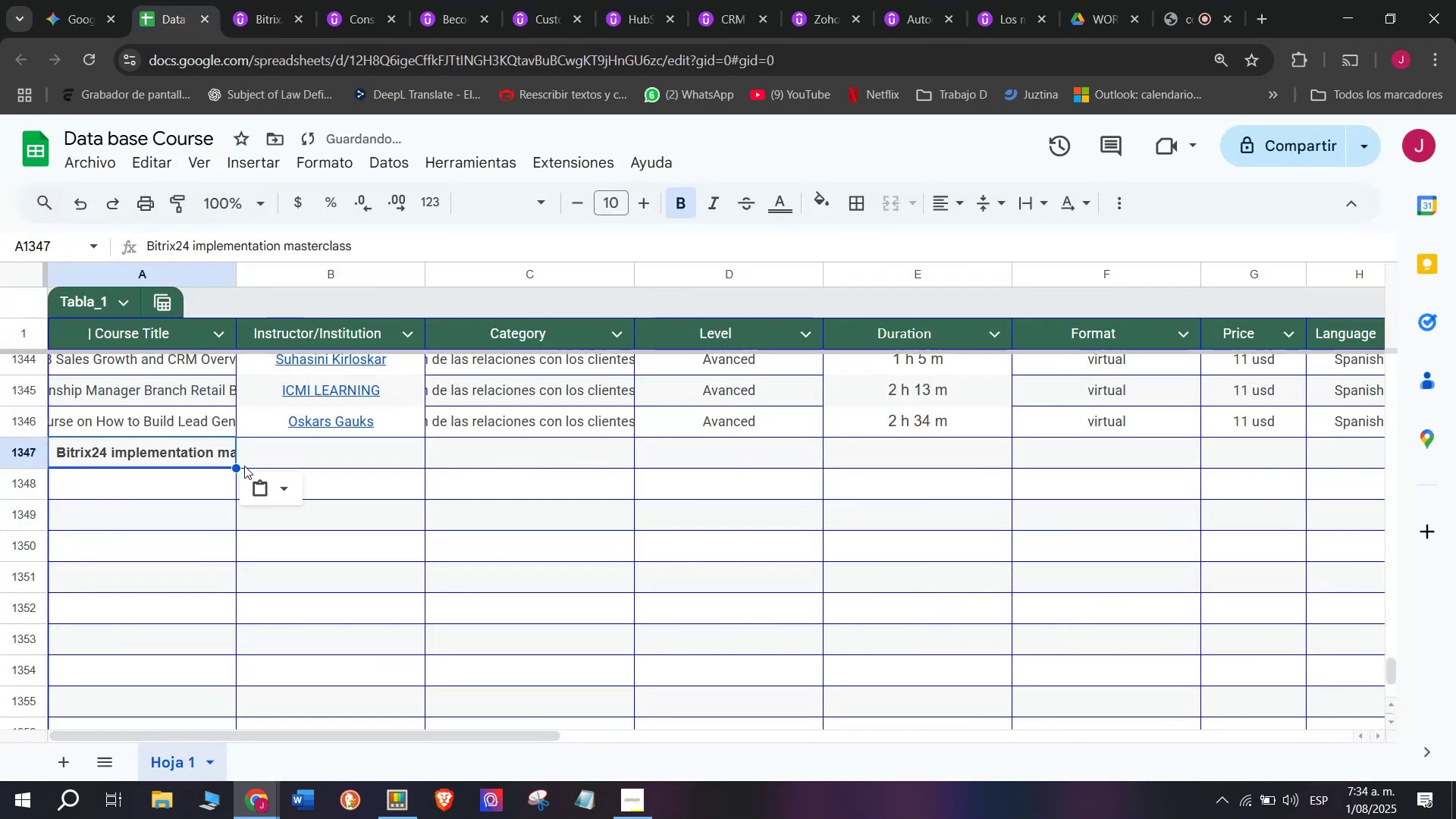 
key(Control+Shift+ControlLeft)
 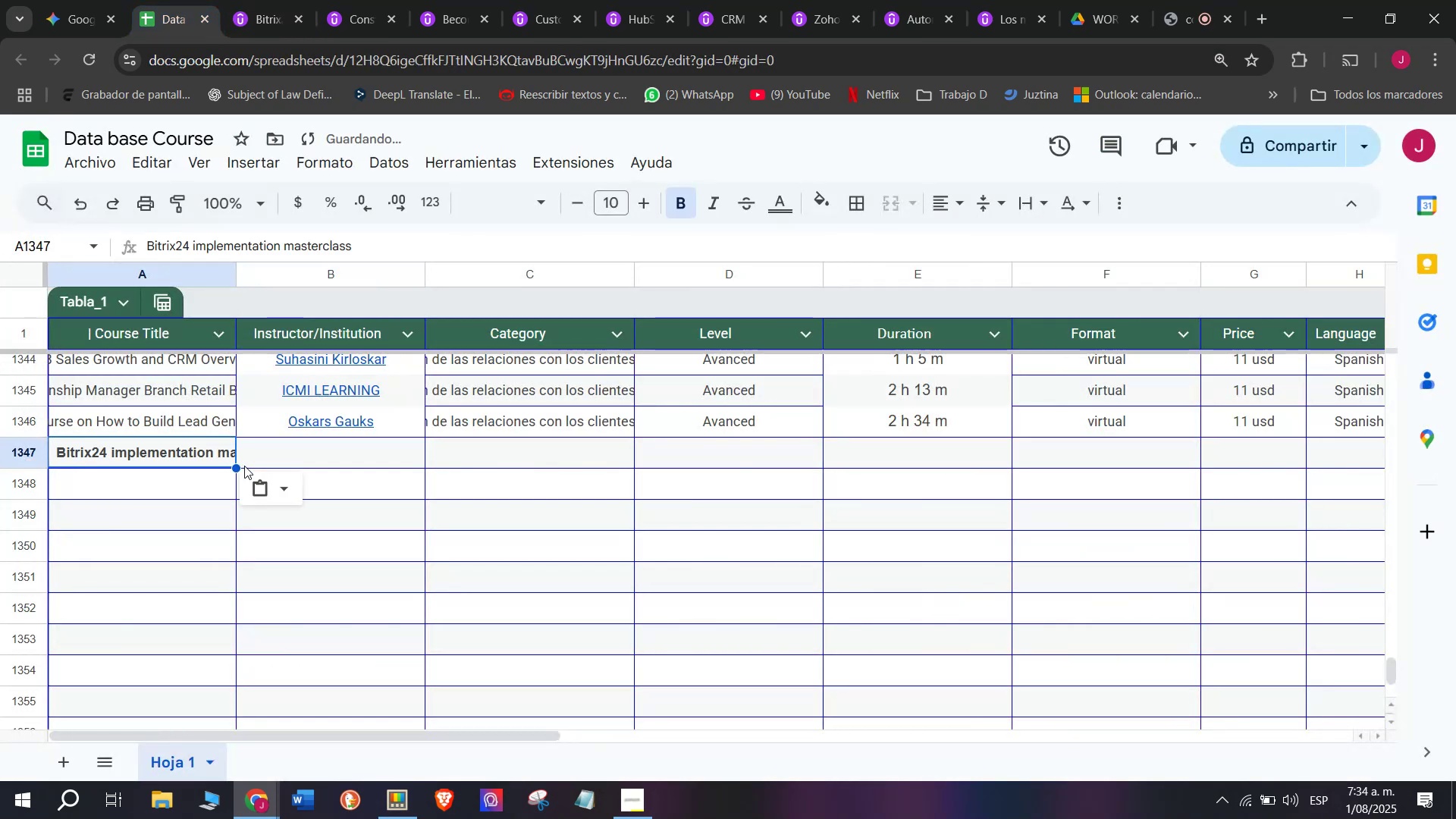 
key(Control+Shift+Z)
 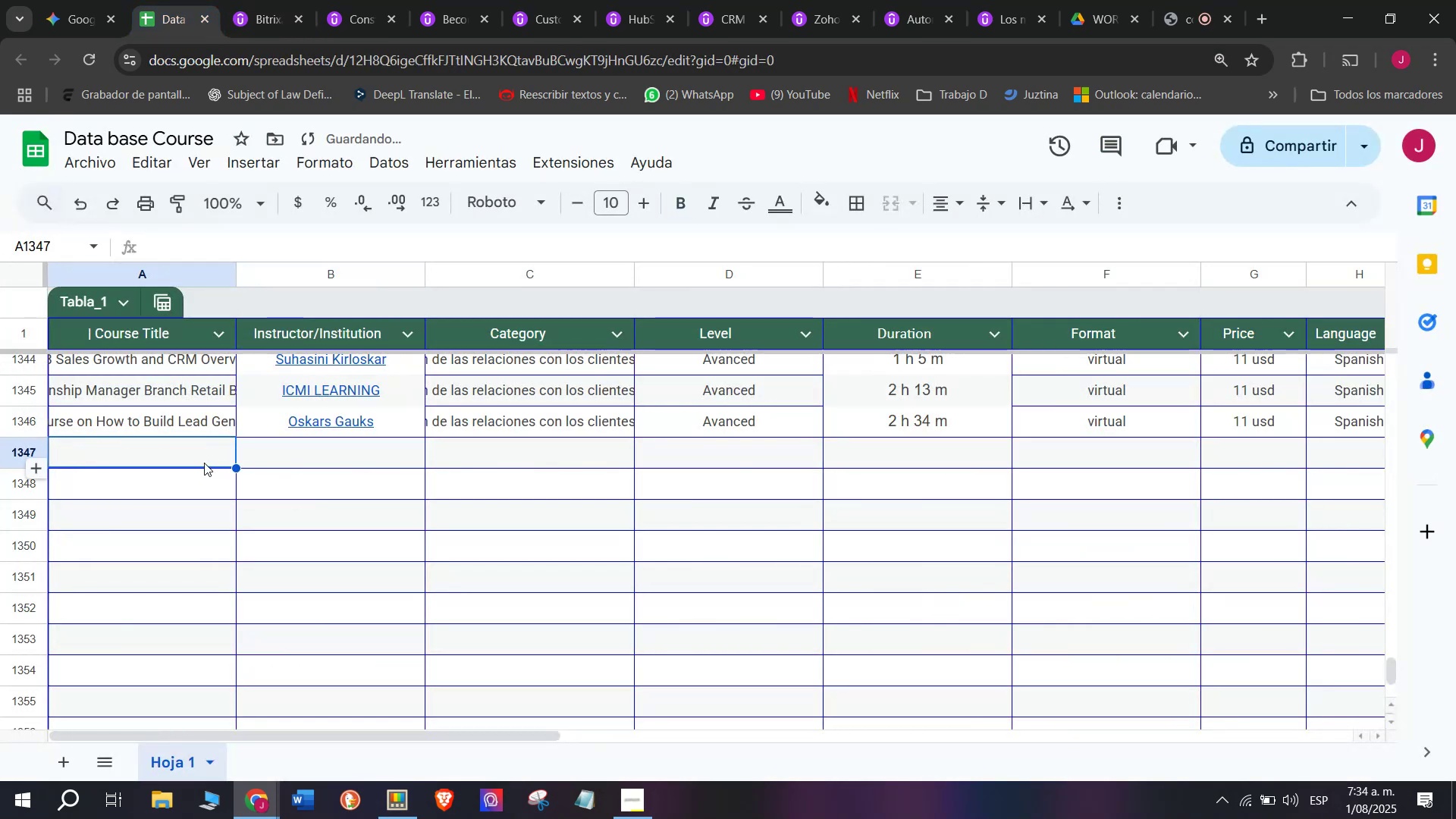 
double_click([204, 463])
 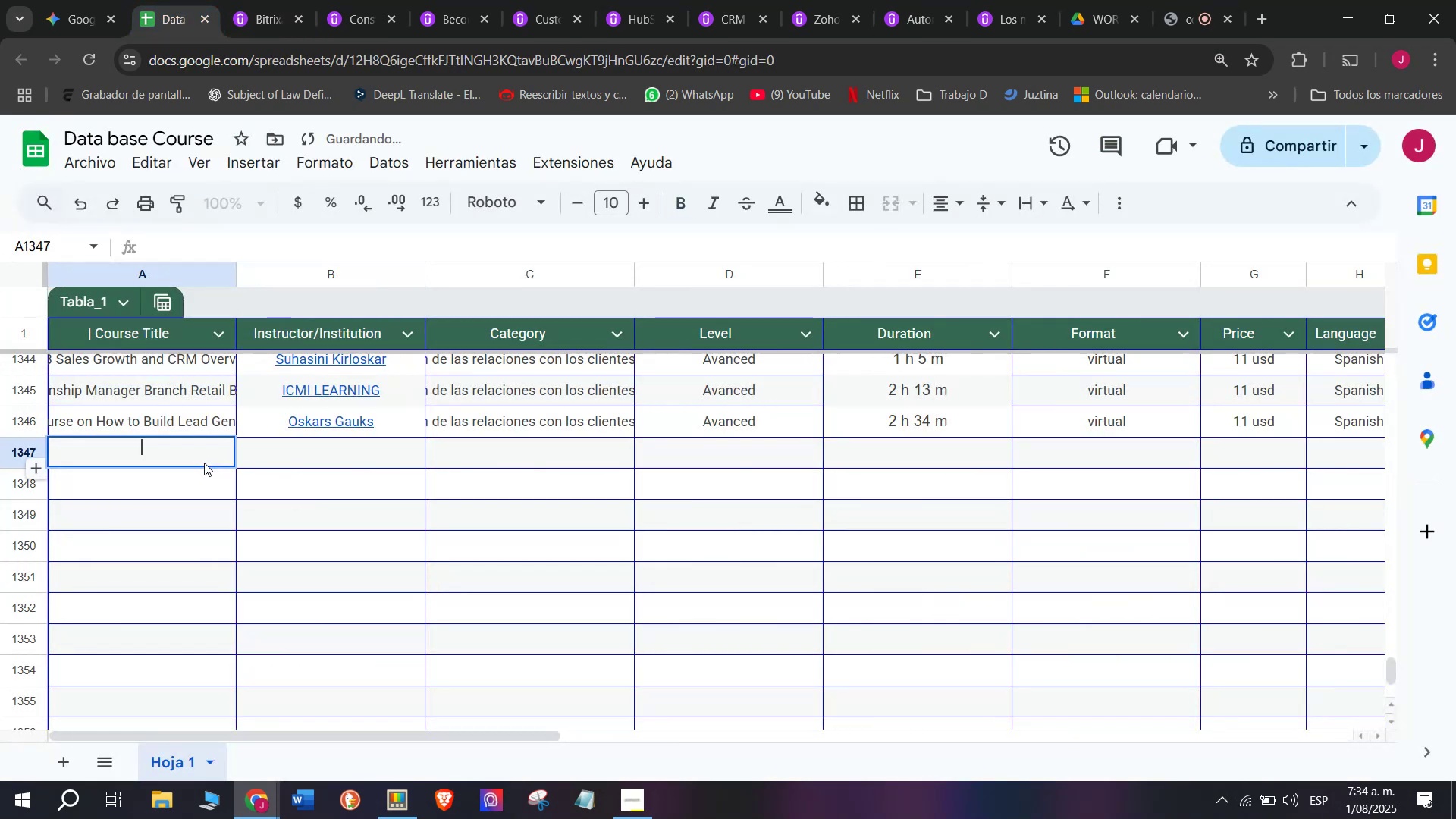 
key(Z)
 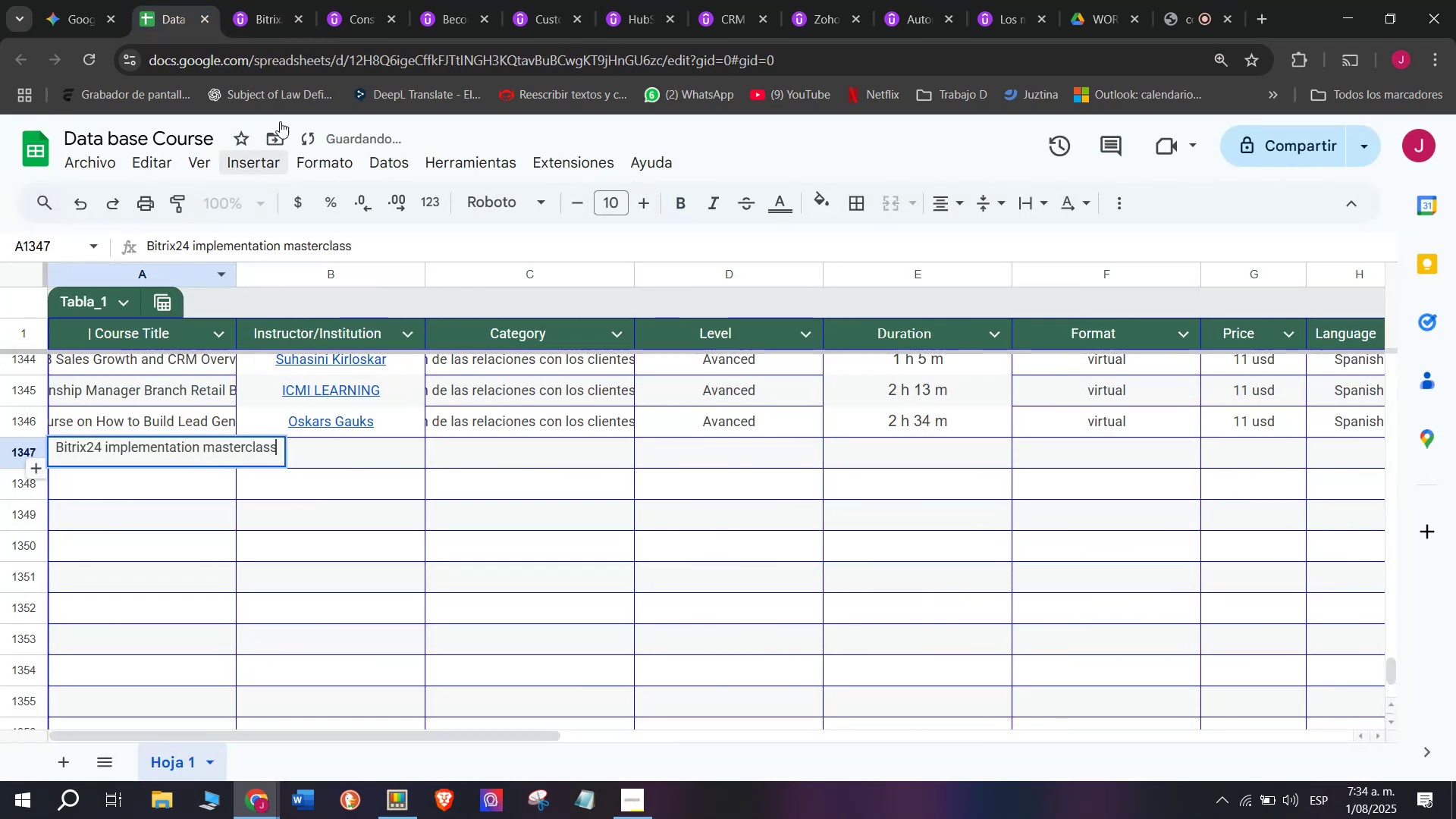 
key(Control+ControlLeft)
 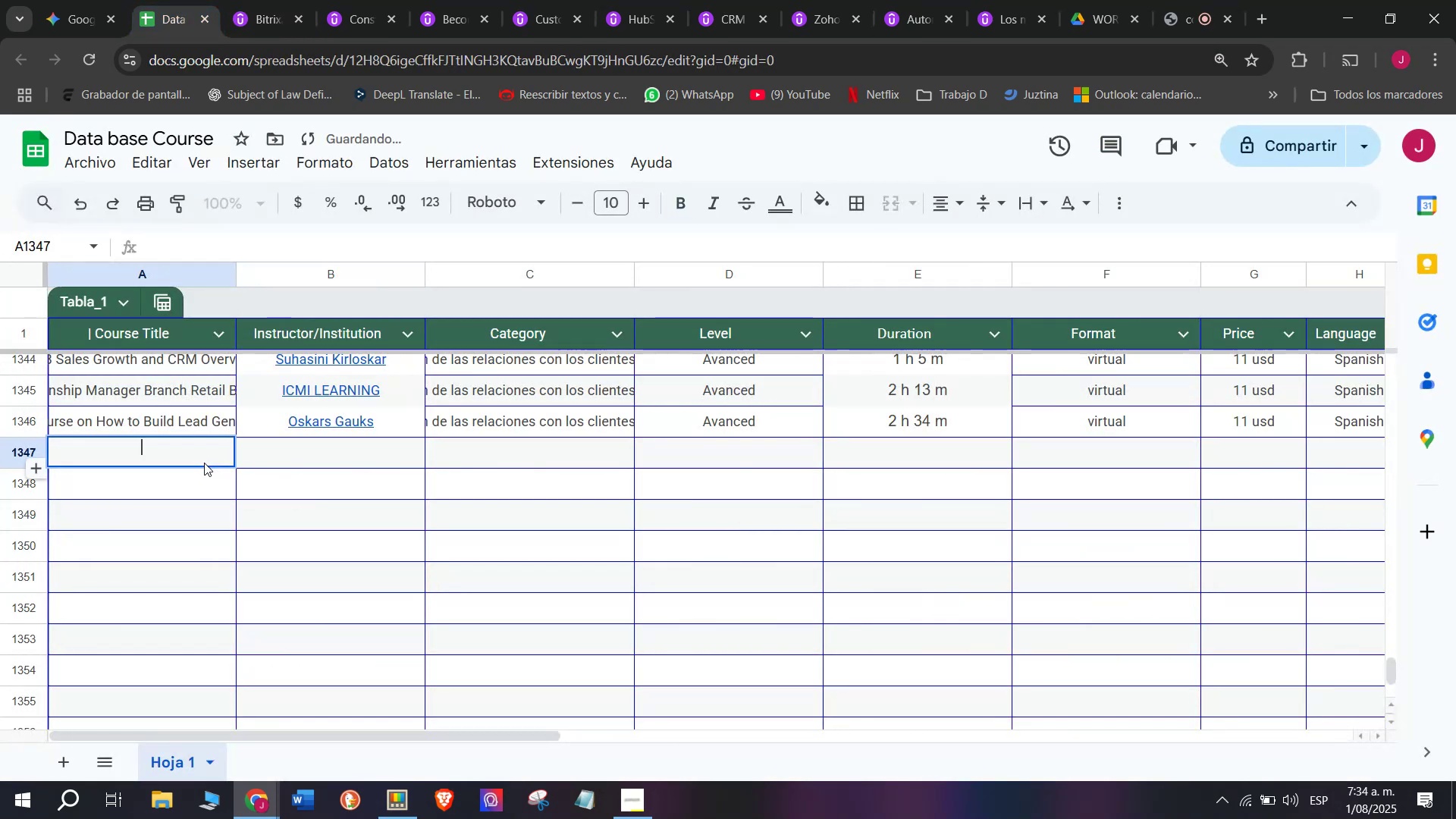 
key(Control+V)
 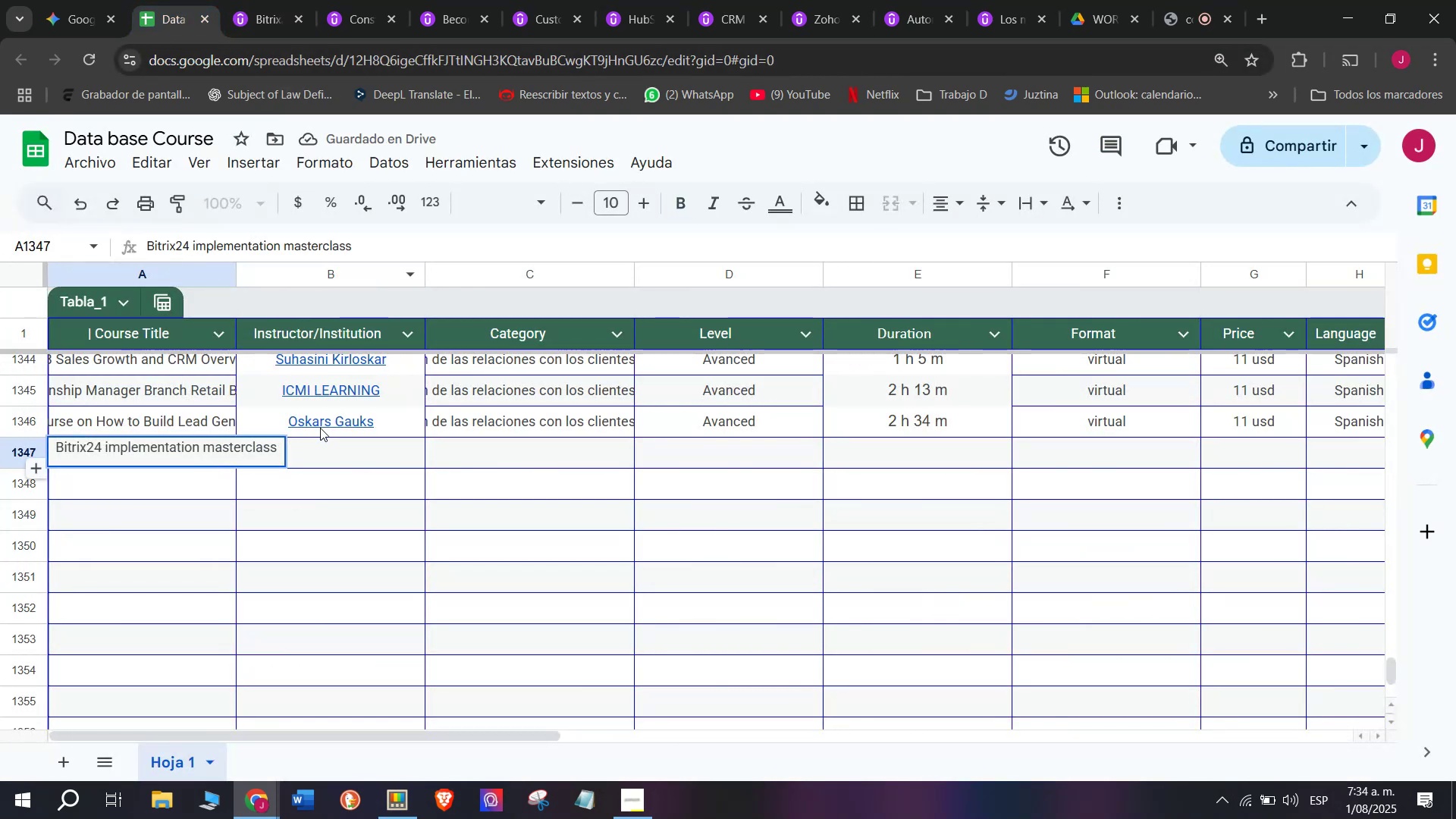 
left_click([337, 463])
 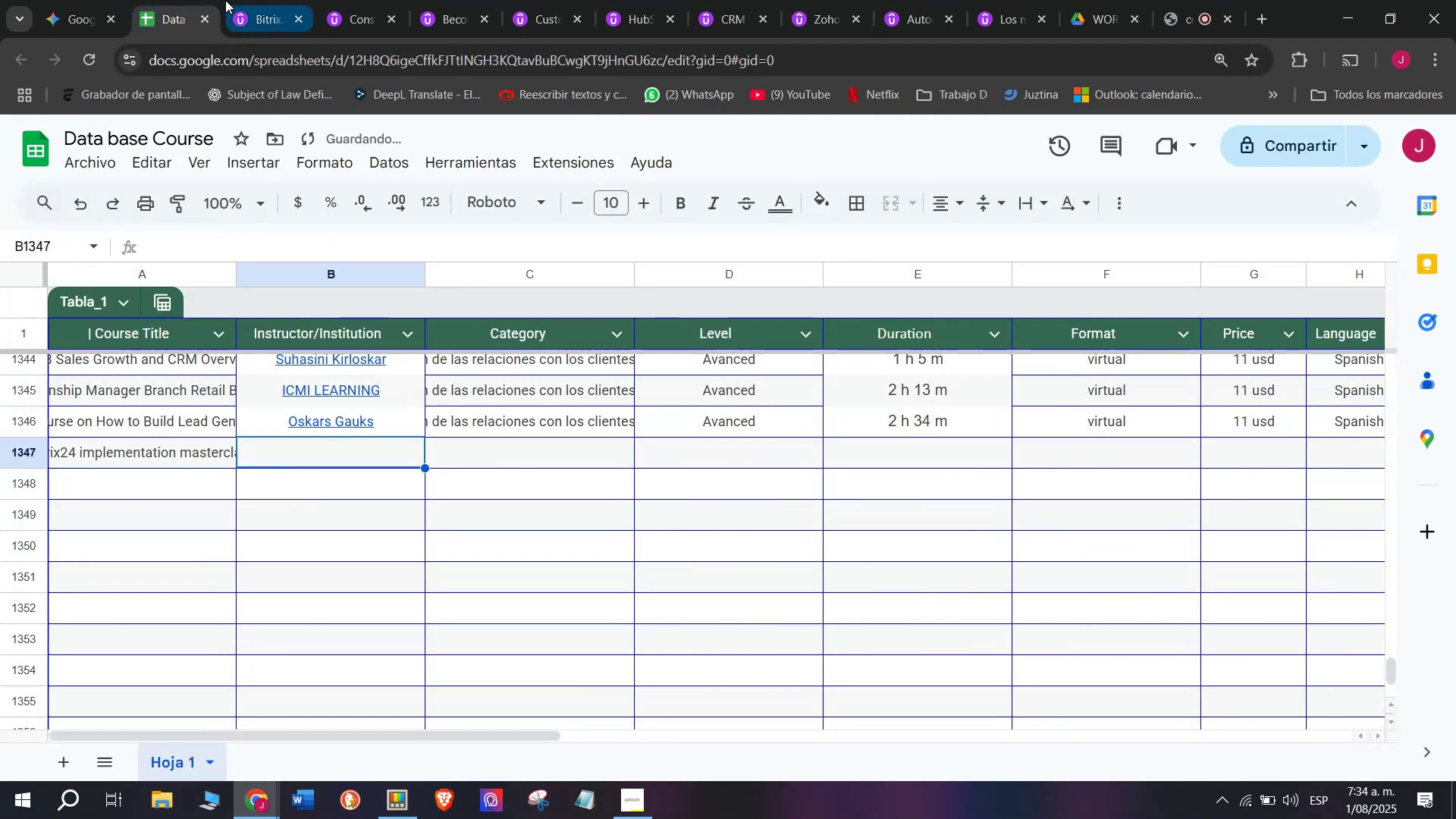 
left_click([254, 3])
 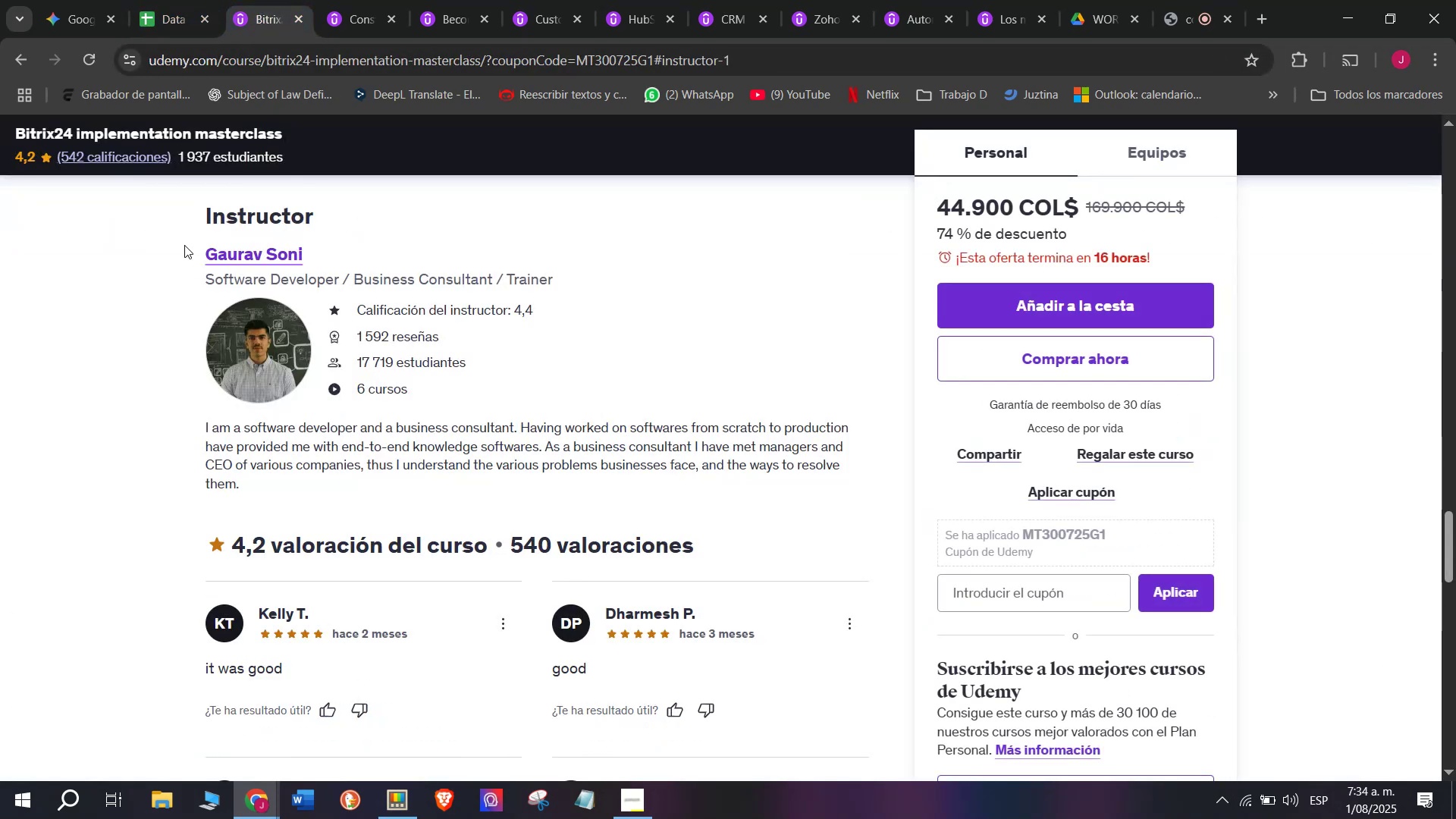 
key(Break)
 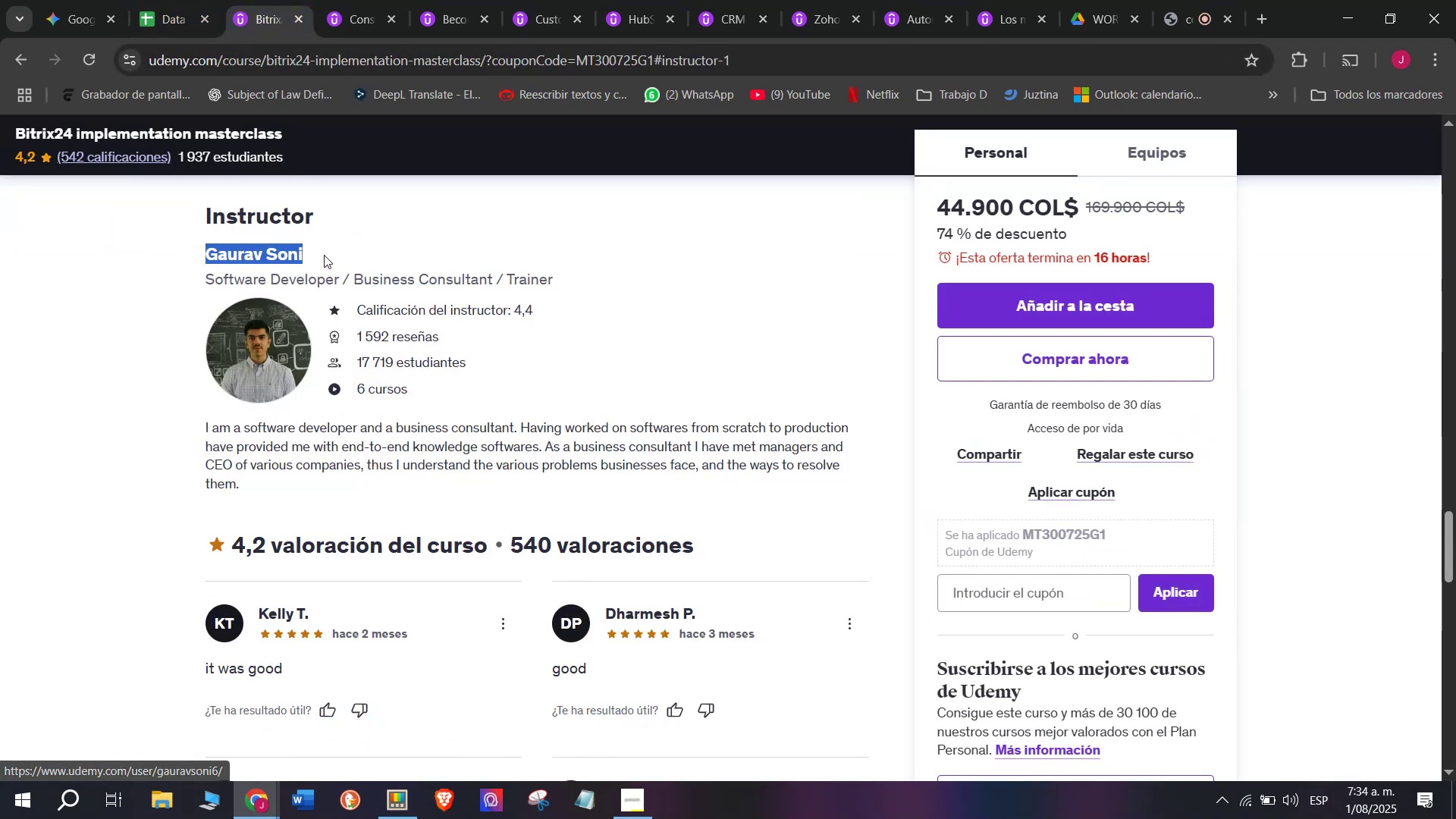 
key(Control+ControlLeft)
 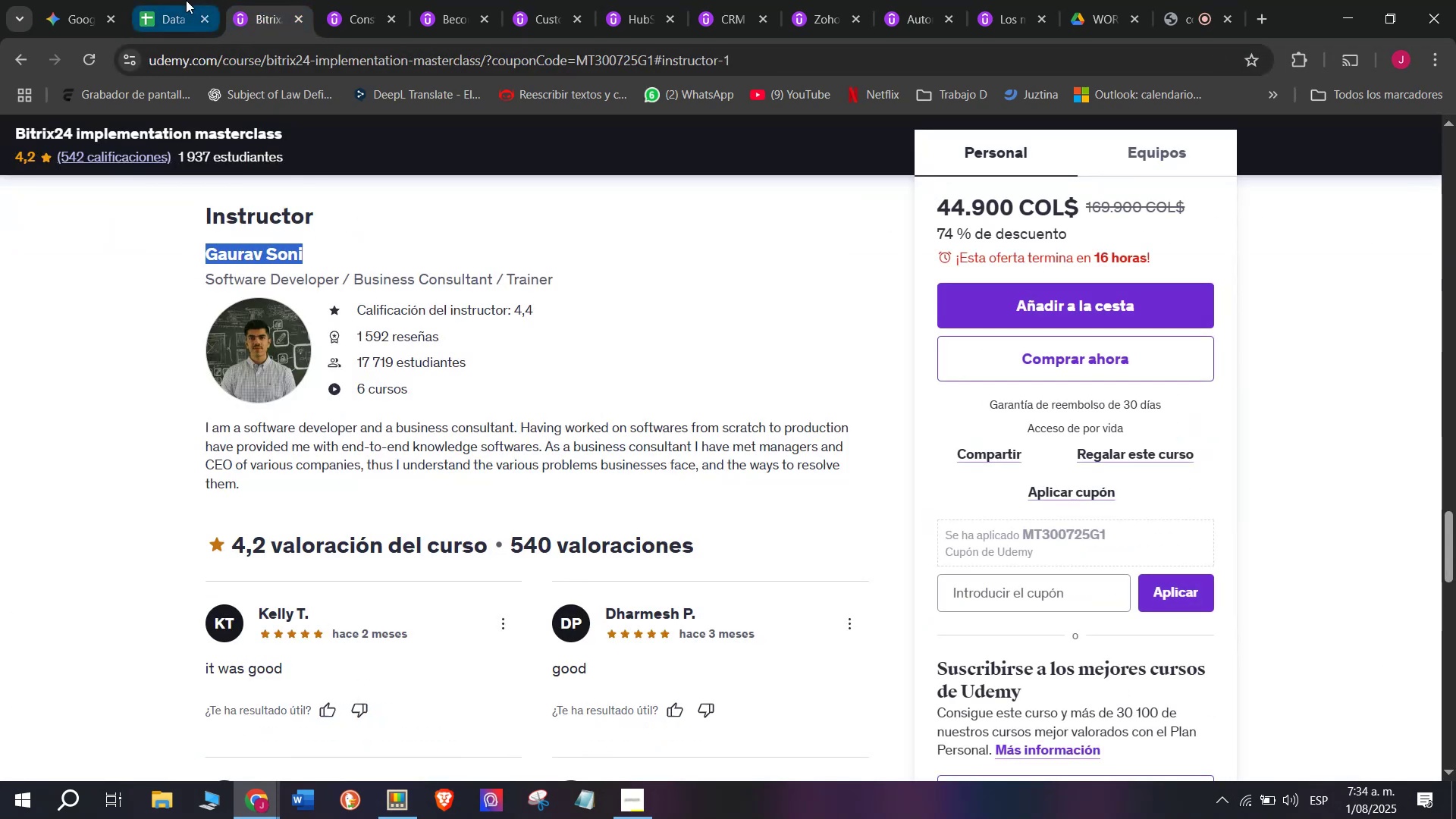 
key(Control+C)
 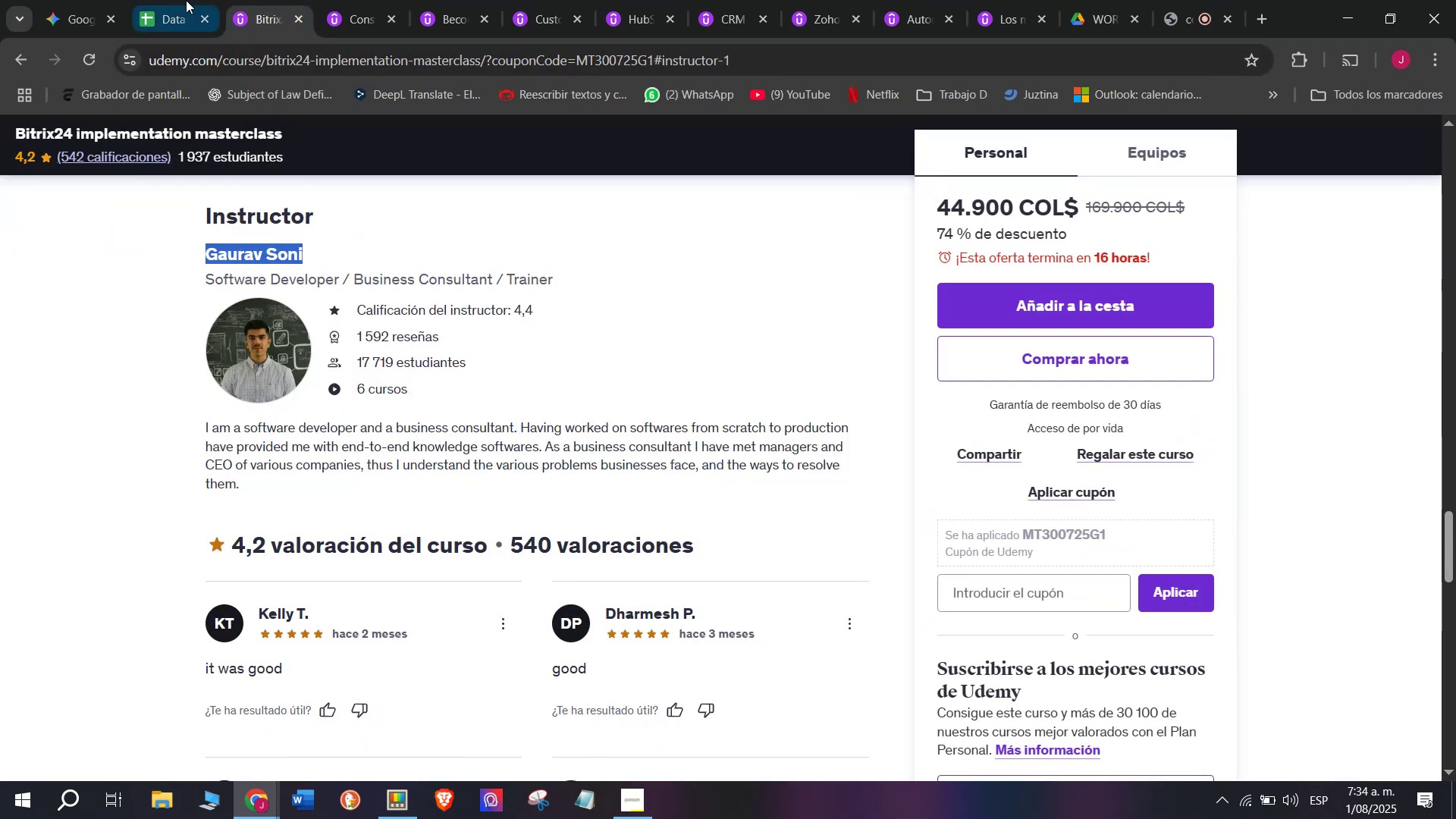 
left_click([186, 0])
 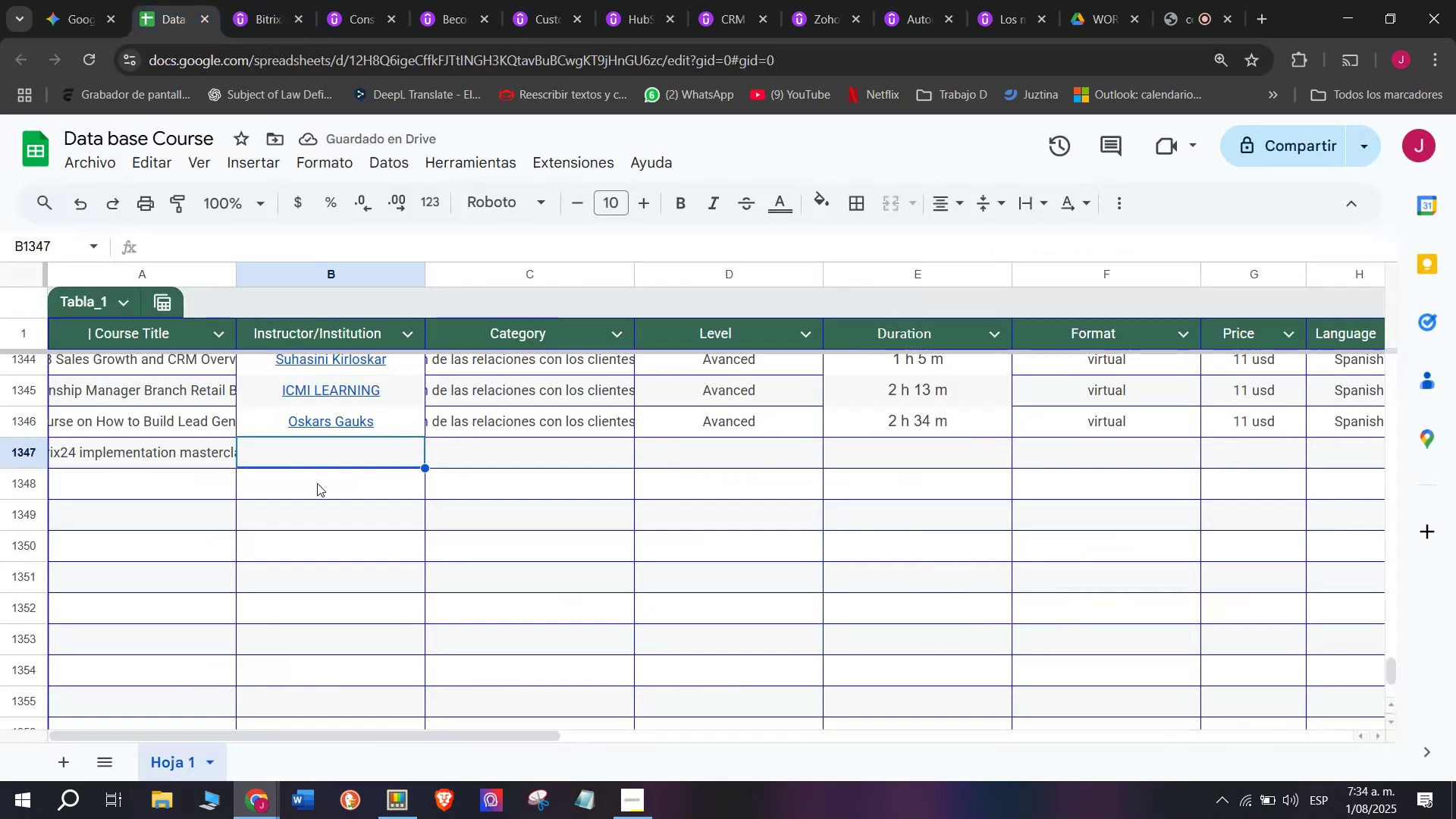 
key(Z)
 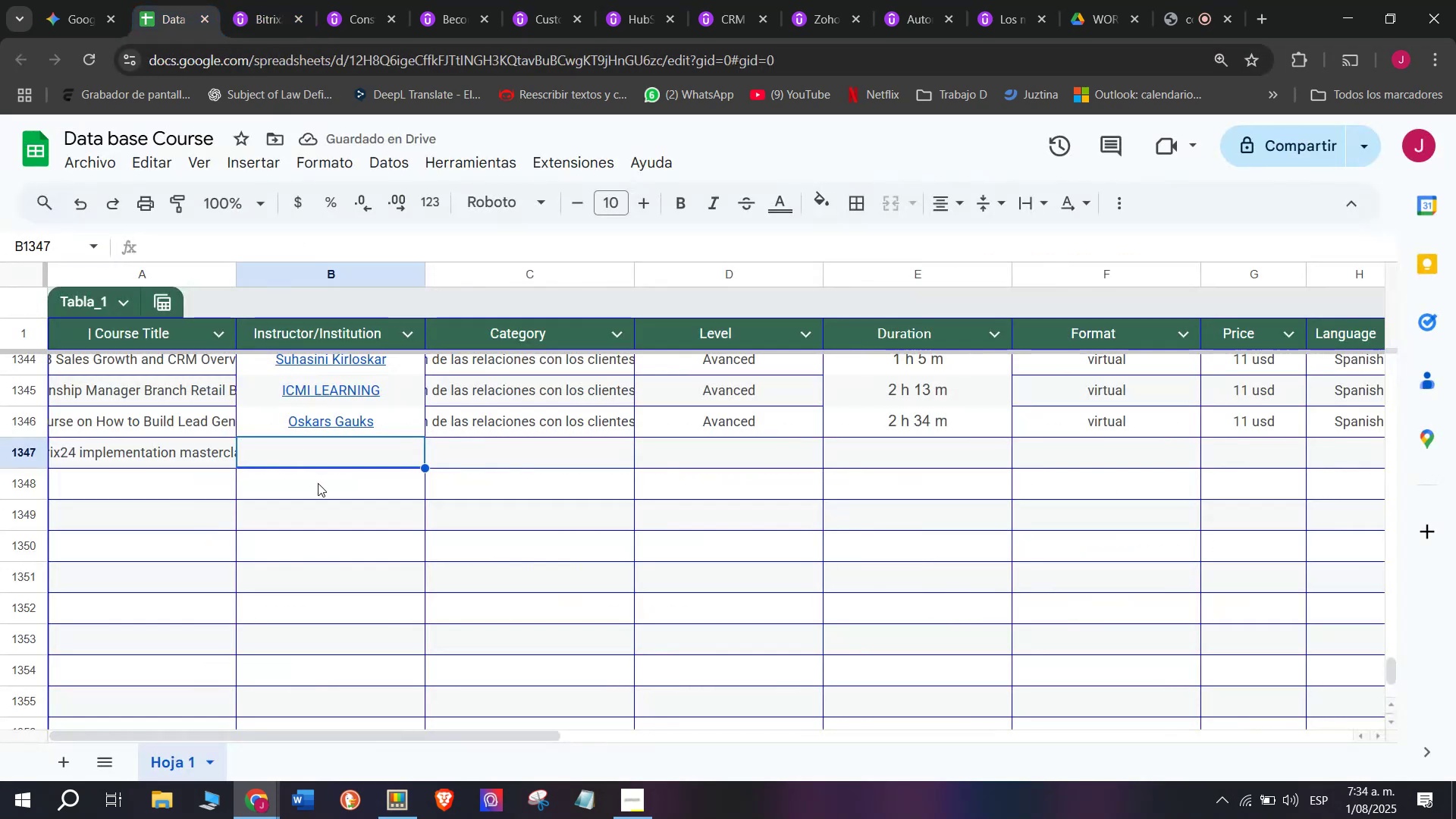 
key(Control+ControlLeft)
 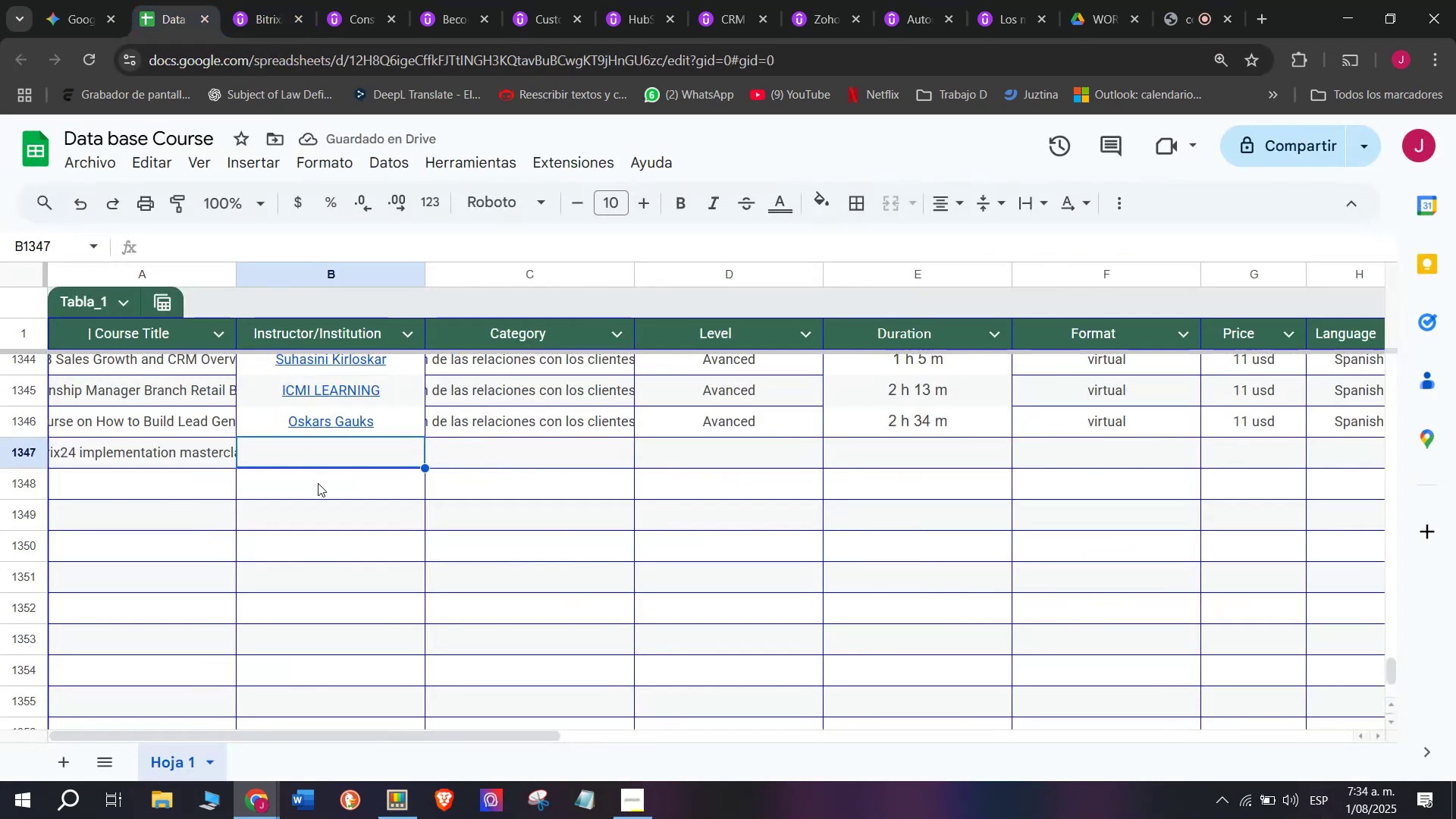 
key(Control+V)
 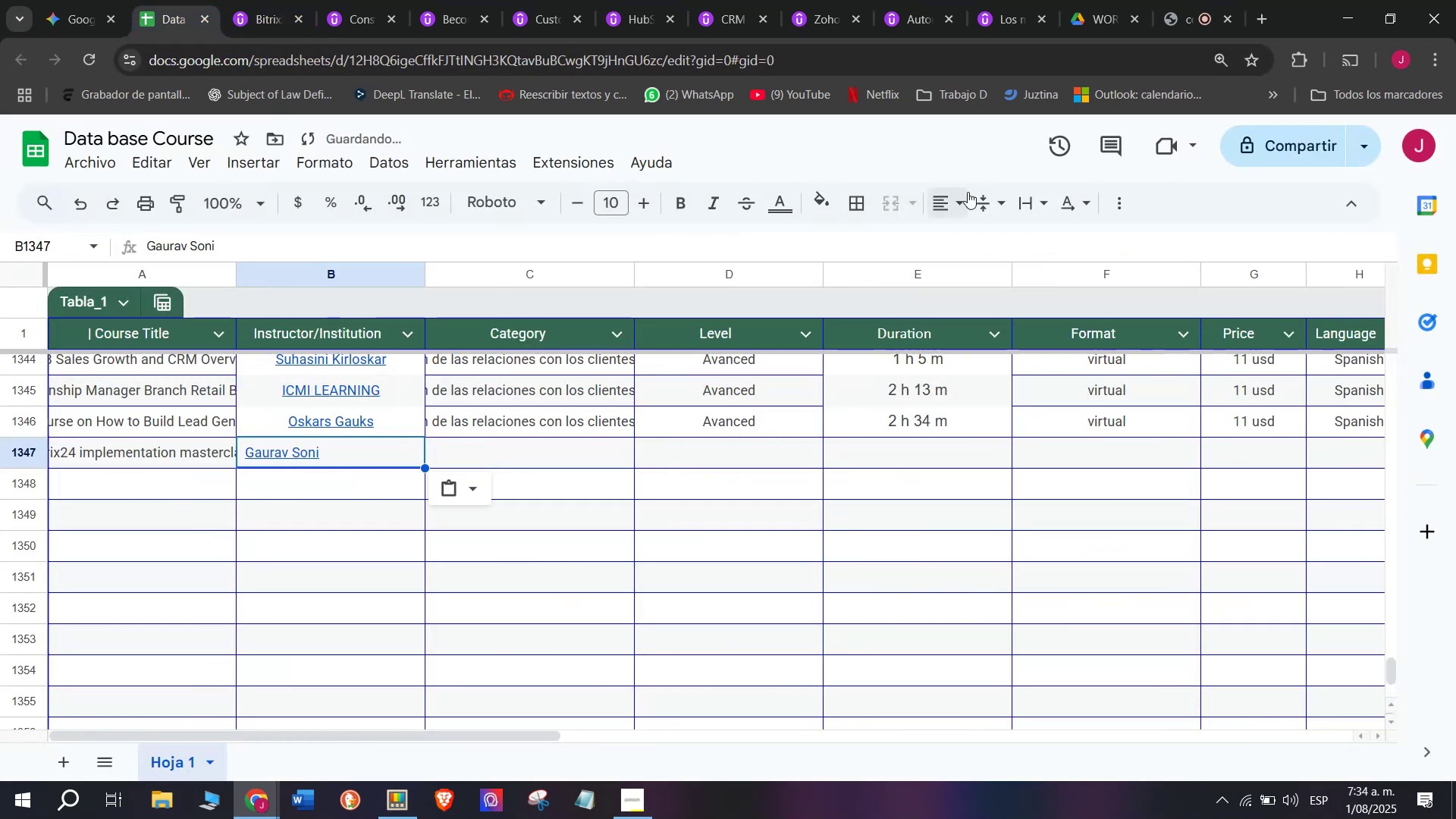 
left_click([963, 197])
 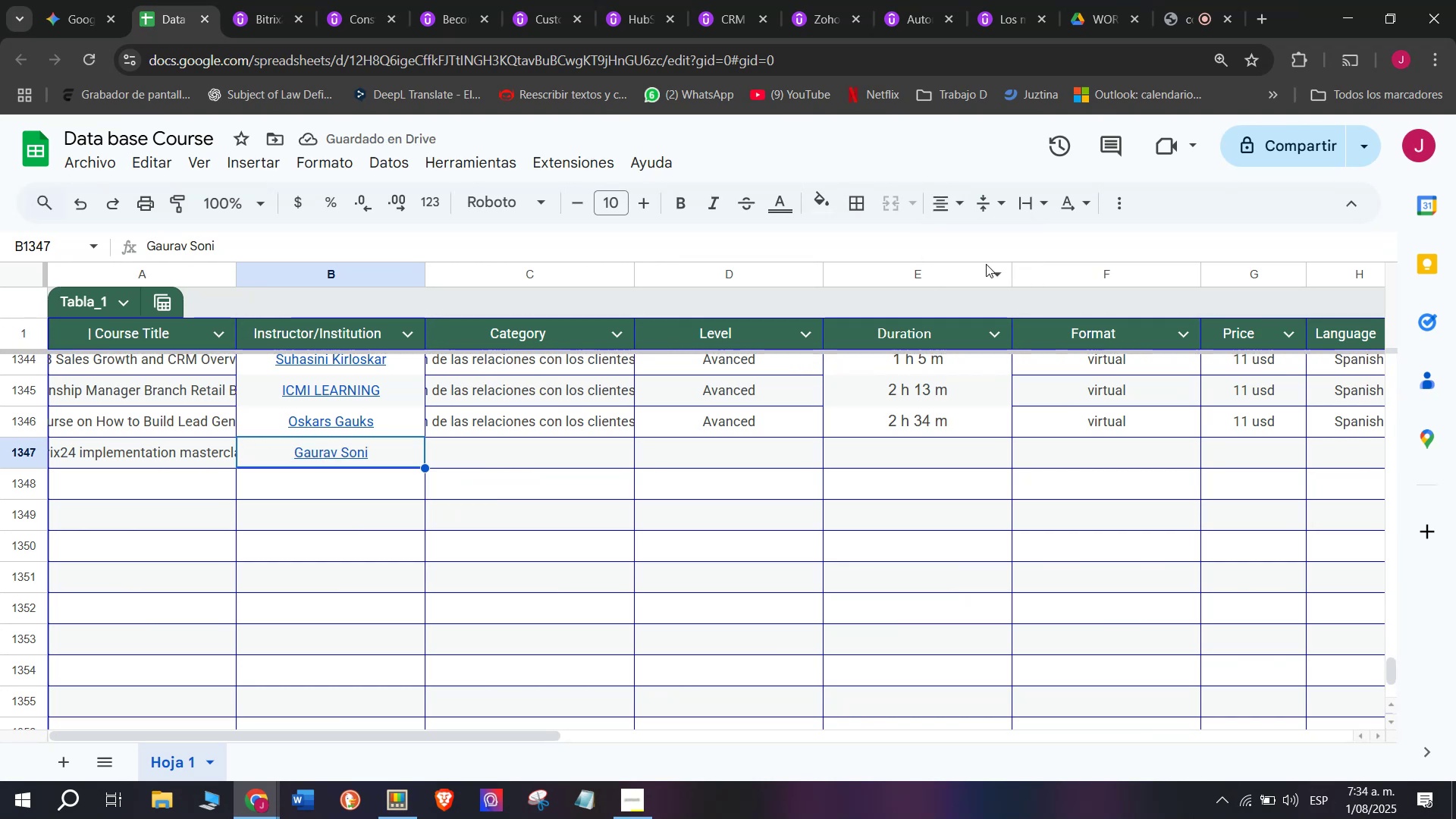 
wait(7.23)
 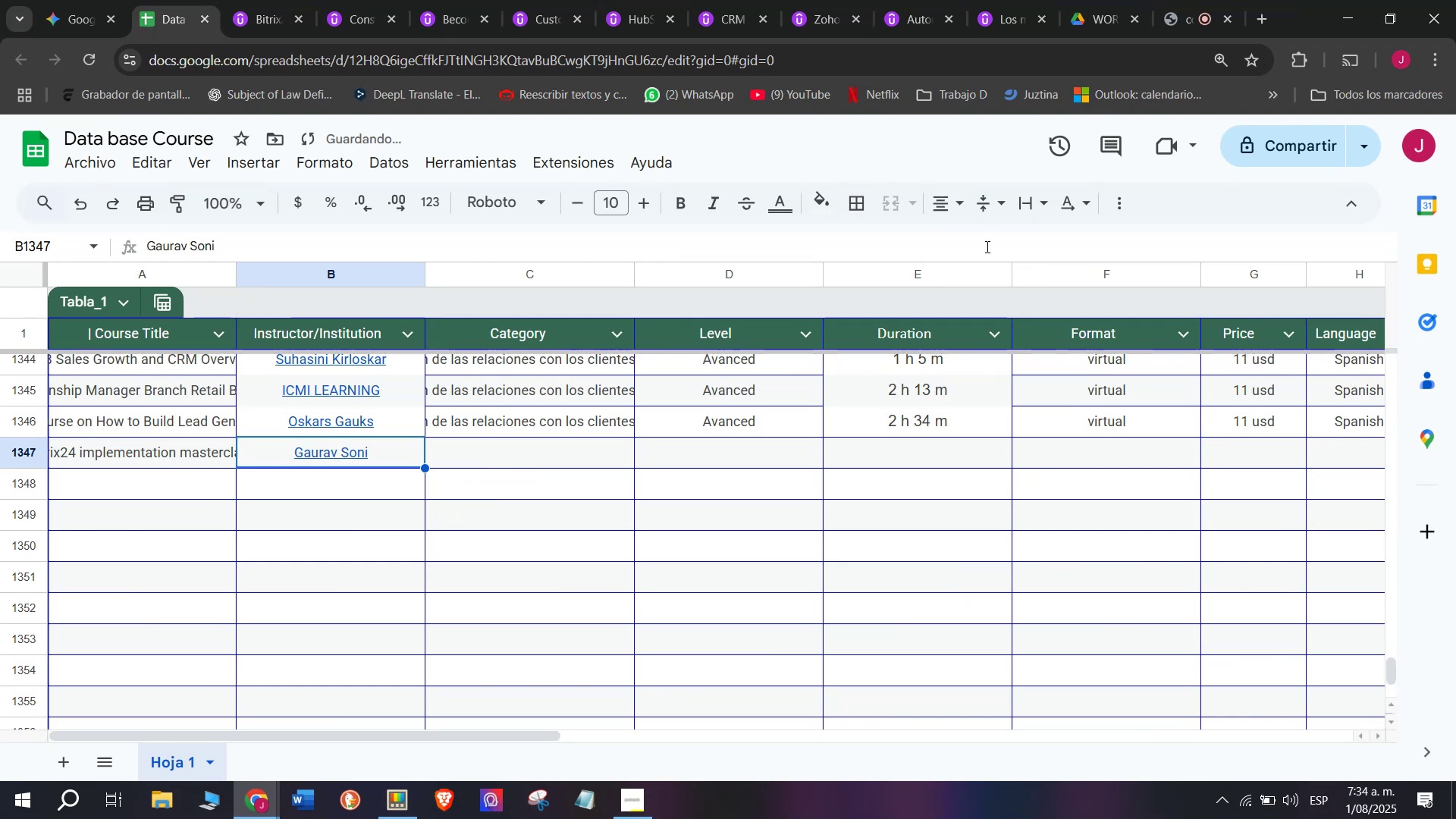 
left_click([605, 406])
 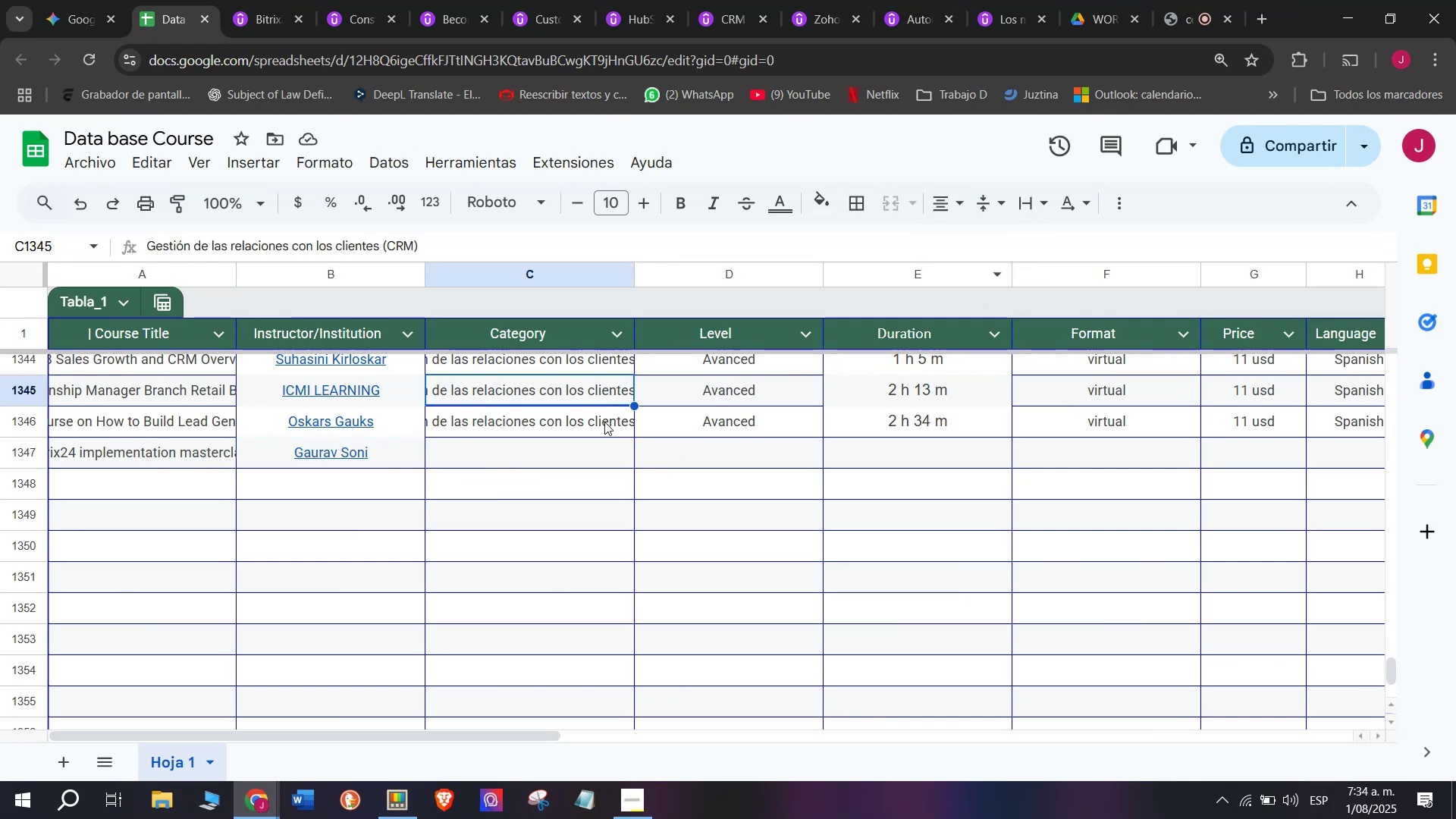 
key(Break)
 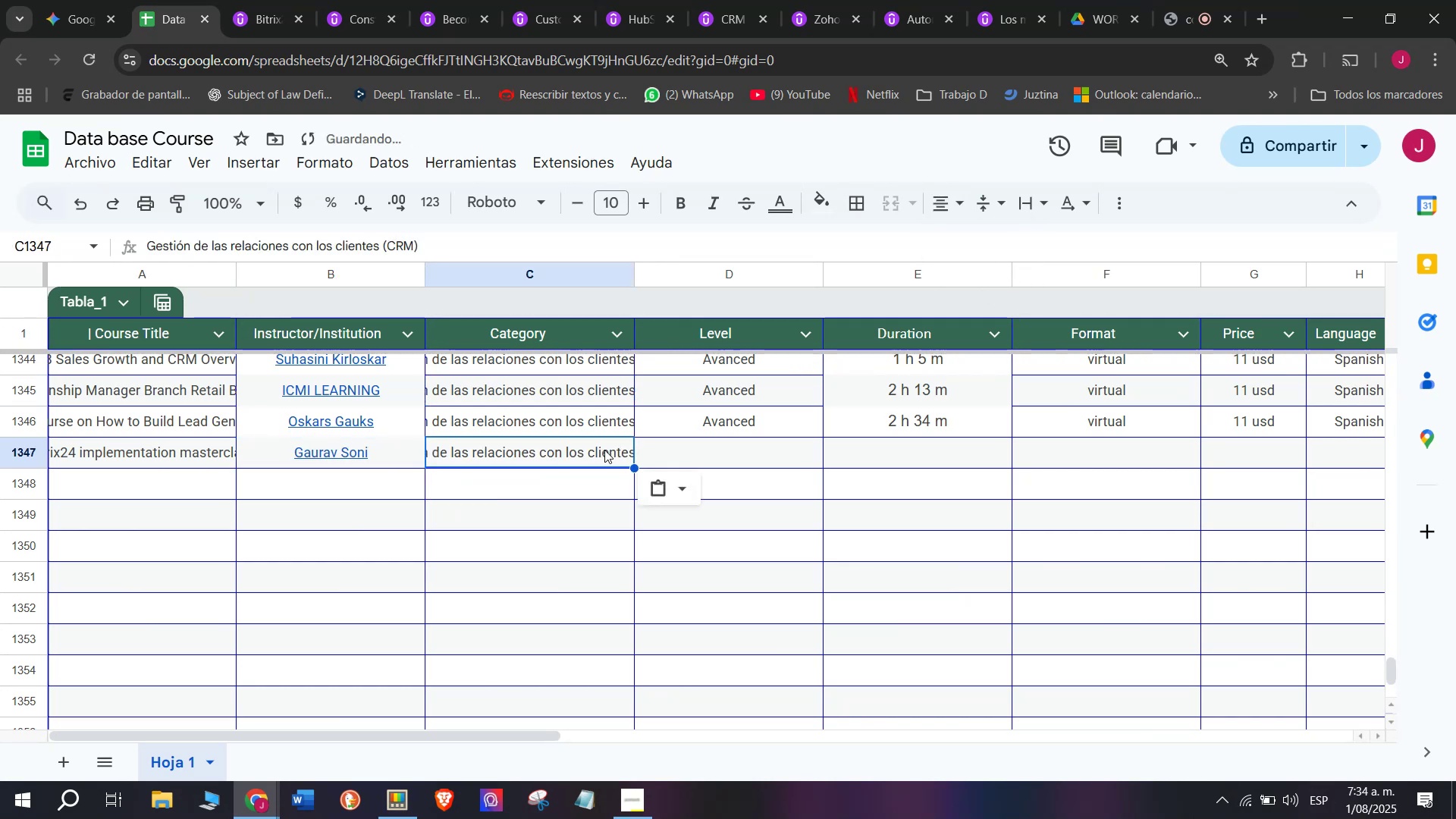 
key(Control+ControlLeft)
 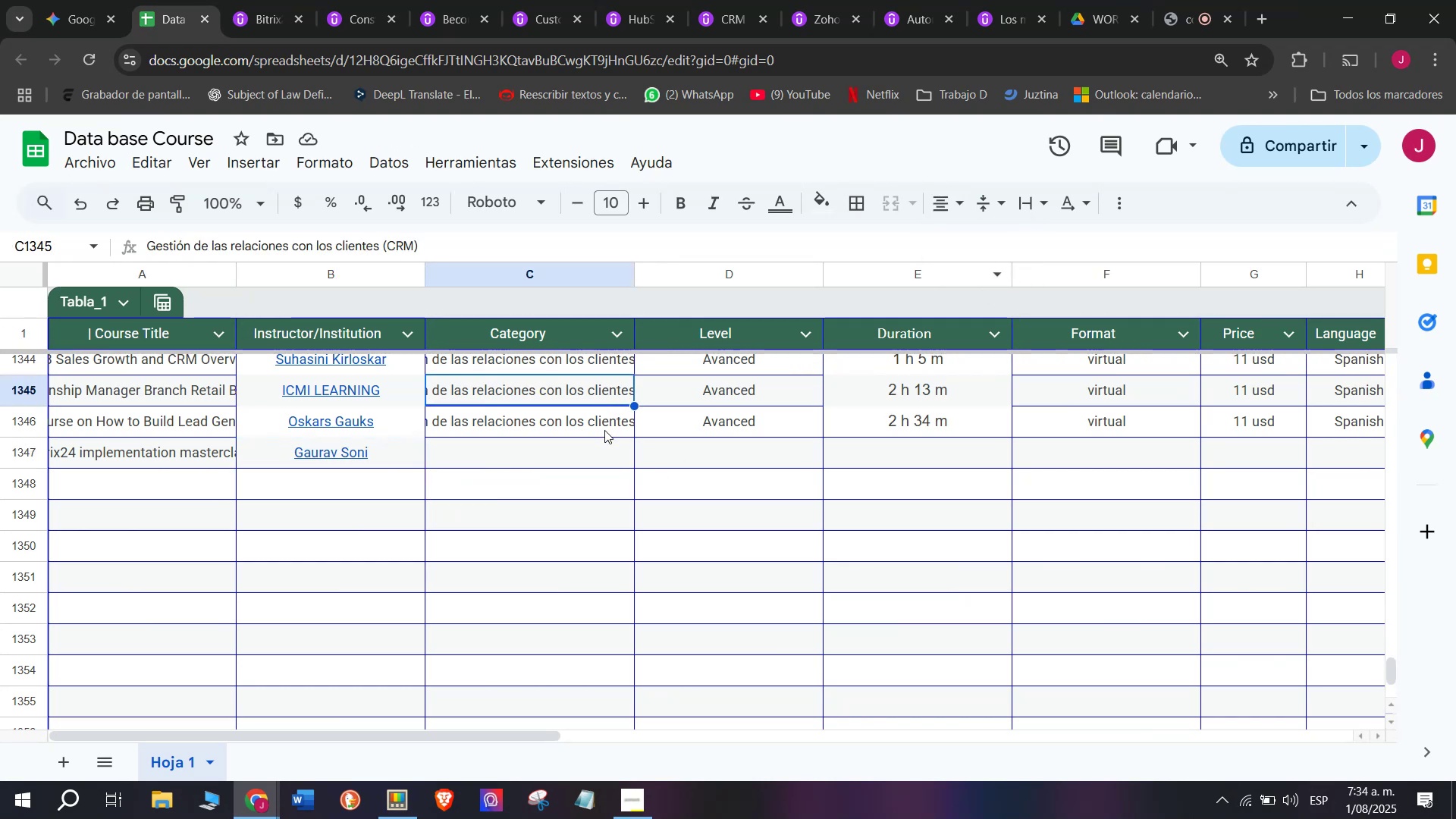 
key(Control+C)
 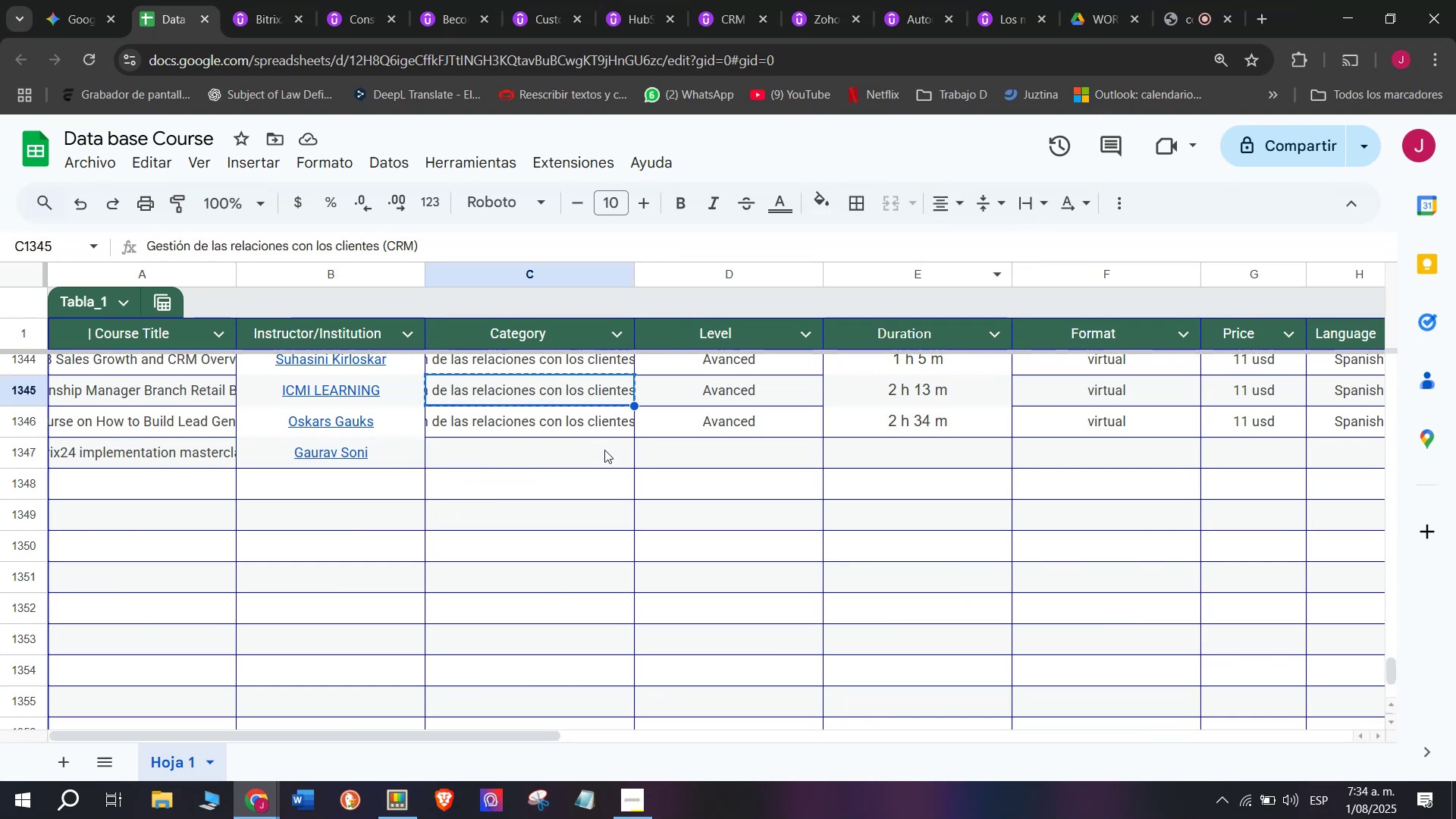 
left_click([604, 450])
 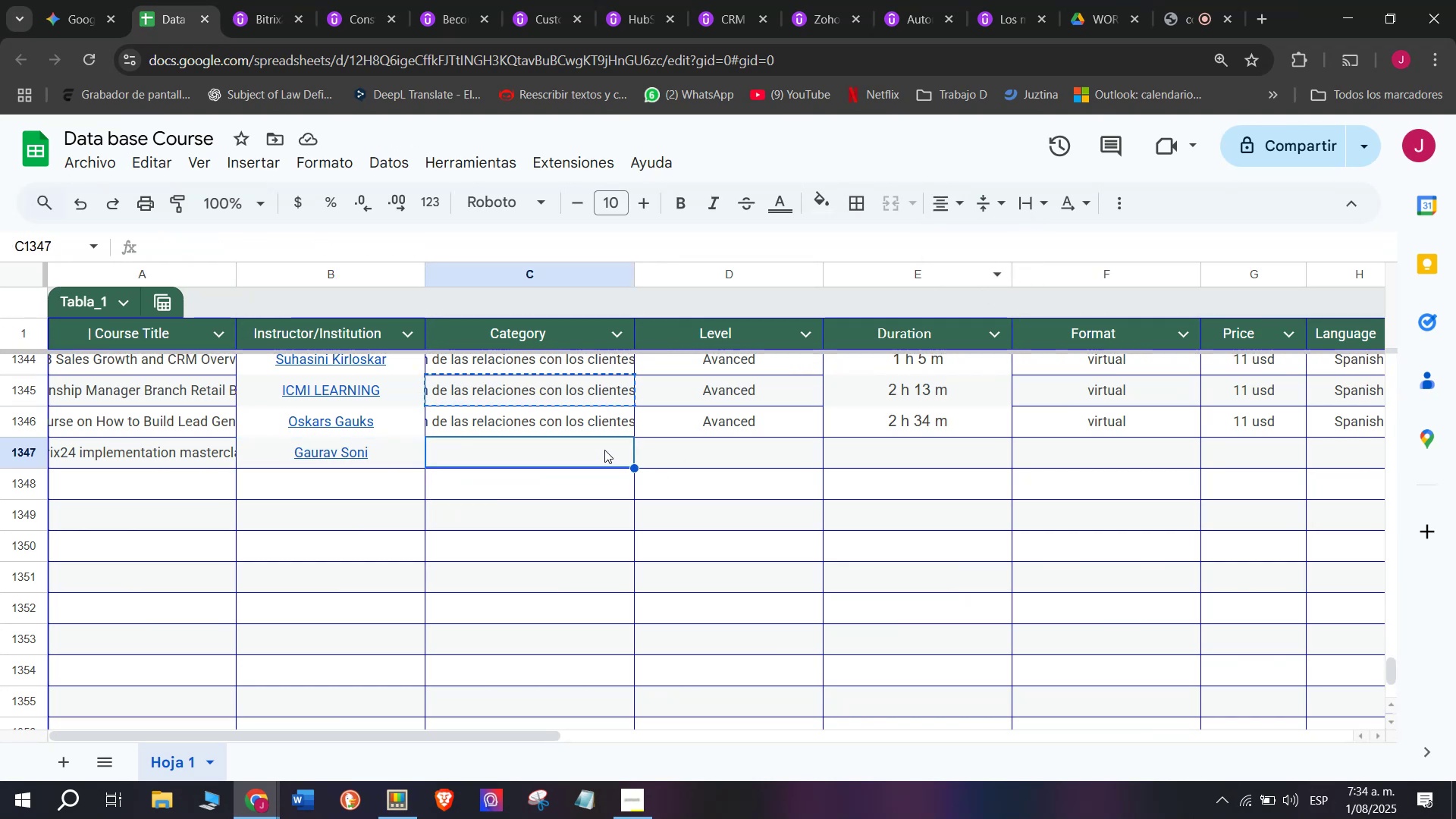 
key(Z)
 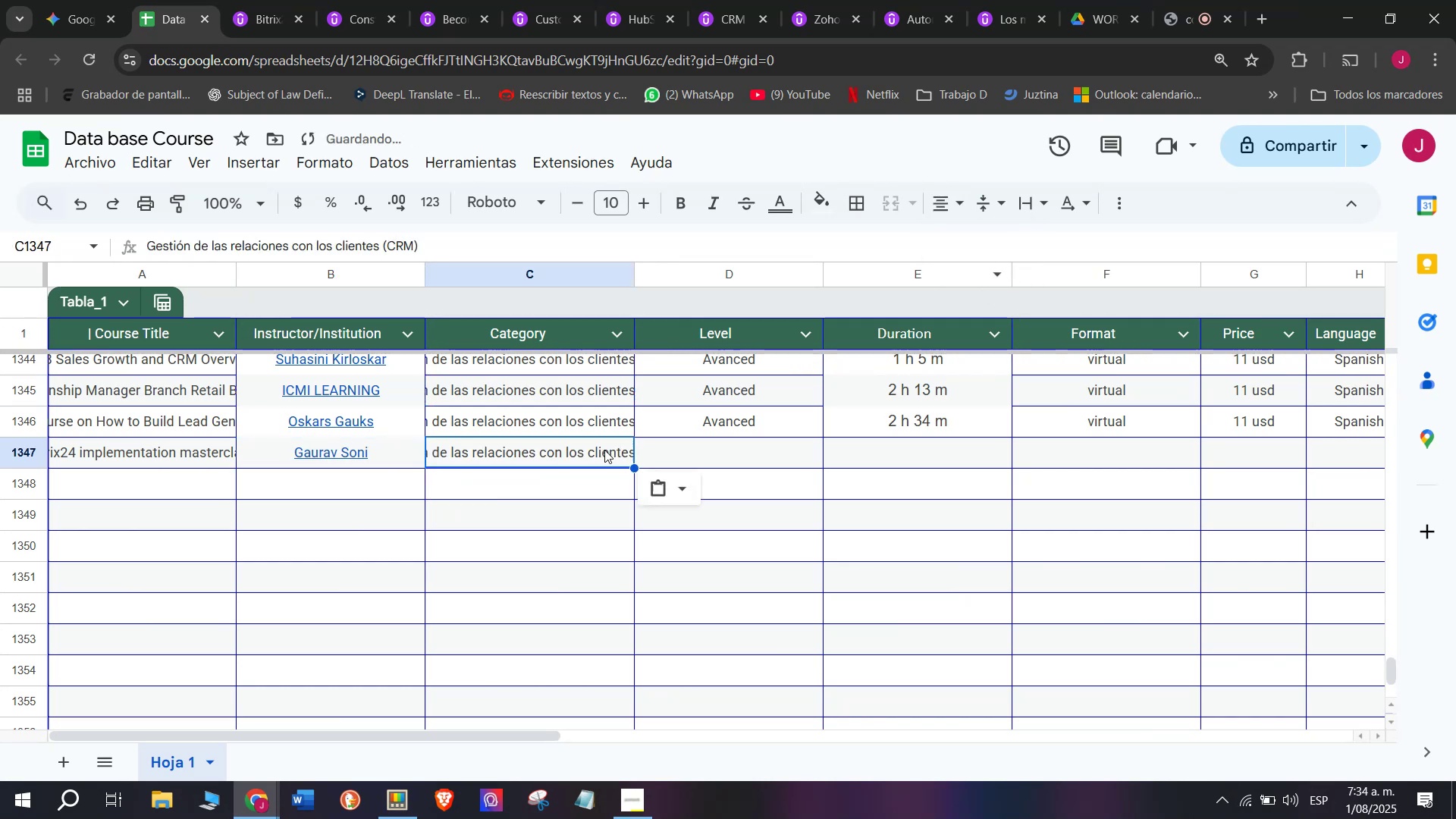 
key(Control+ControlLeft)
 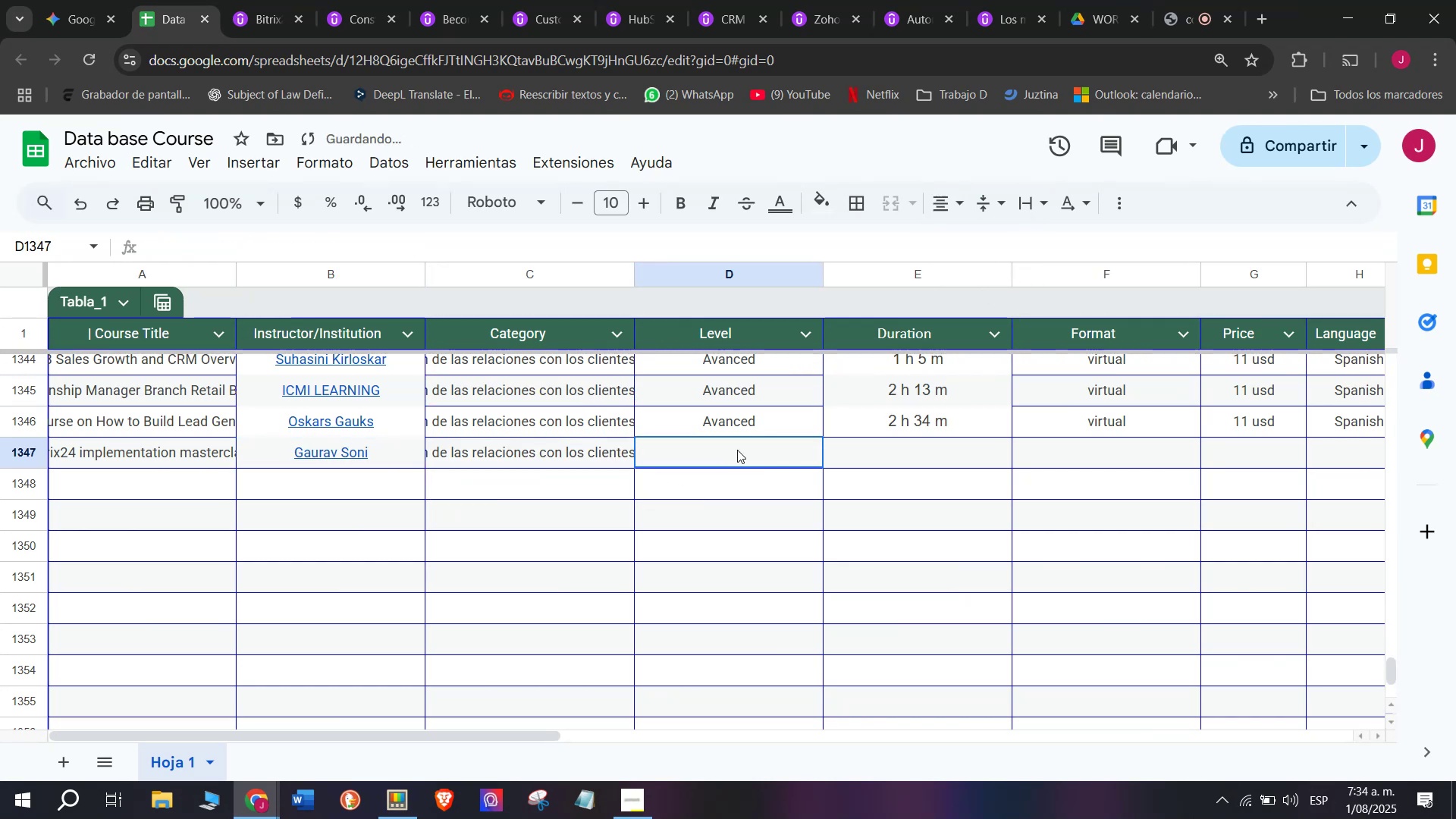 
key(Control+V)
 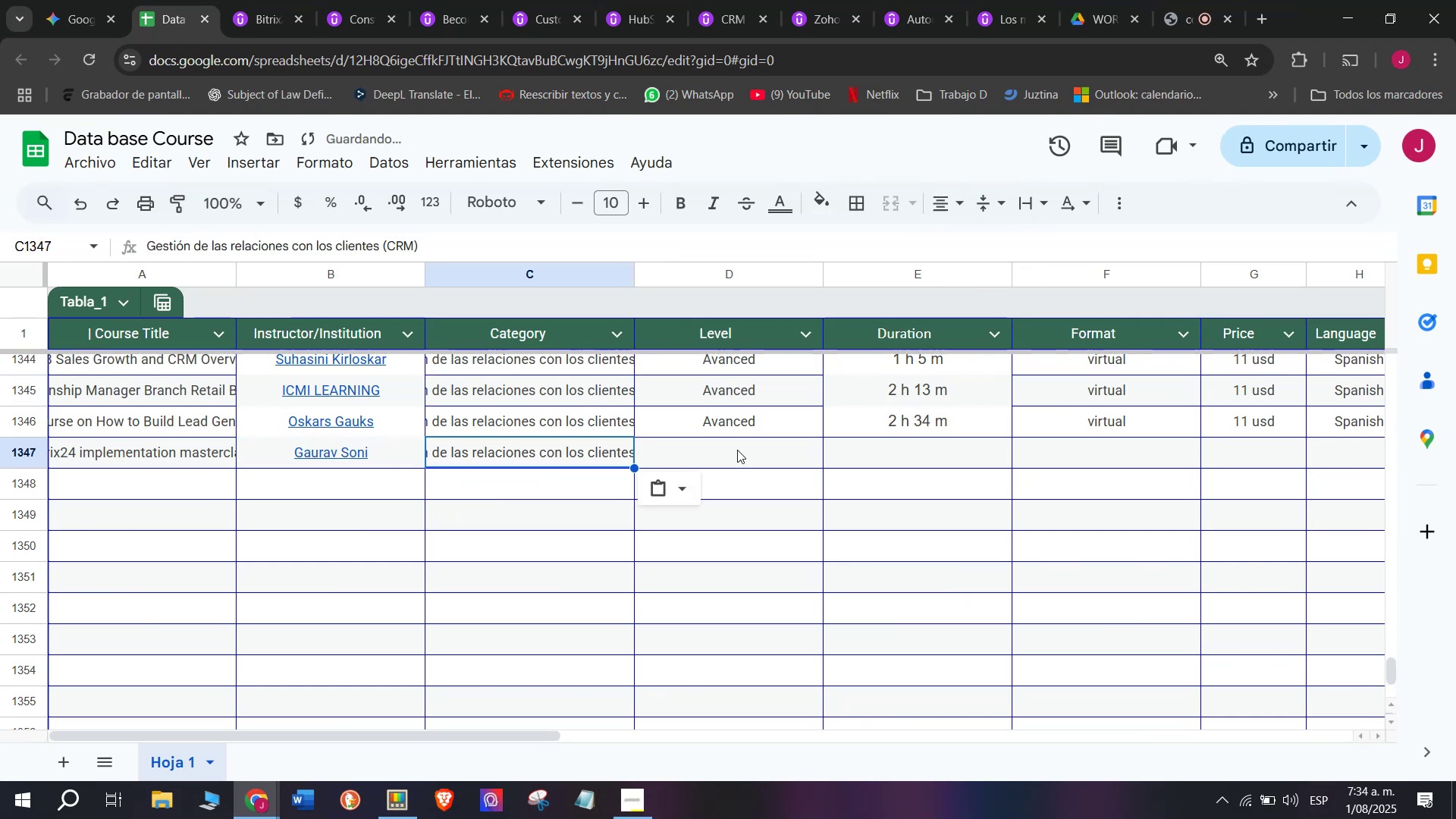 
double_click([737, 450])
 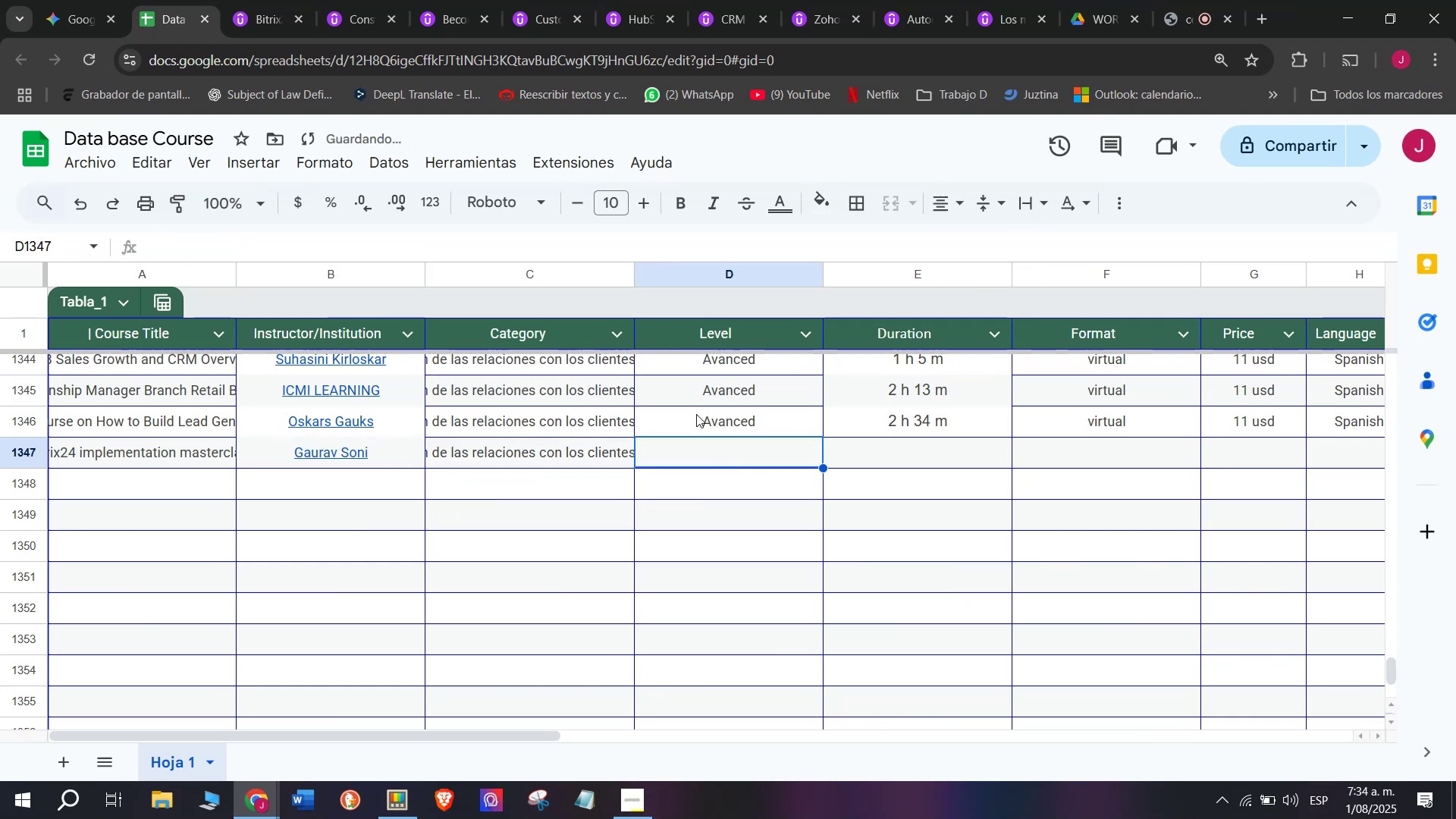 
key(Control+ControlLeft)
 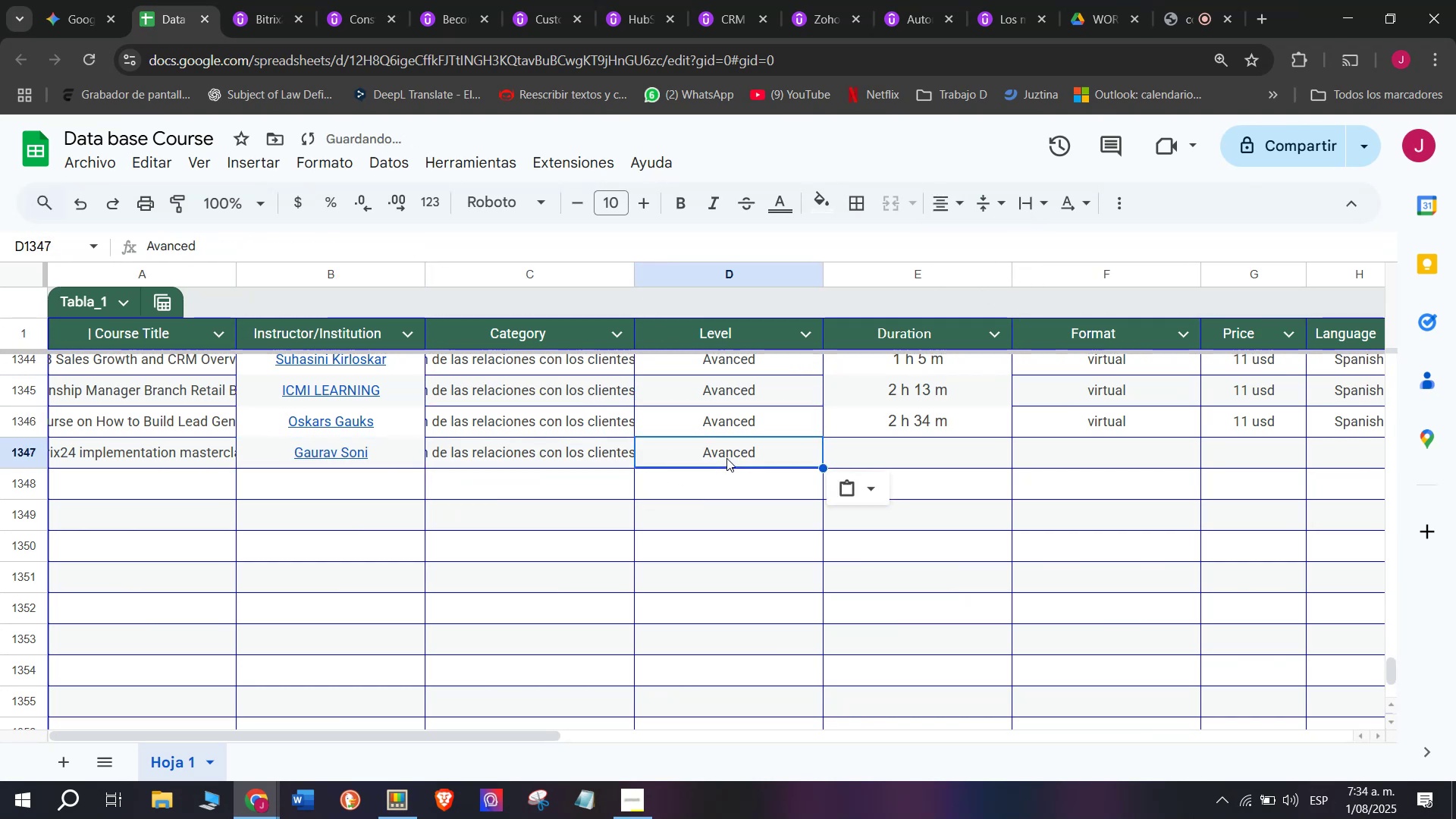 
key(Break)
 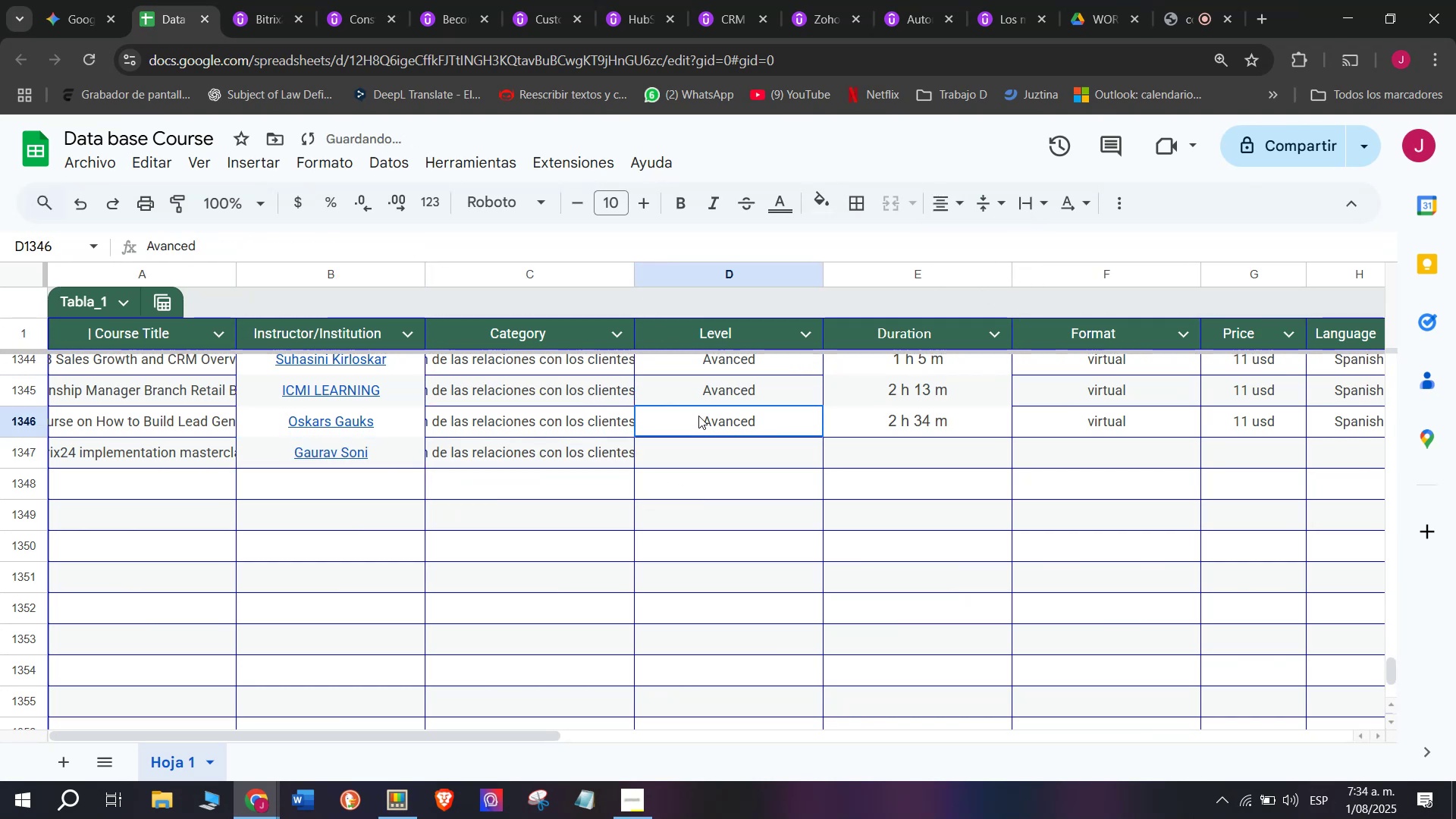 
key(Control+C)
 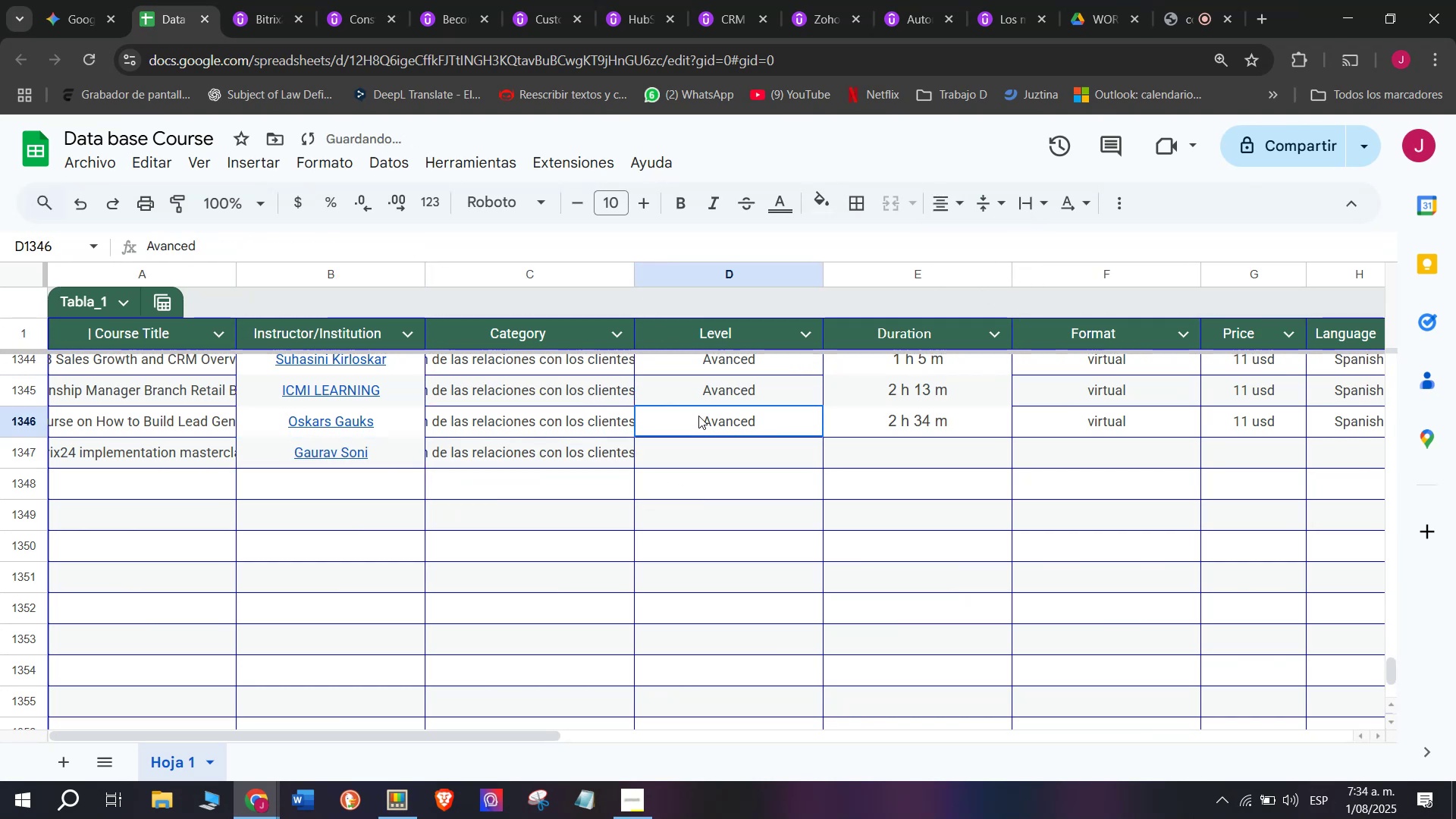 
left_click([698, 416])
 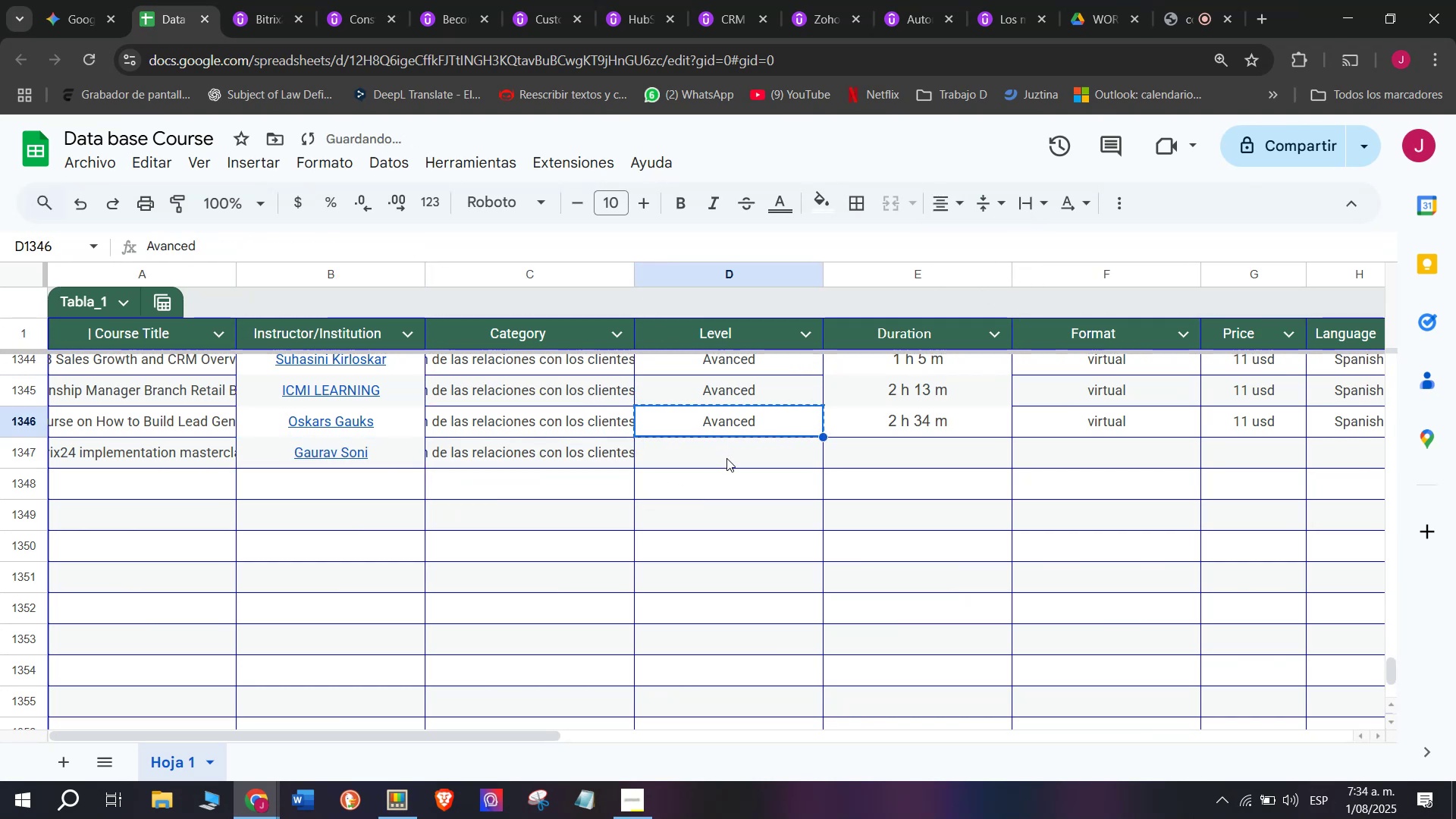 
double_click([726, 458])
 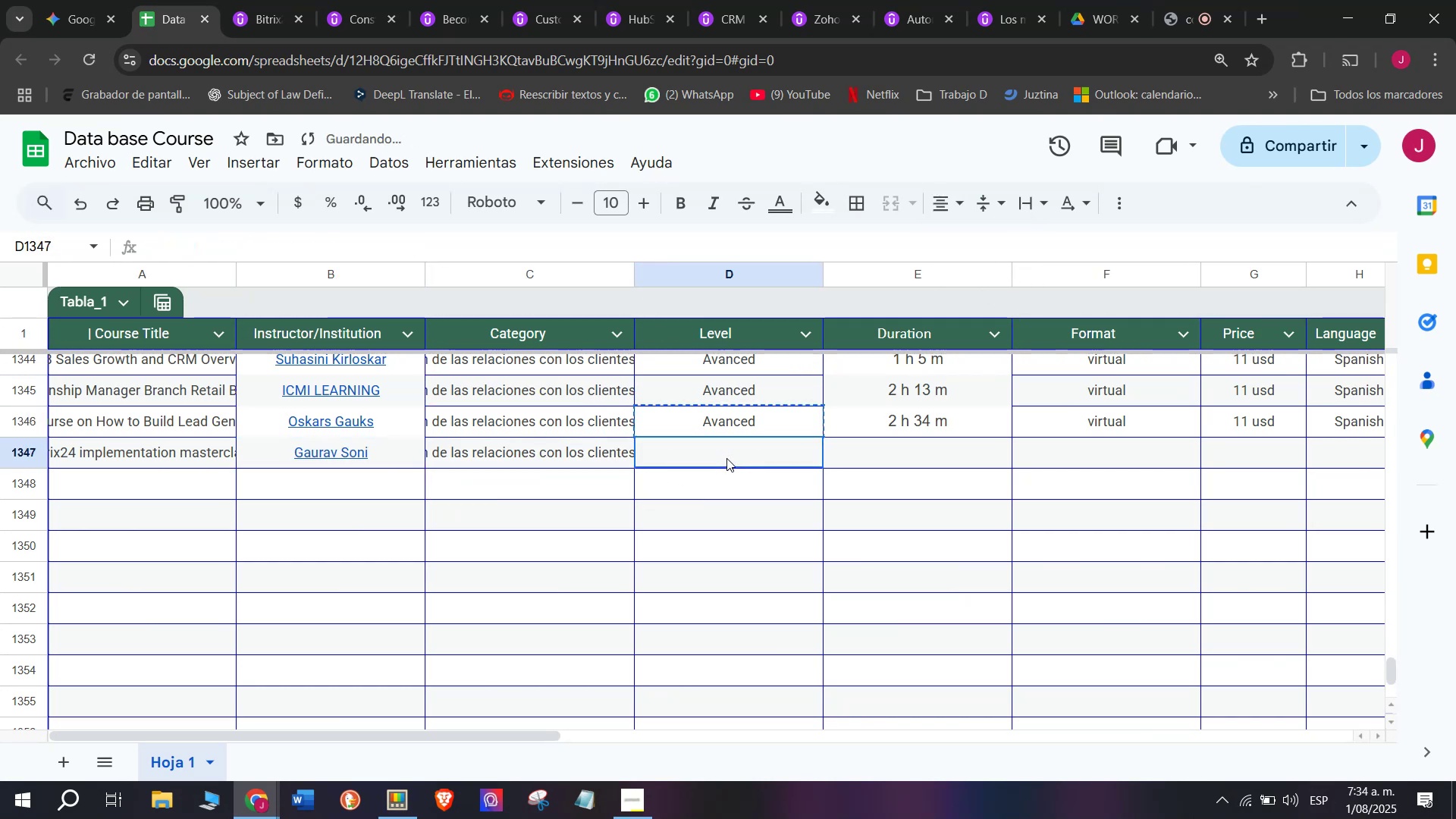 
key(Z)
 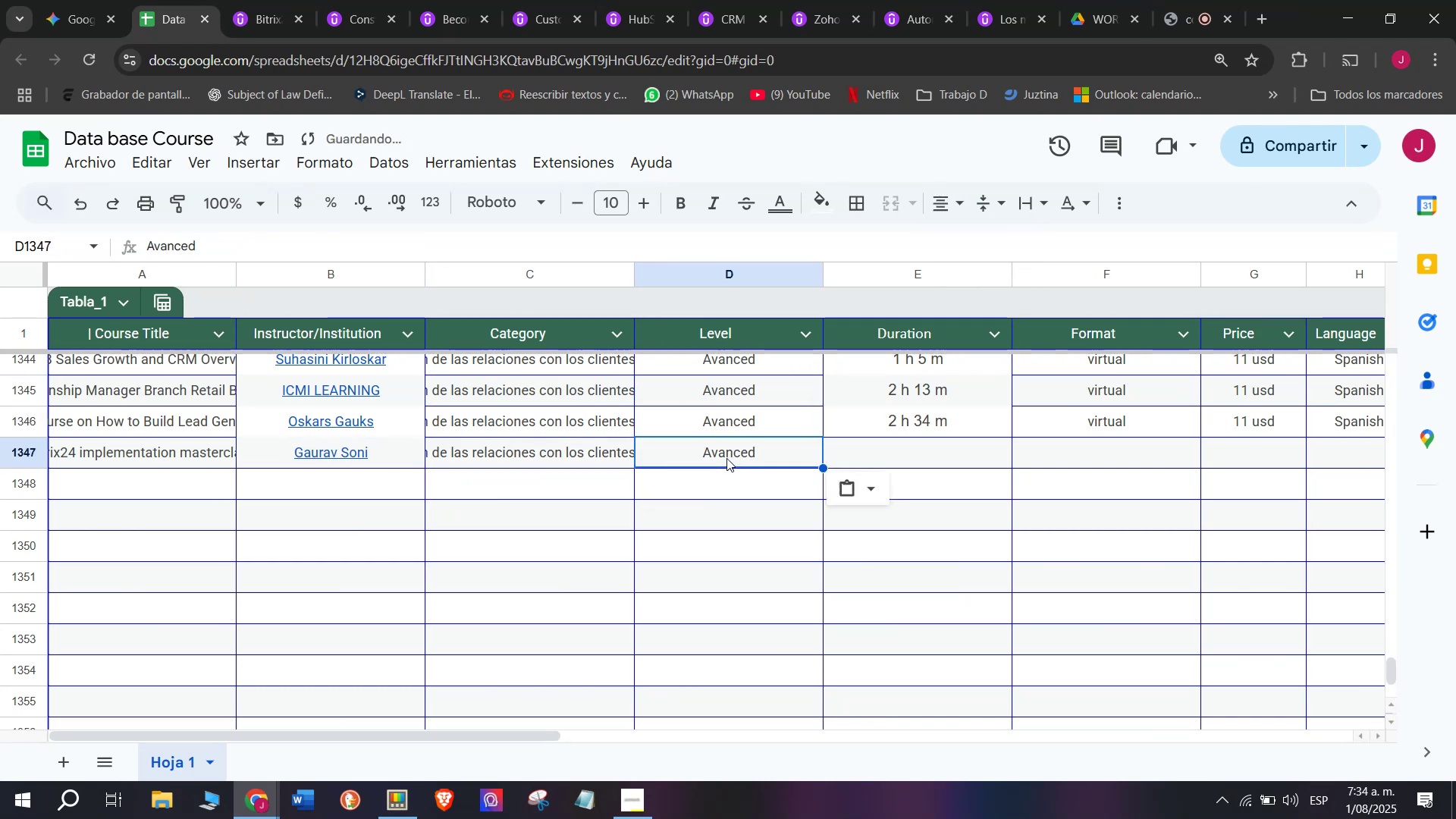 
key(Control+ControlLeft)
 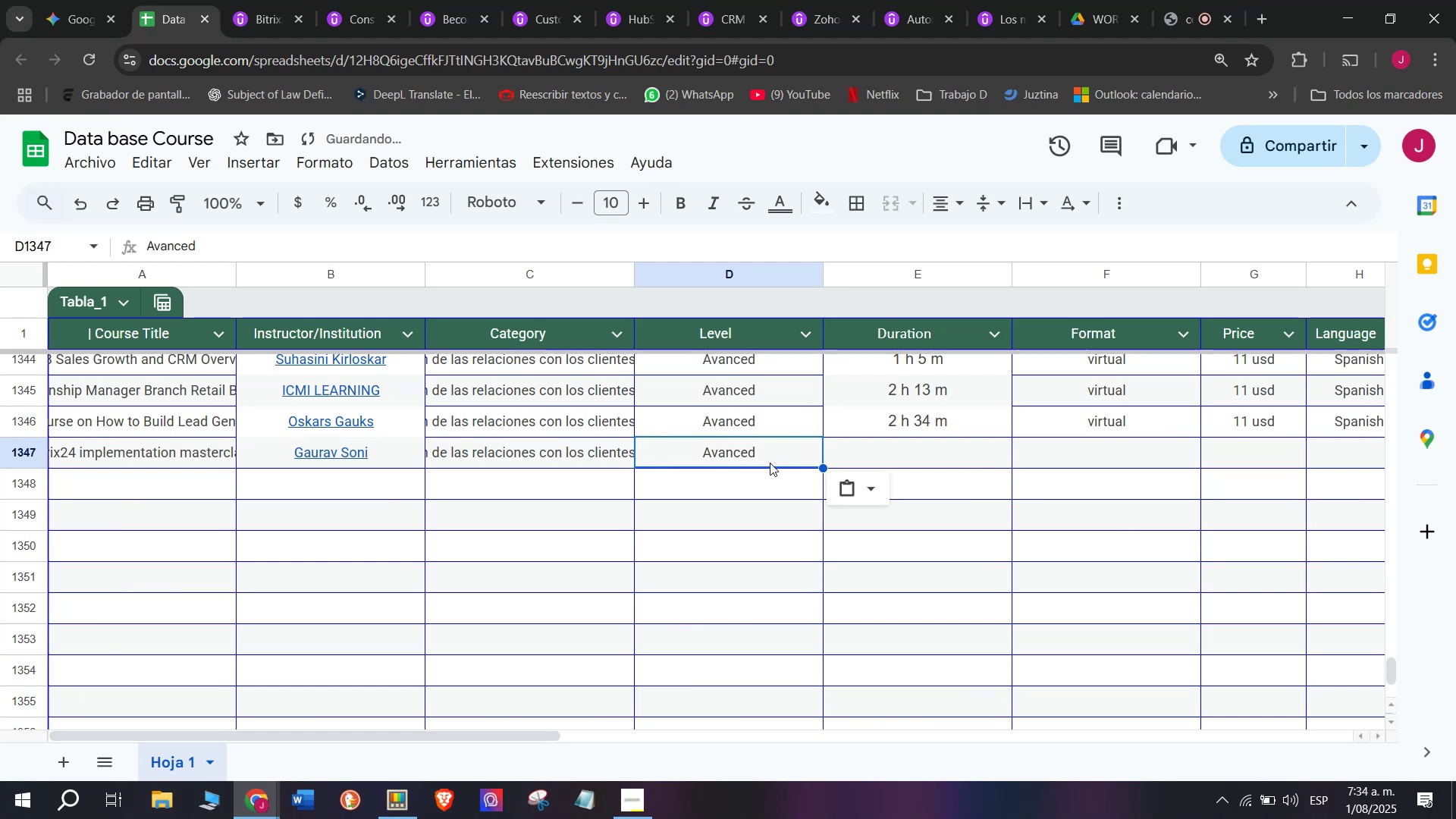 
key(Control+V)
 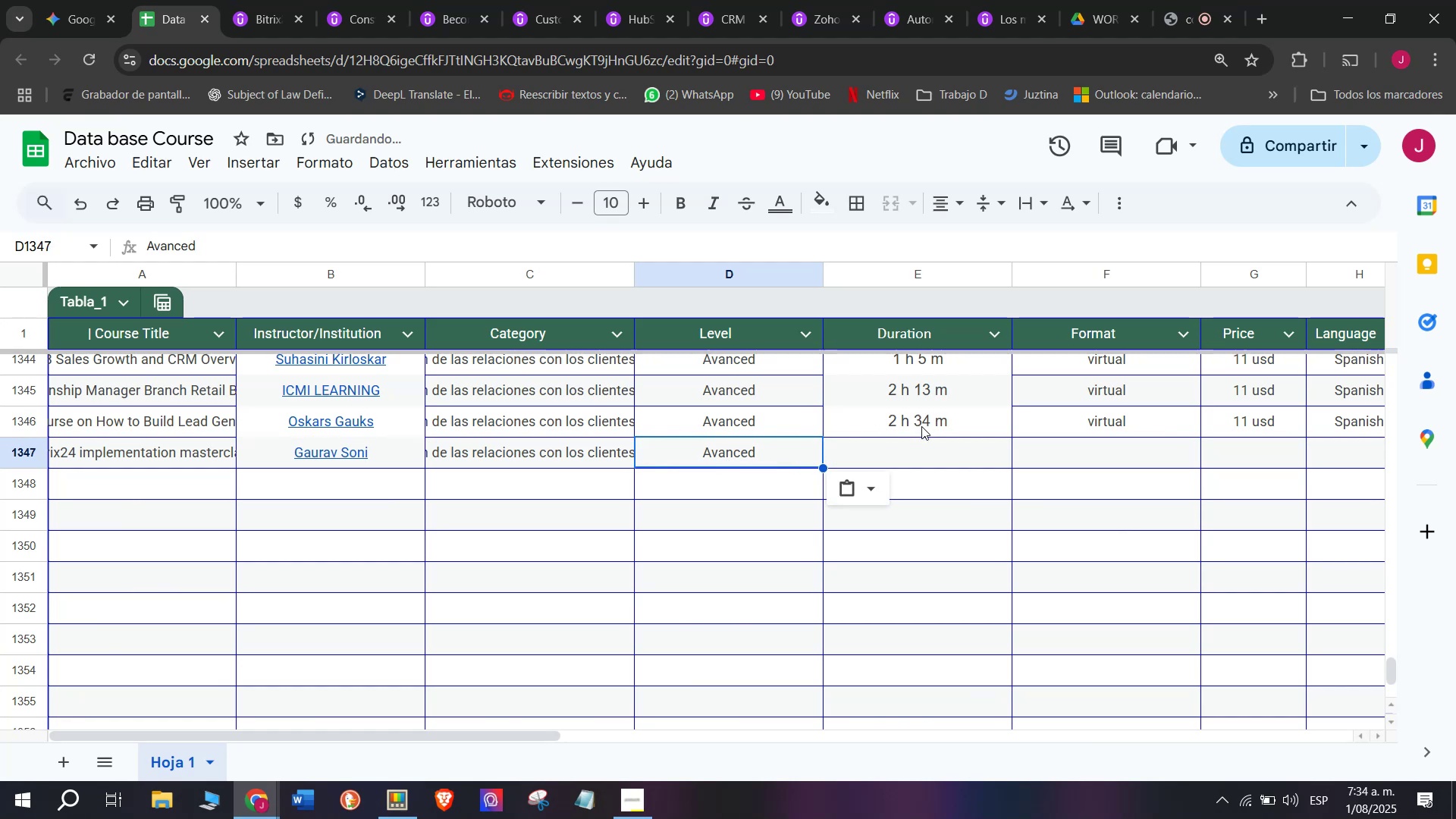 
left_click([930, 445])
 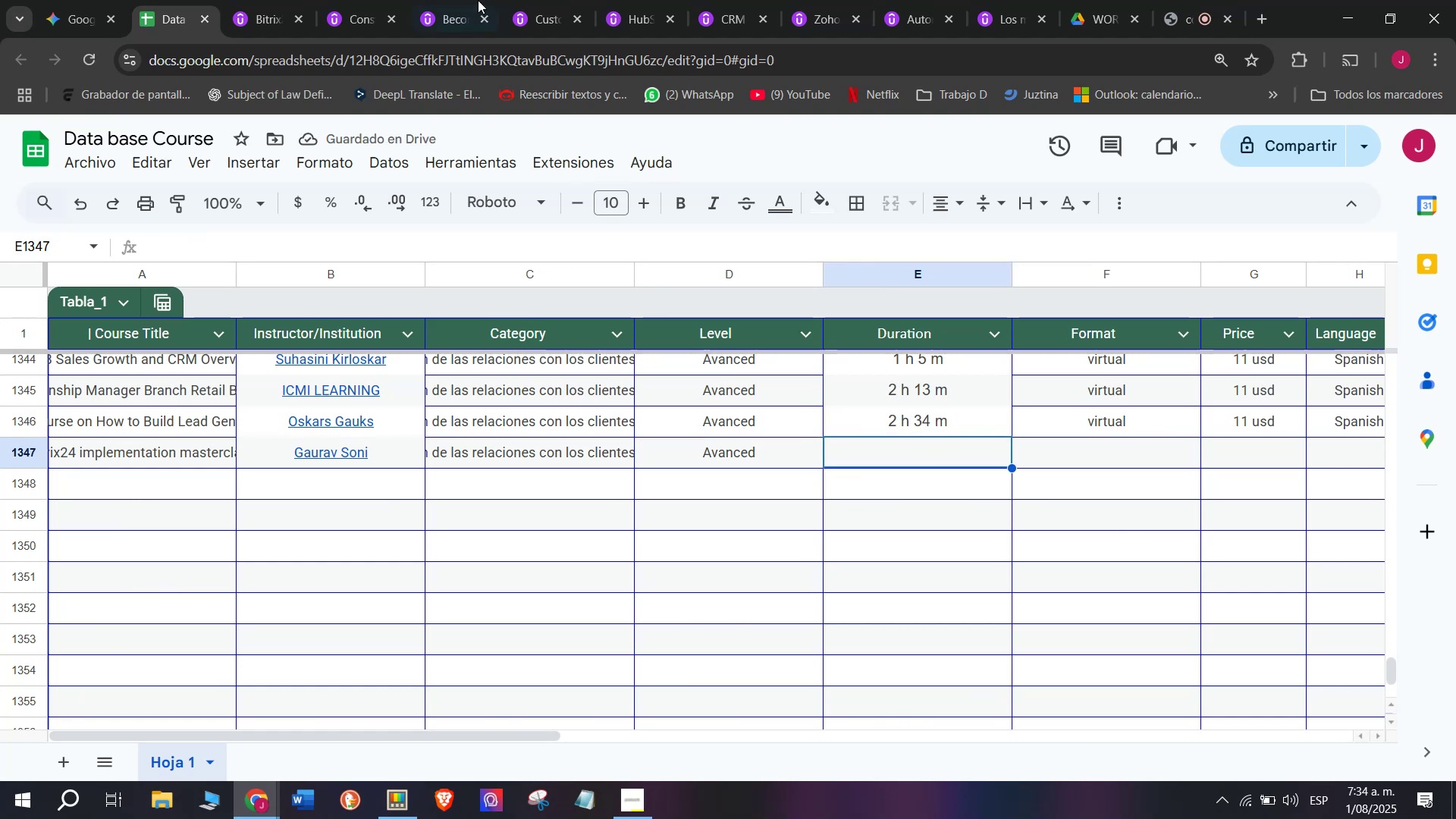 
left_click([285, 0])
 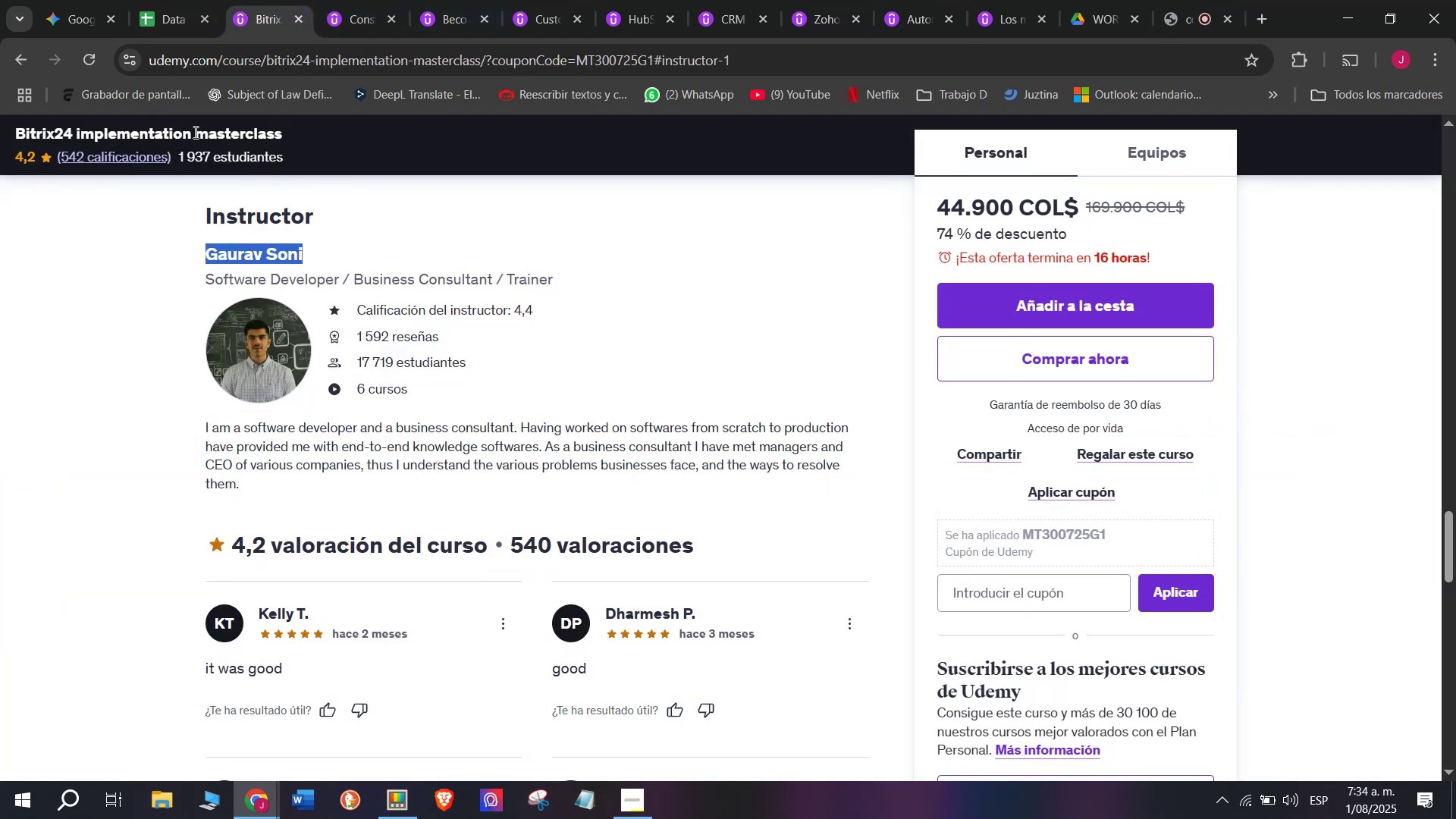 
left_click([153, 0])
 